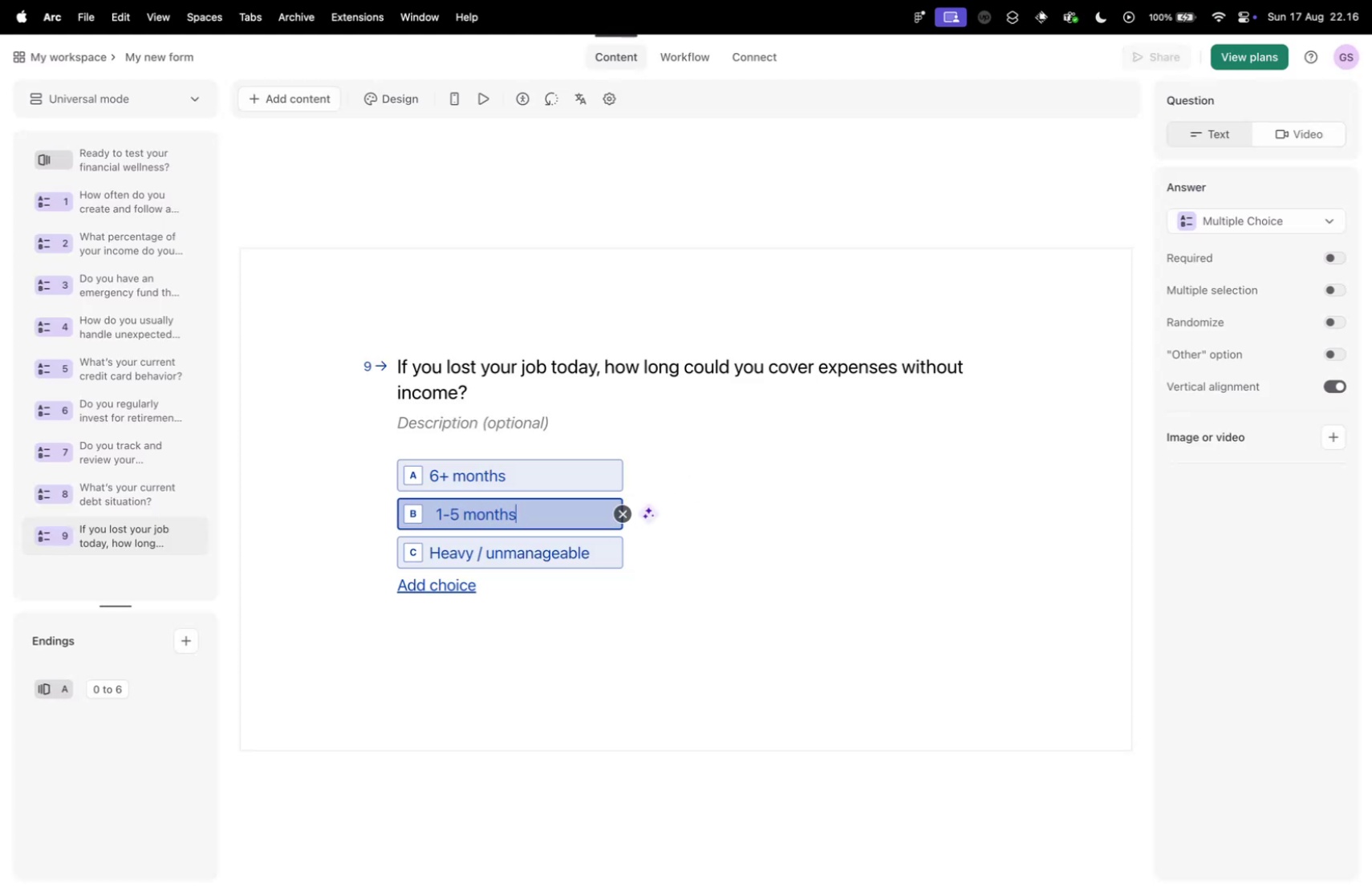 
key(Control+ControlLeft)
 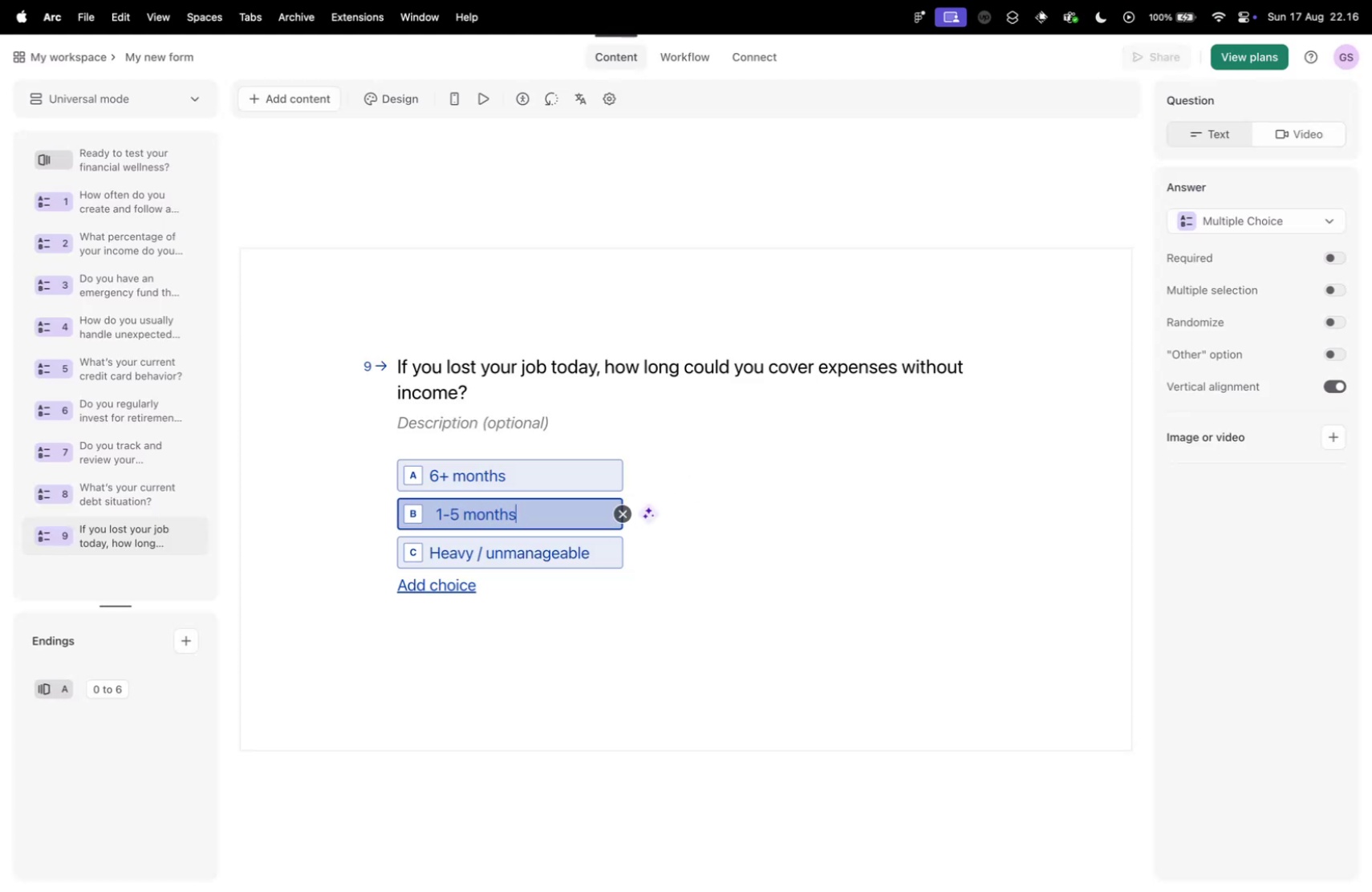 
key(Control+Tab)
 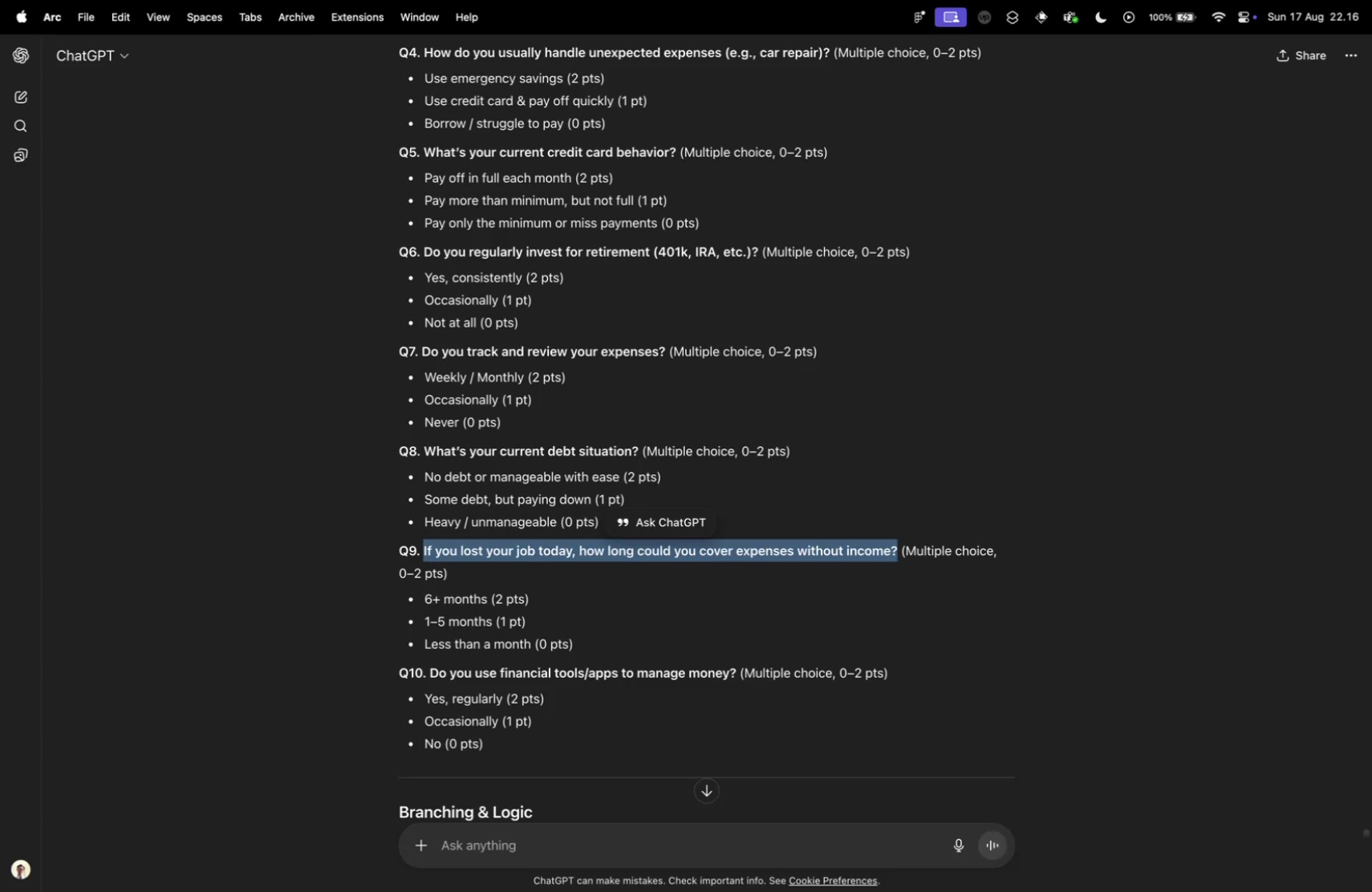 
key(Control+ControlLeft)
 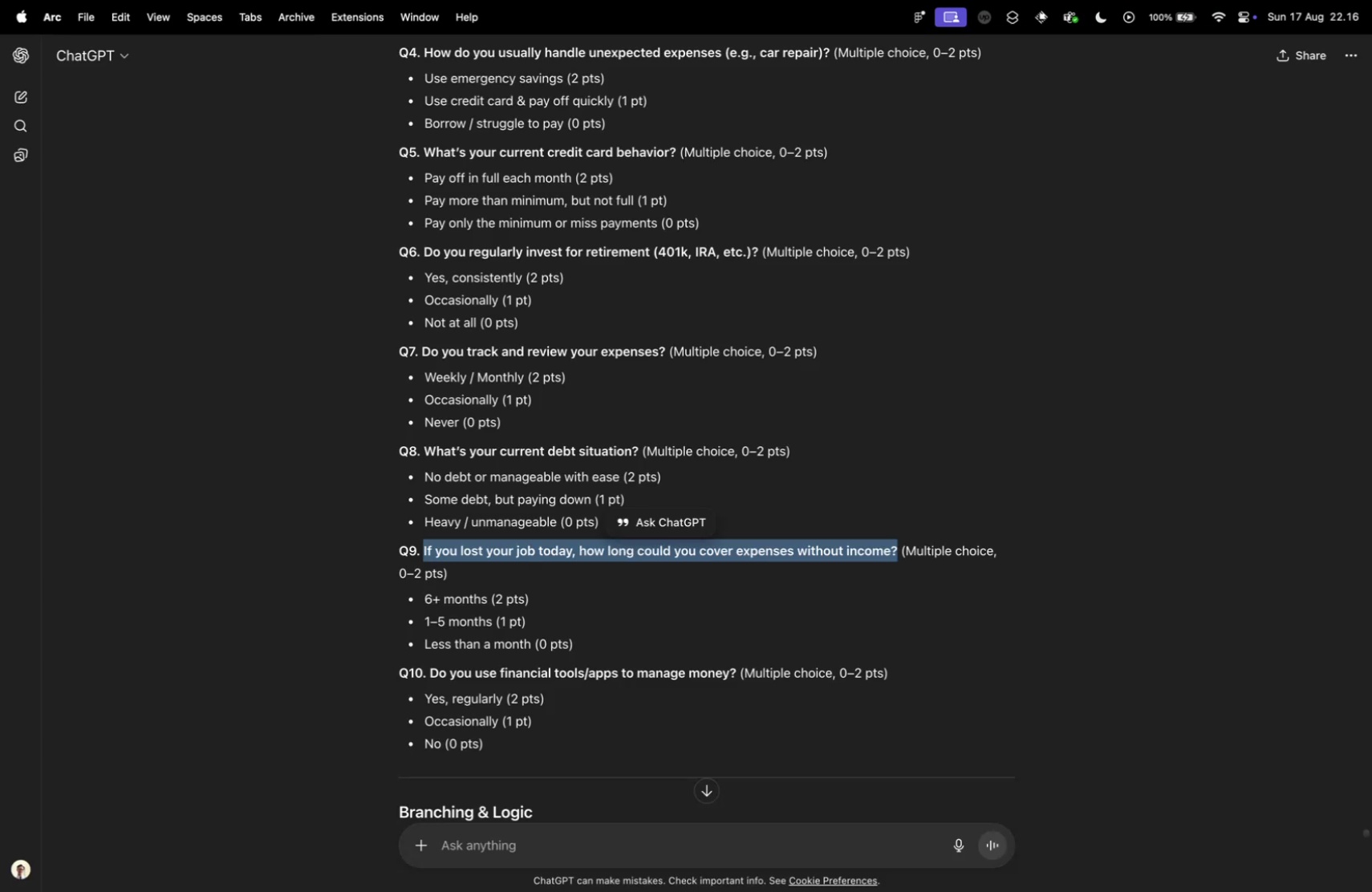 
key(Control+Tab)
 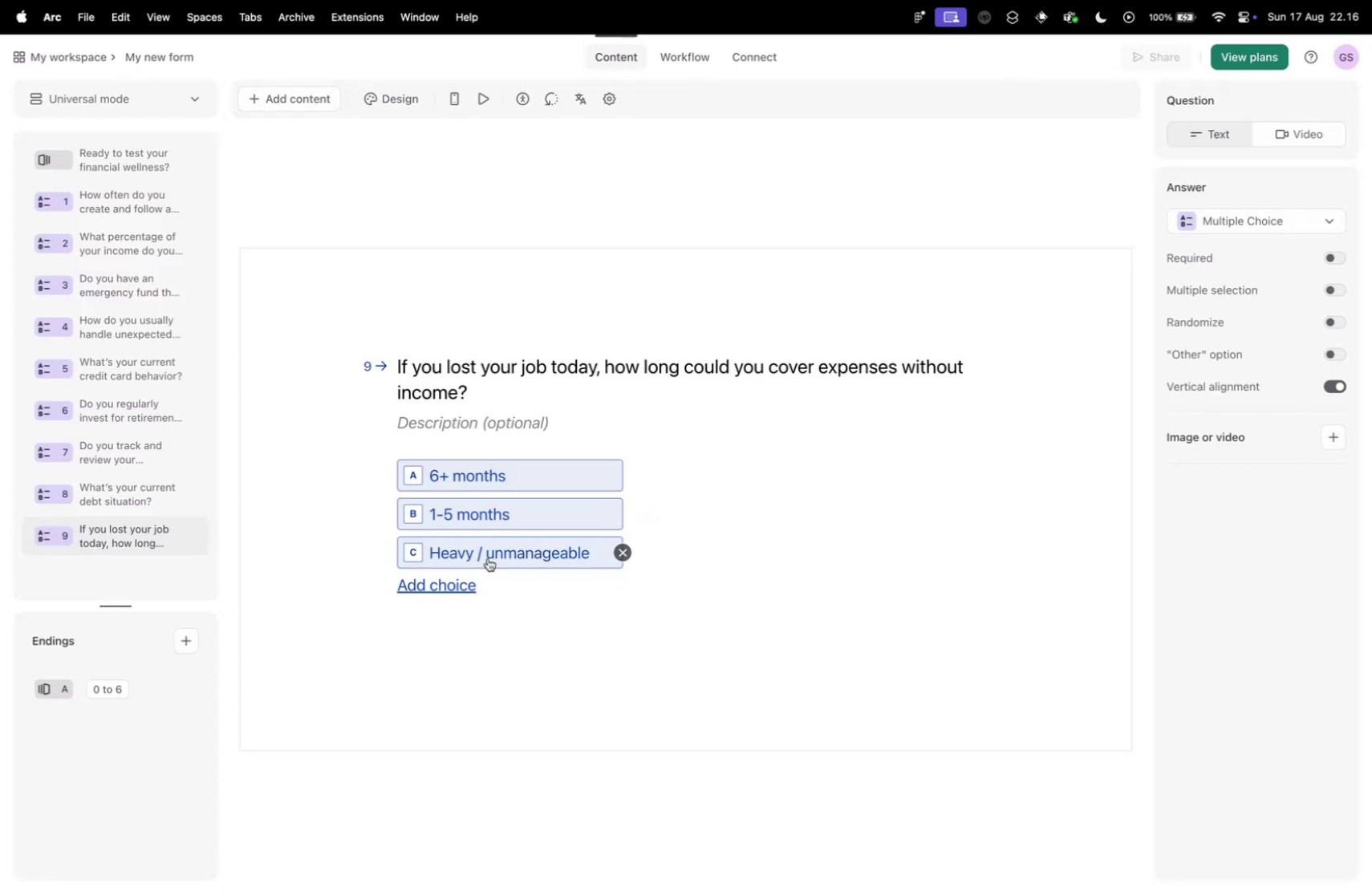 
left_click([489, 558])
 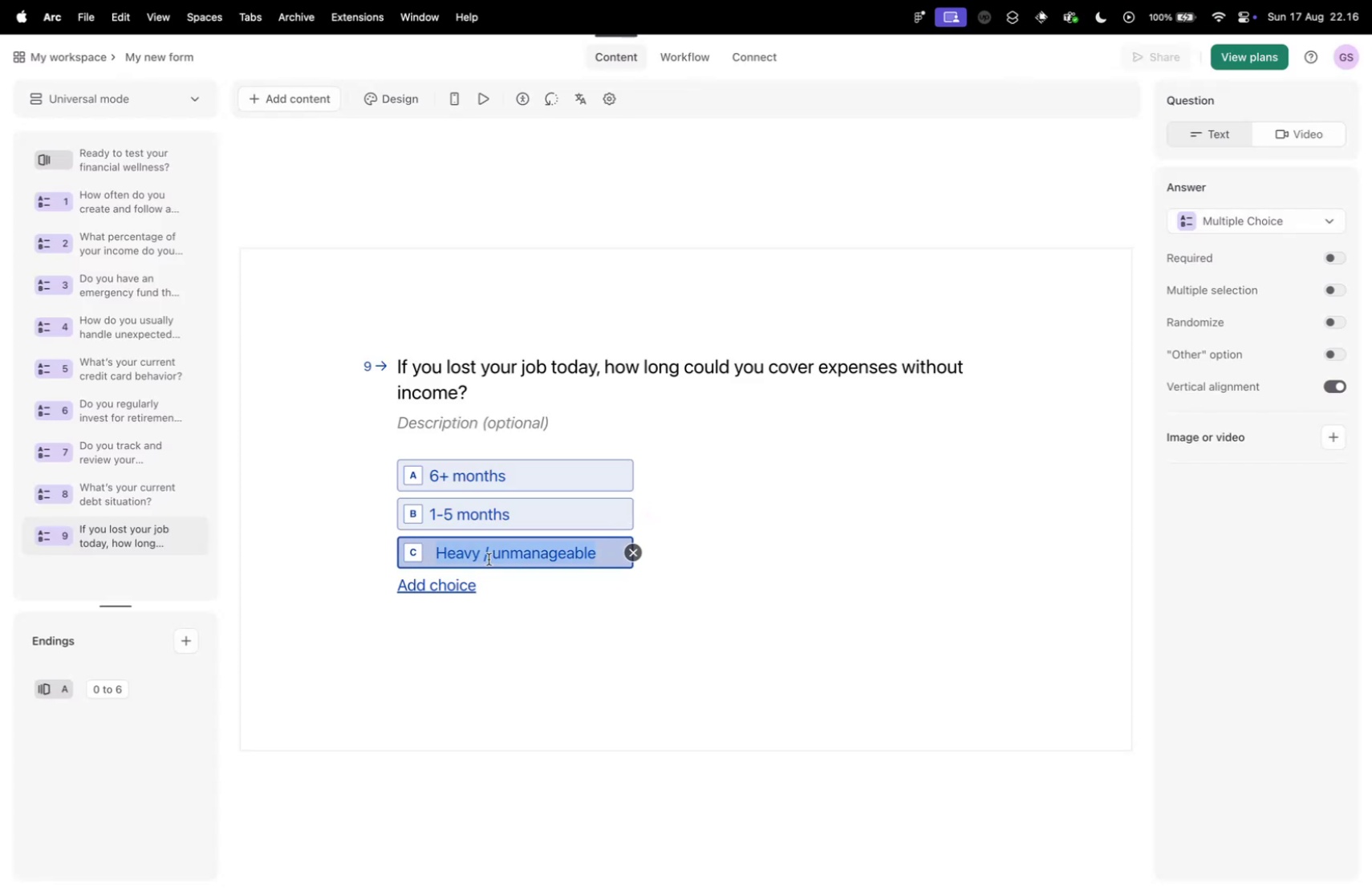 
type(Less thanm )
key(Backspace)
key(Backspace)
type( a moin)
key(Backspace)
key(Backspace)
type(nth)
 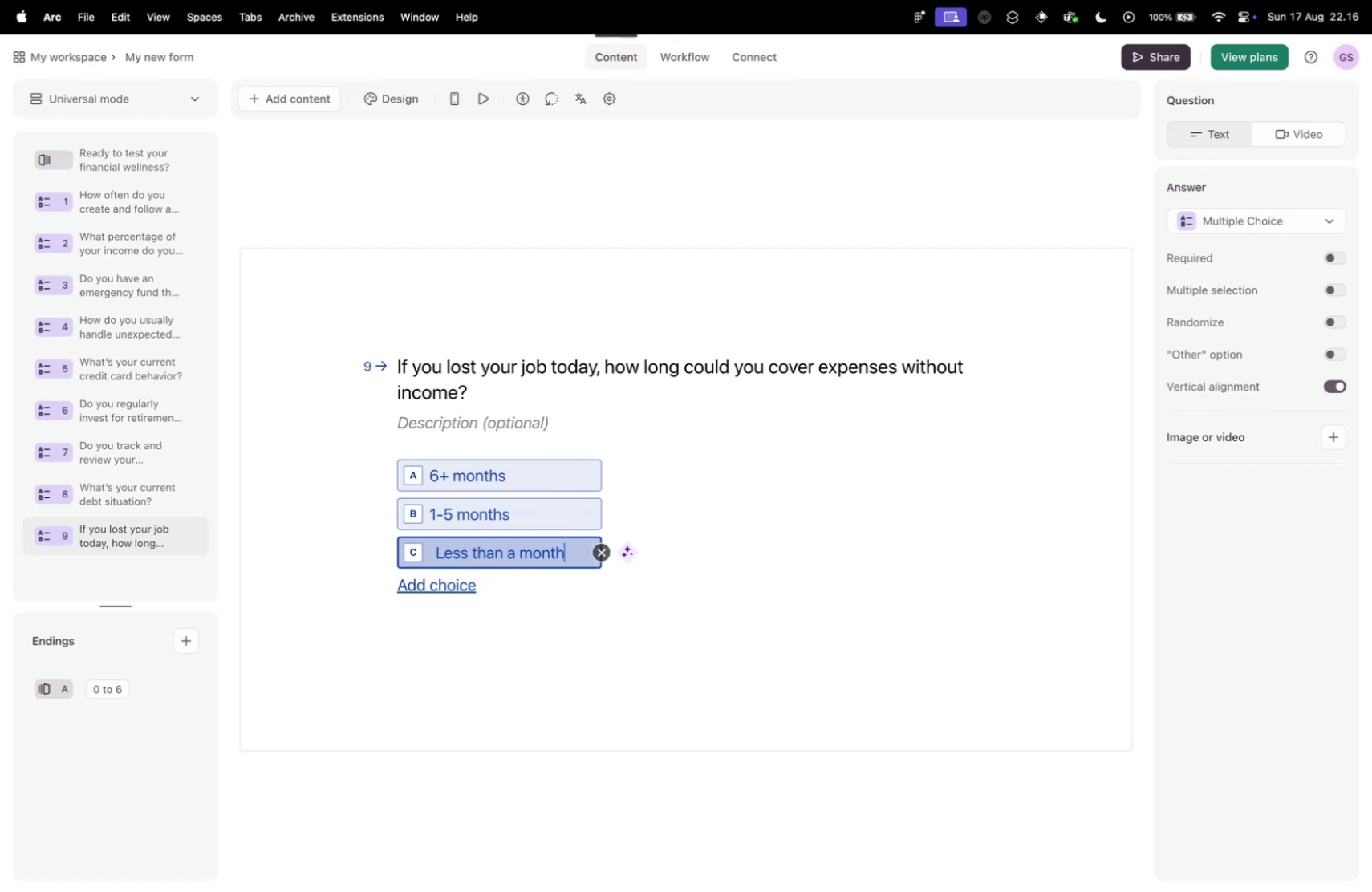 
key(Control+ControlLeft)
 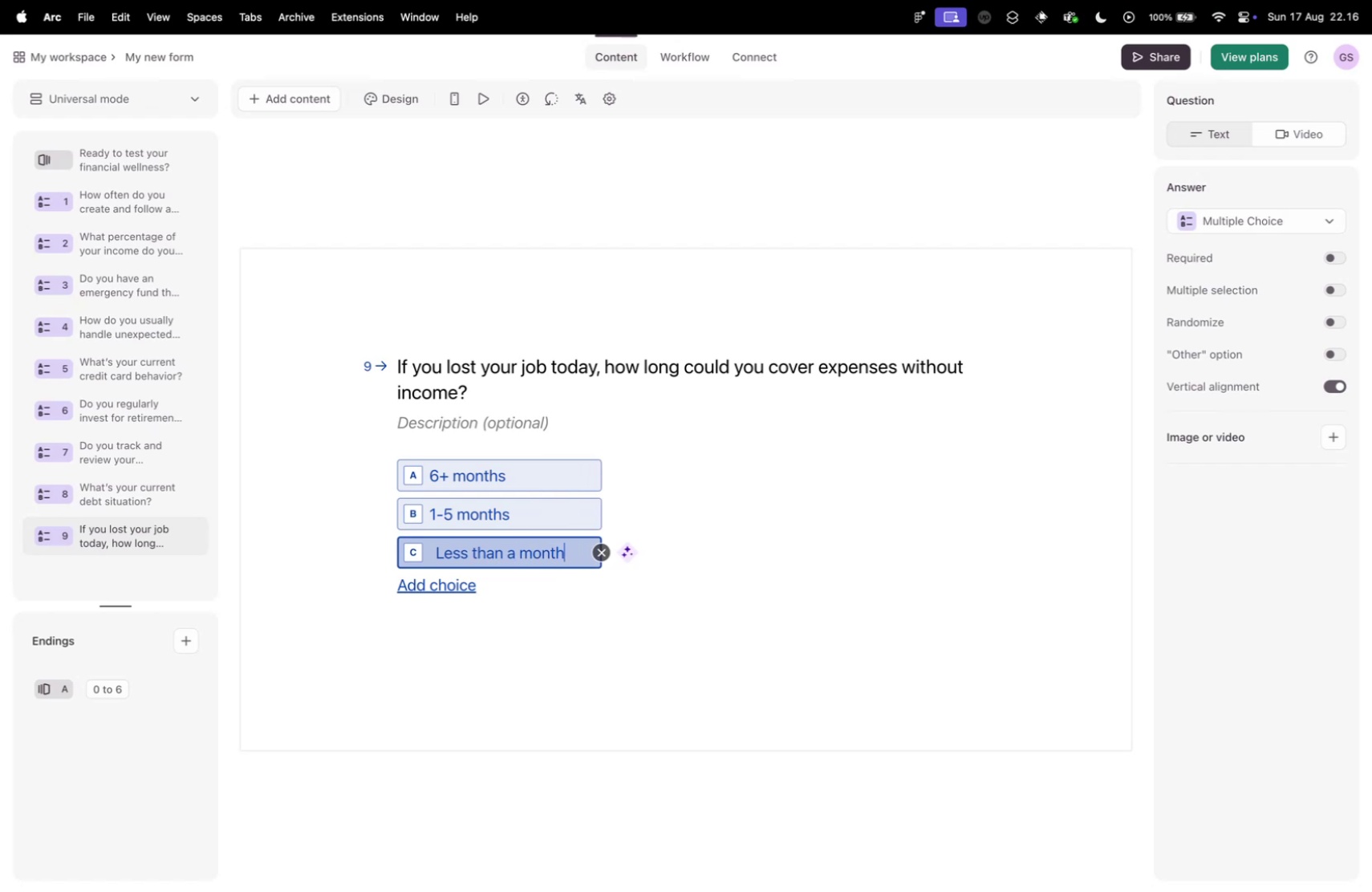 
key(Control+Tab)
 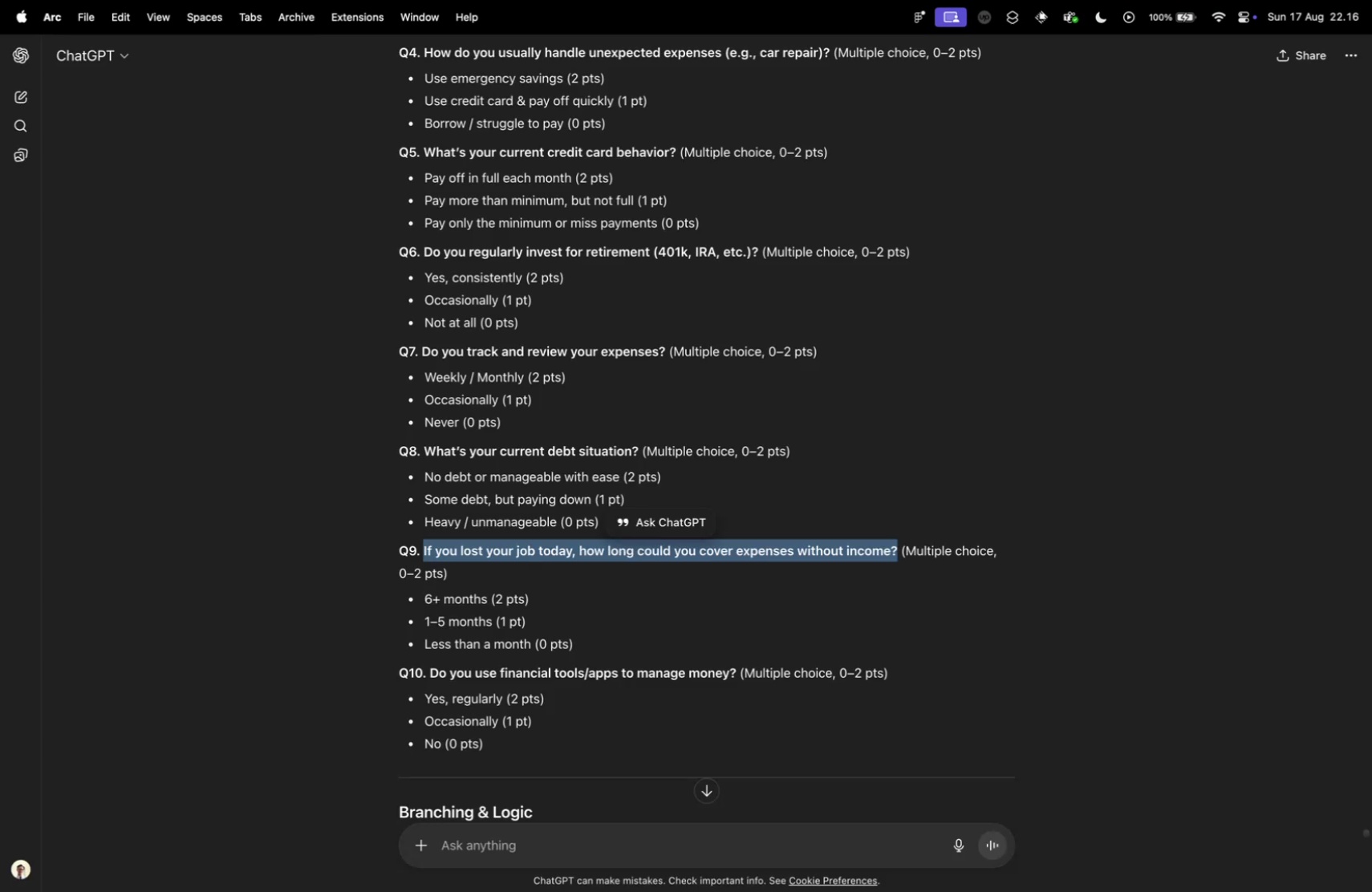 
scroll: coordinate [492, 578], scroll_direction: down, amount: 5.0
 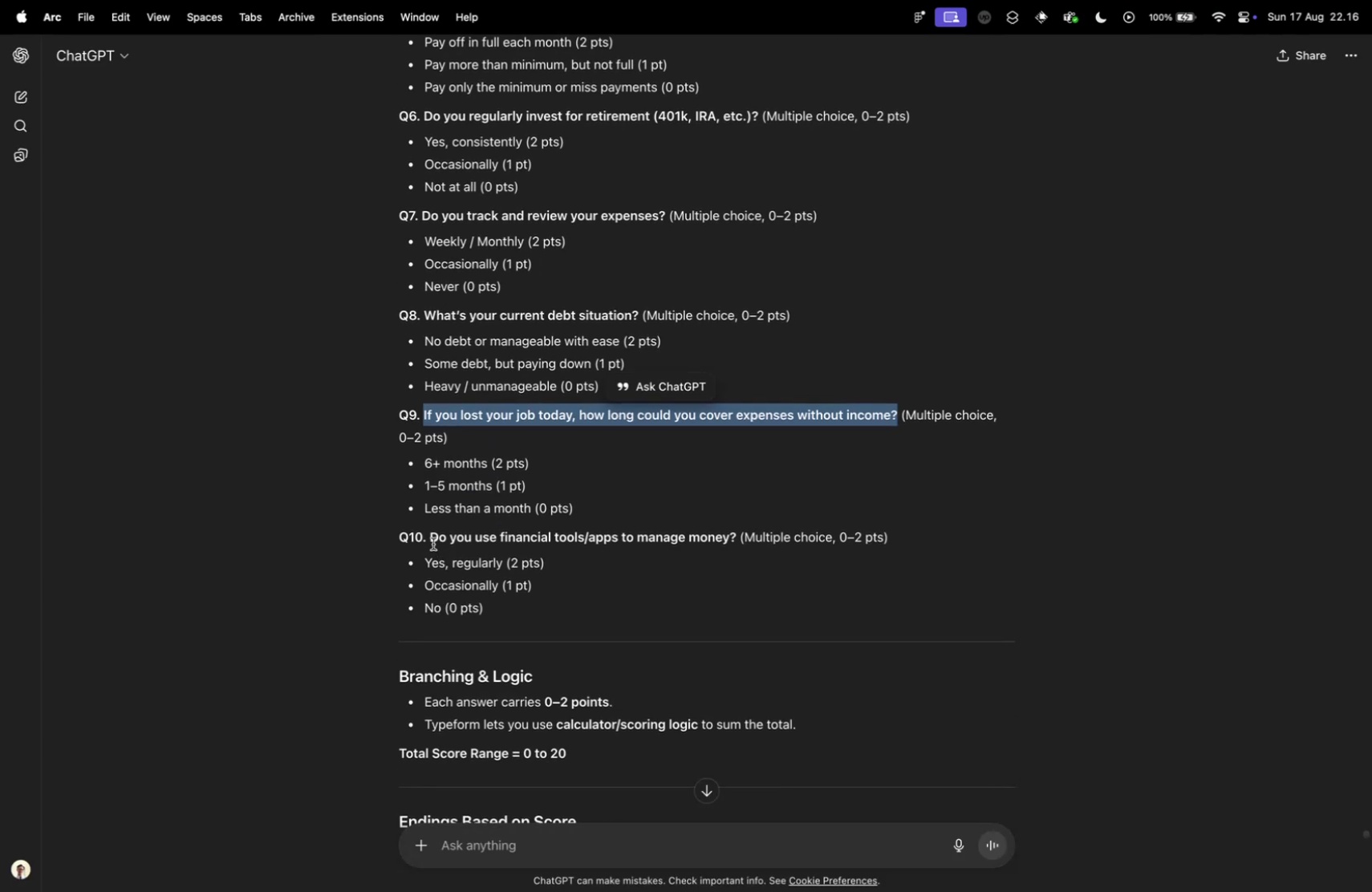 
left_click_drag(start_coordinate=[432, 539], to_coordinate=[736, 542])
 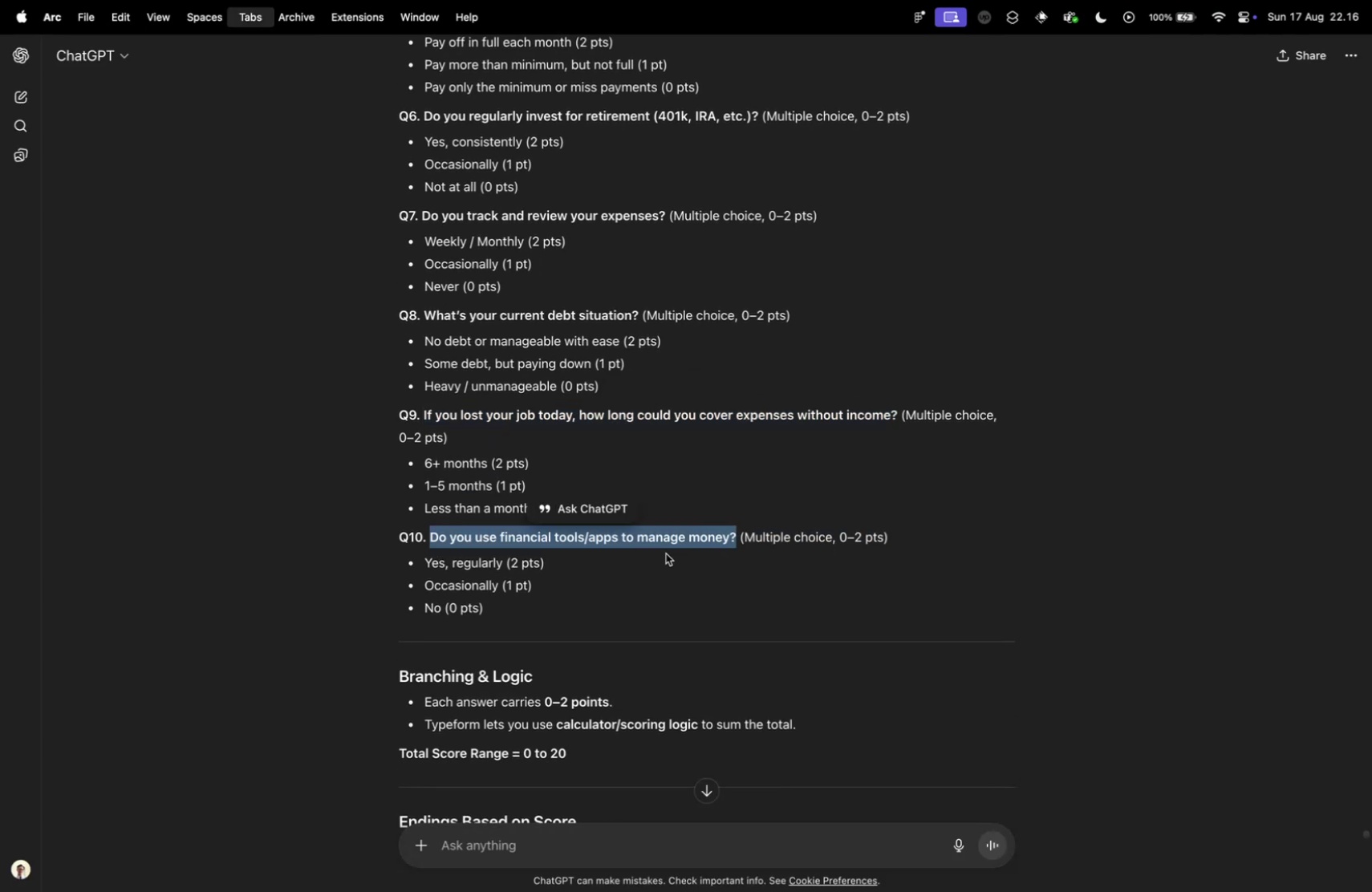 
key(Meta+CommandLeft)
 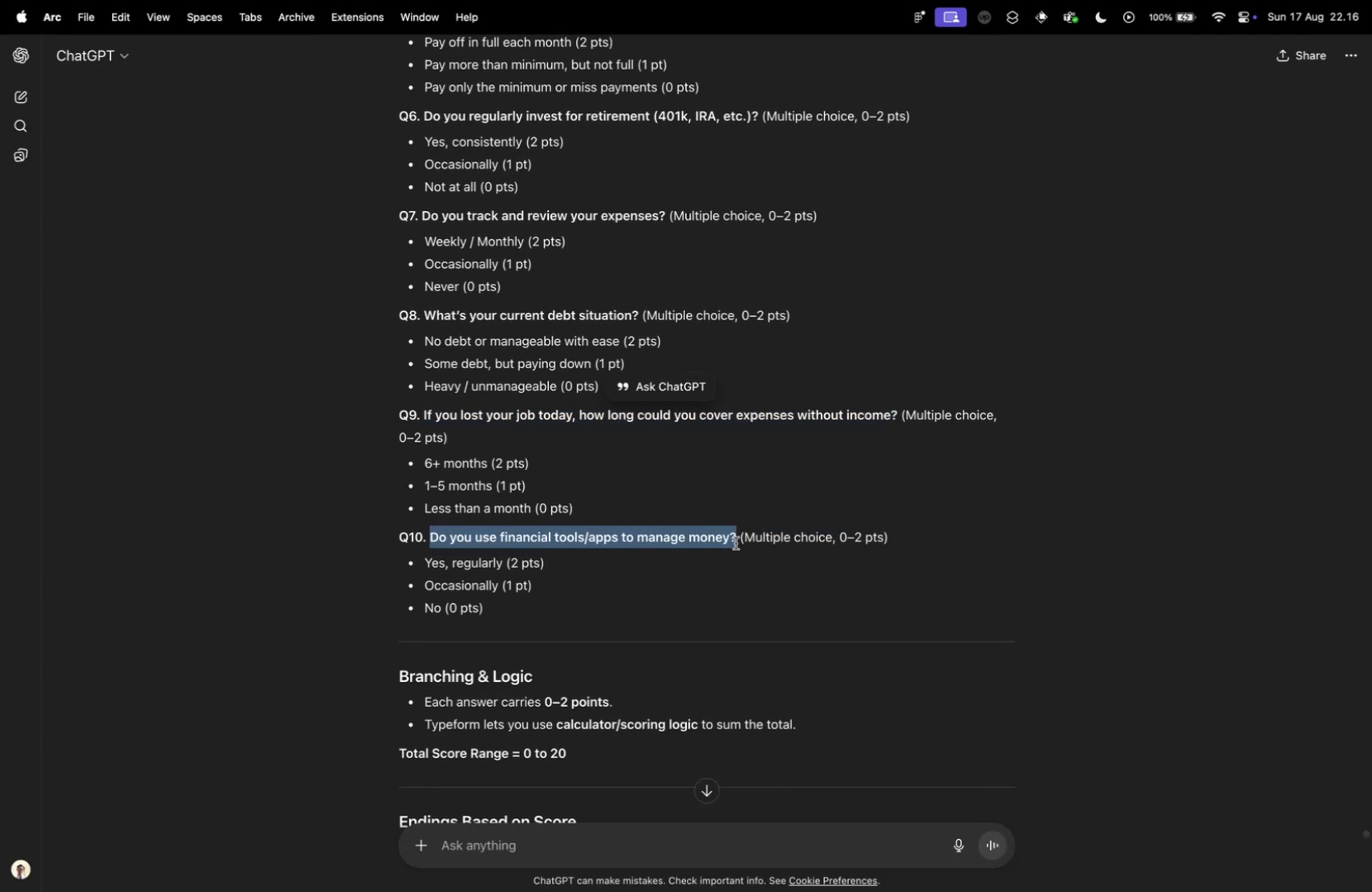 
key(Meta+C)
 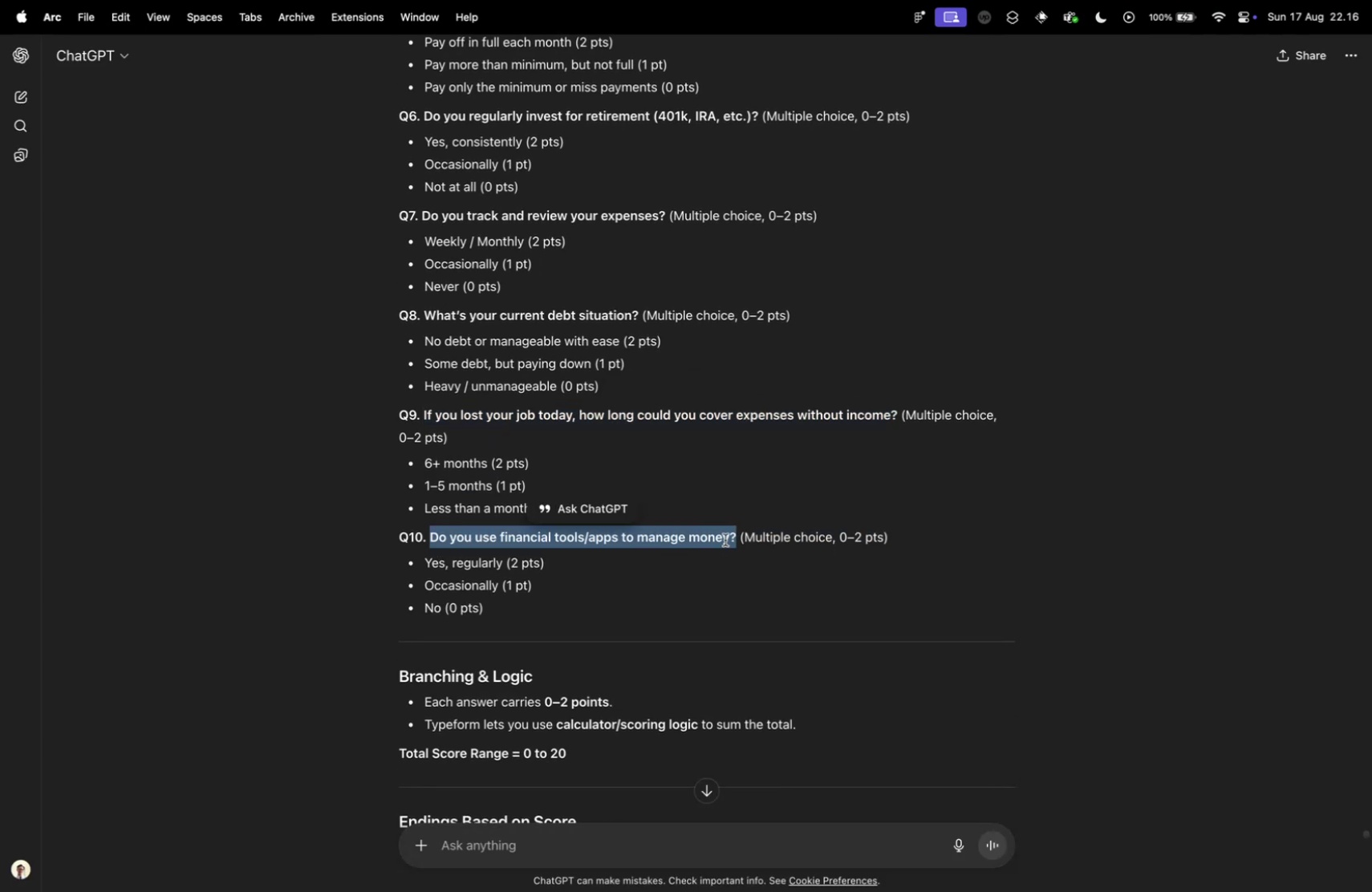 
key(Control+ControlLeft)
 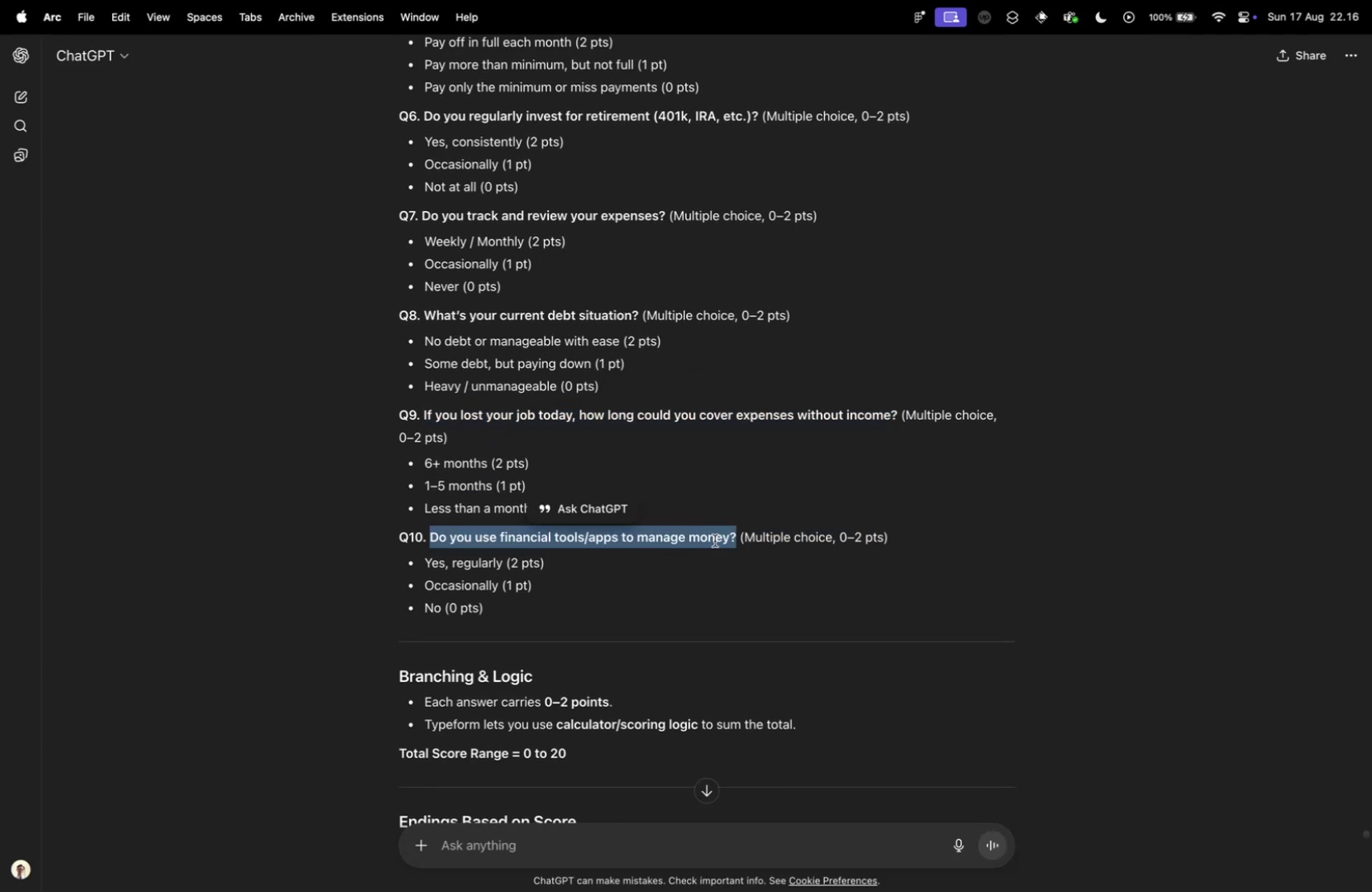 
key(Control+Tab)
 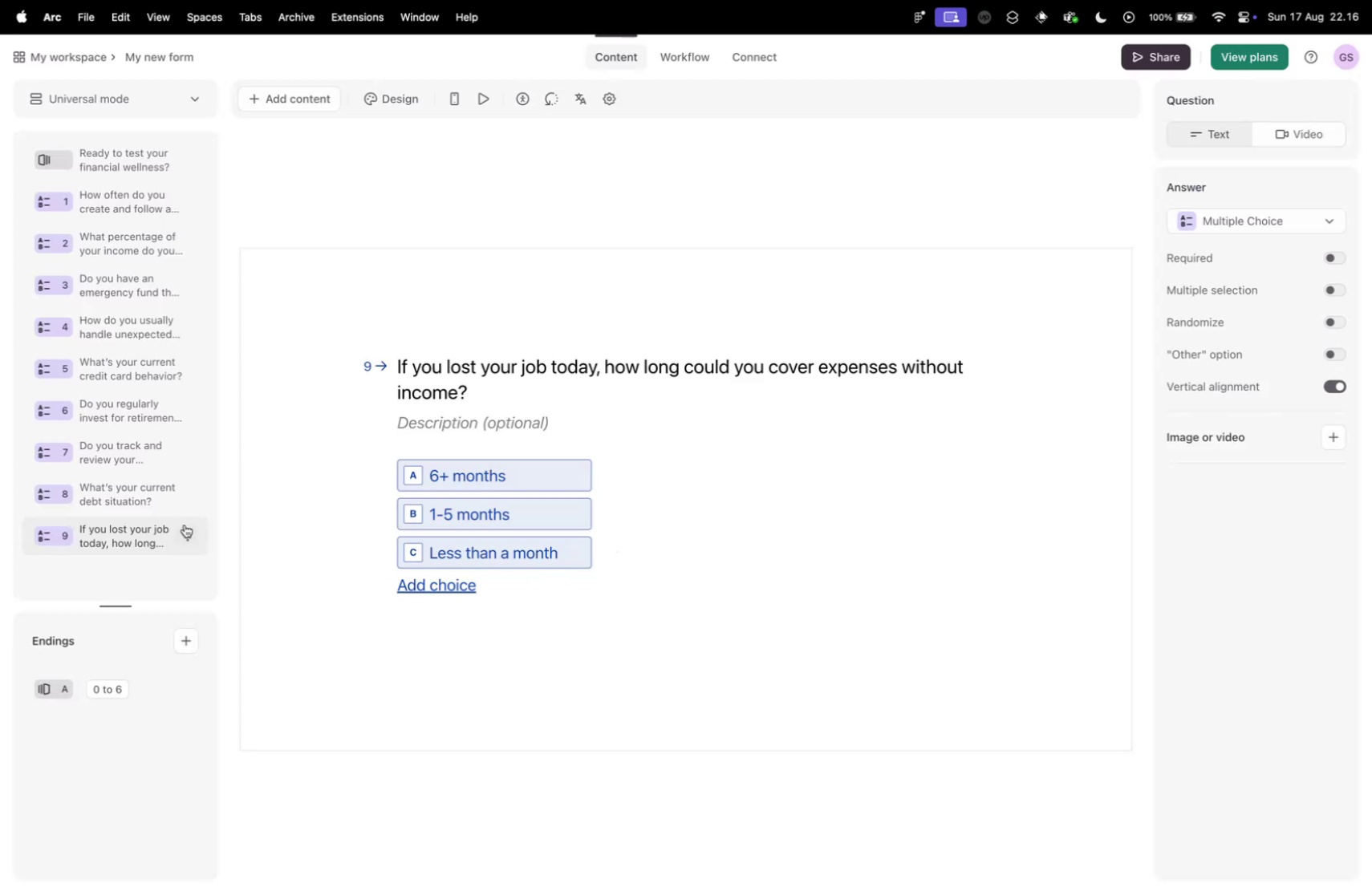 
left_click([191, 529])
 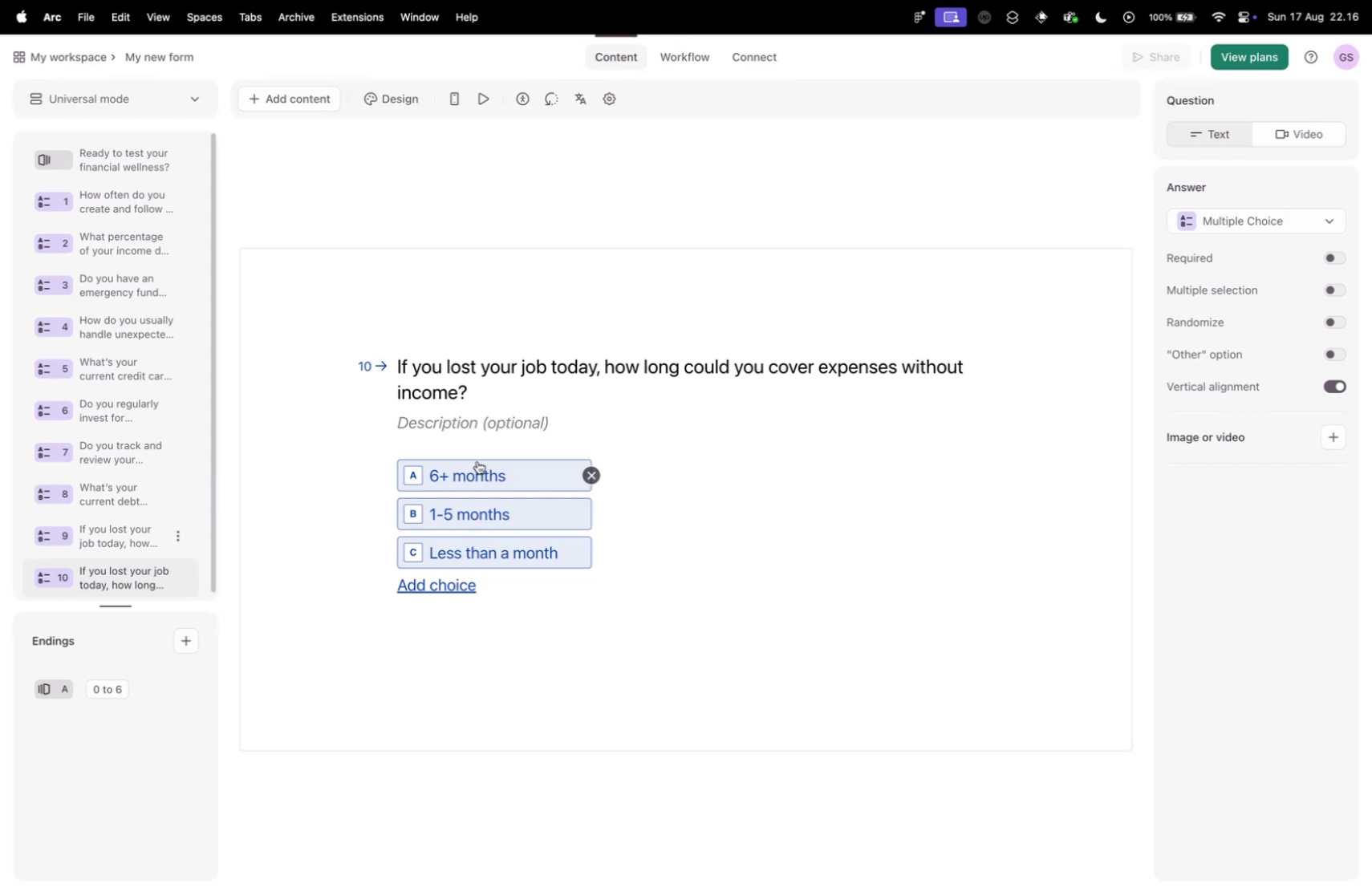 
left_click([471, 375])
 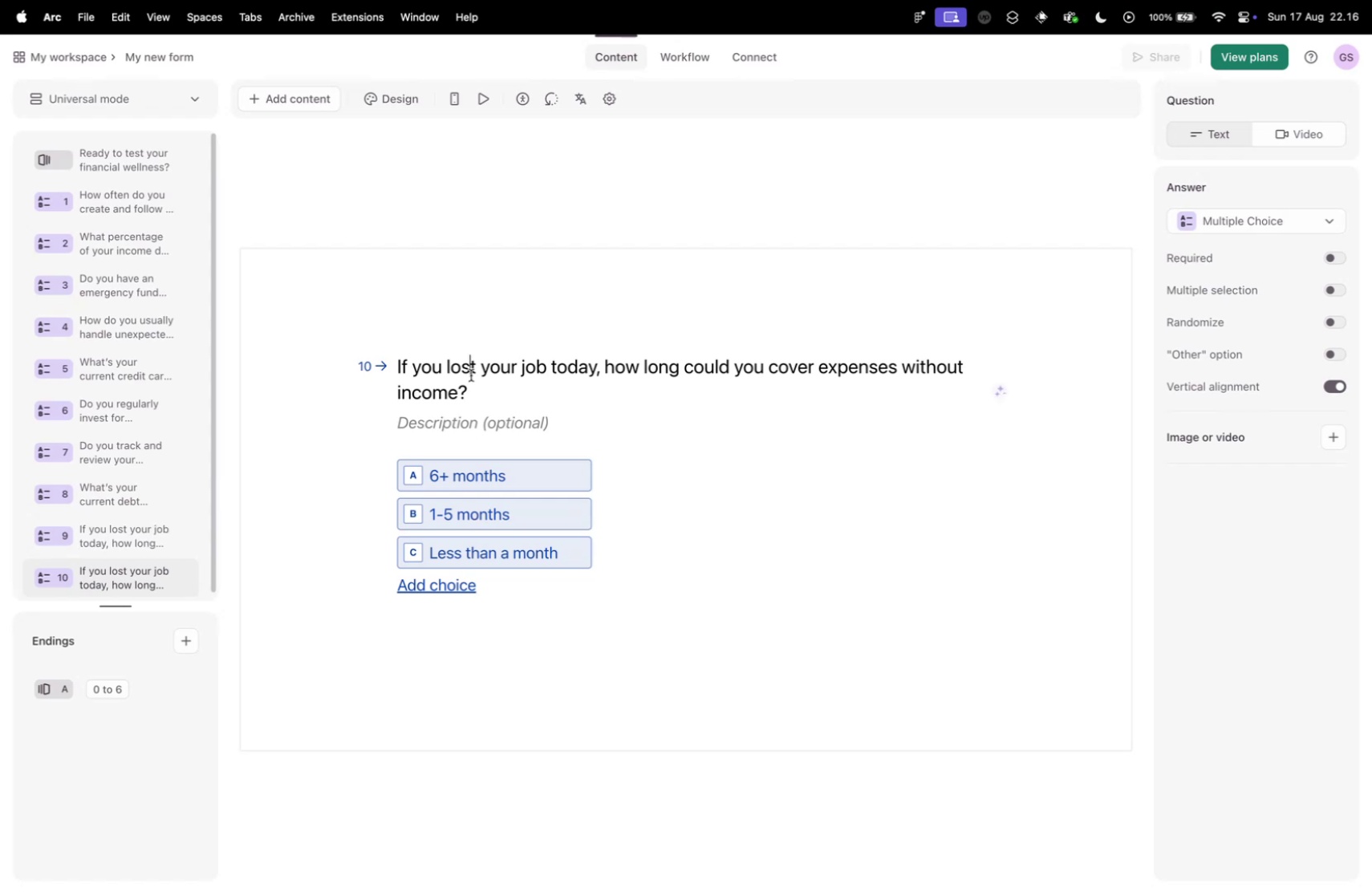 
key(Meta+A)
 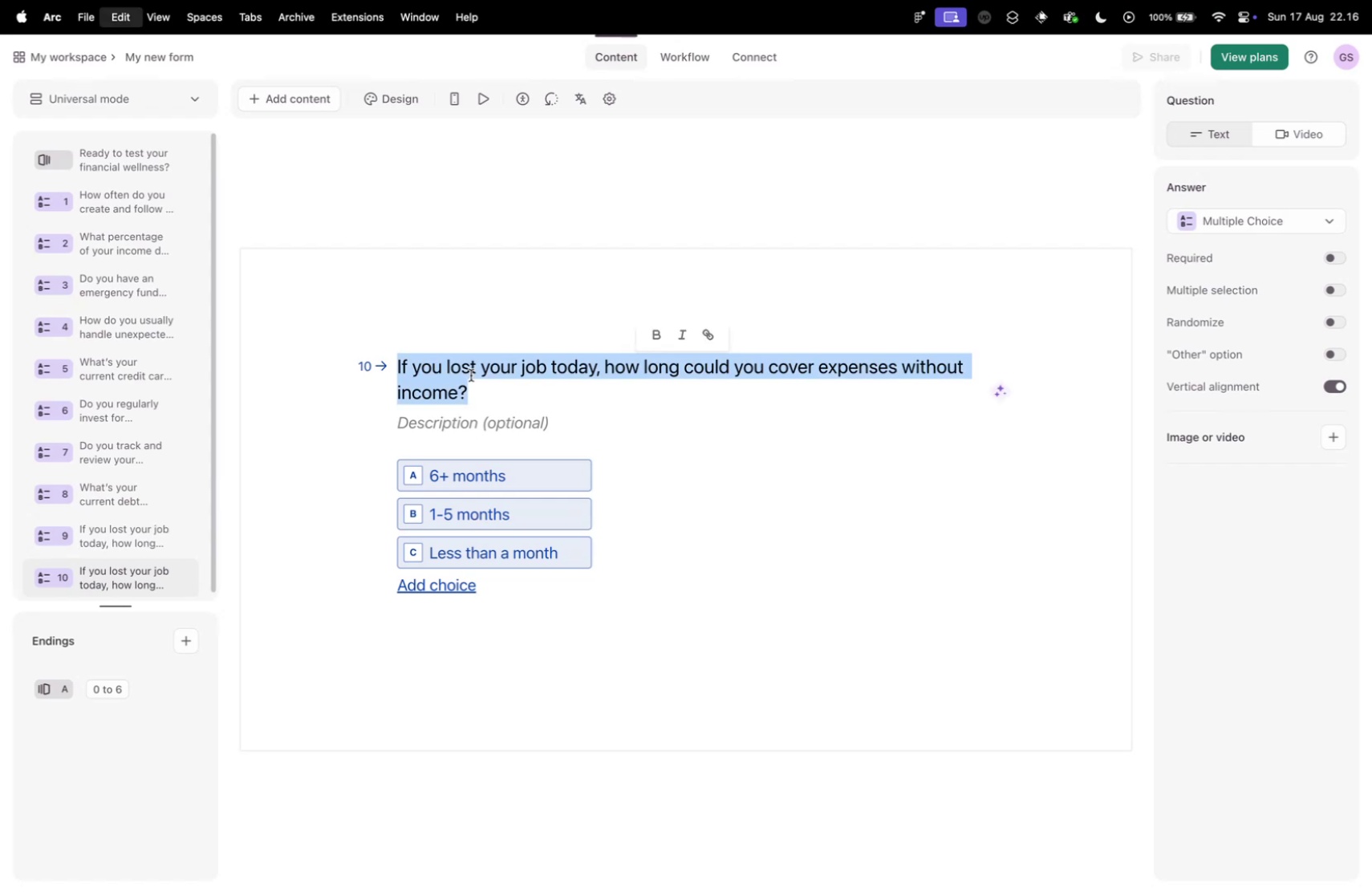 
key(Meta+V)
 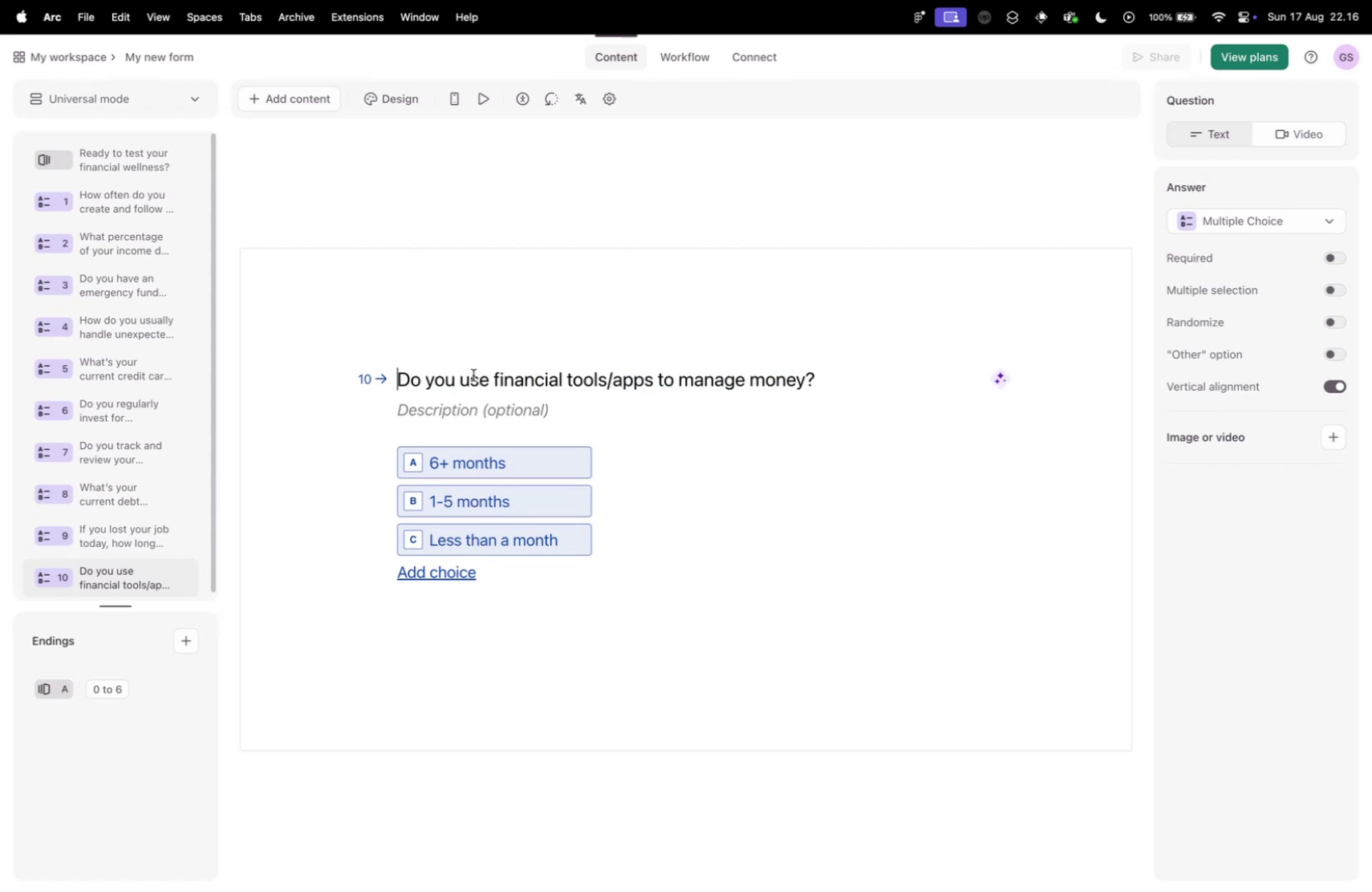 
key(Control+ControlLeft)
 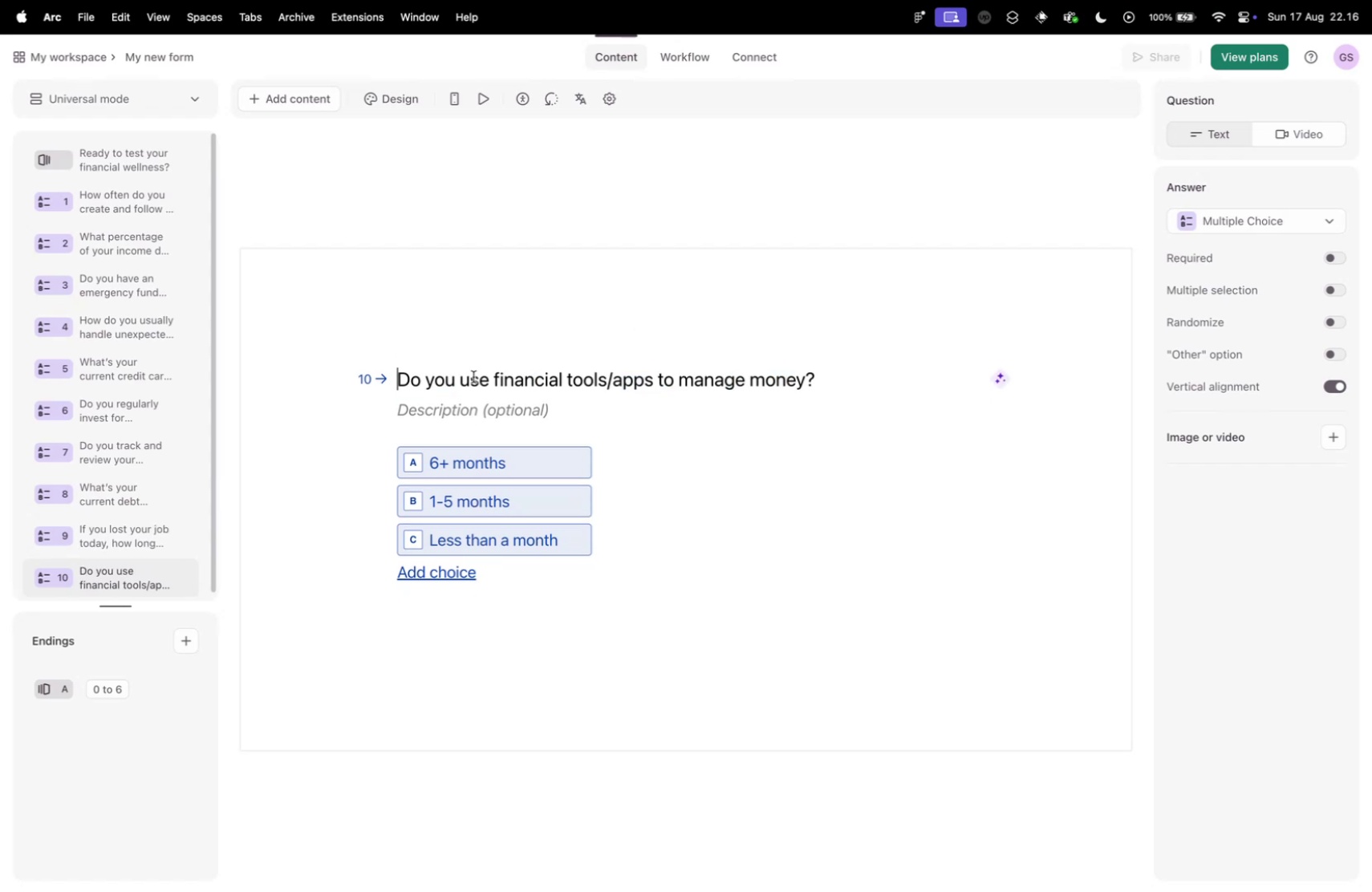 
key(Control+Tab)
 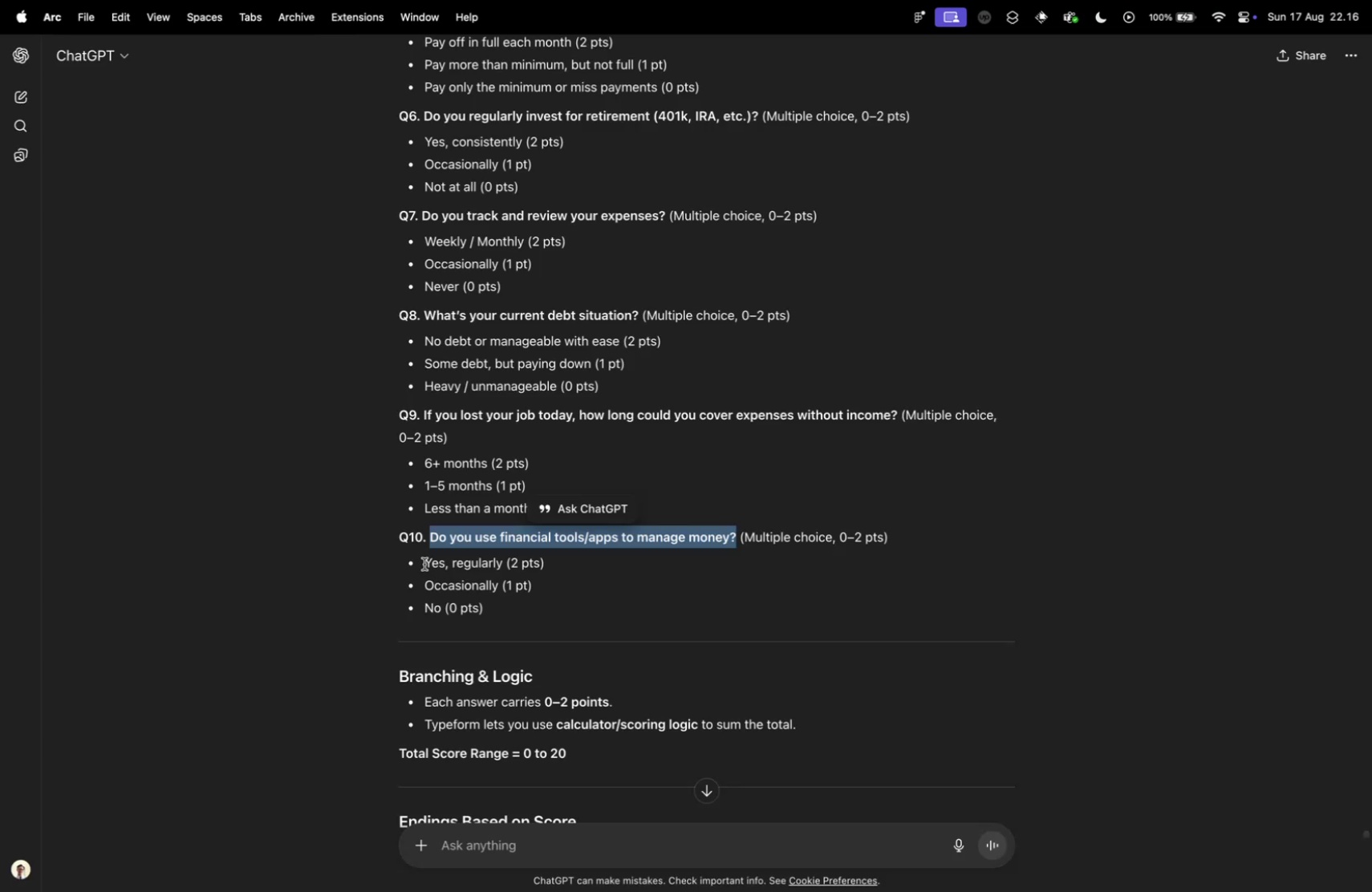 
key(Control+ControlLeft)
 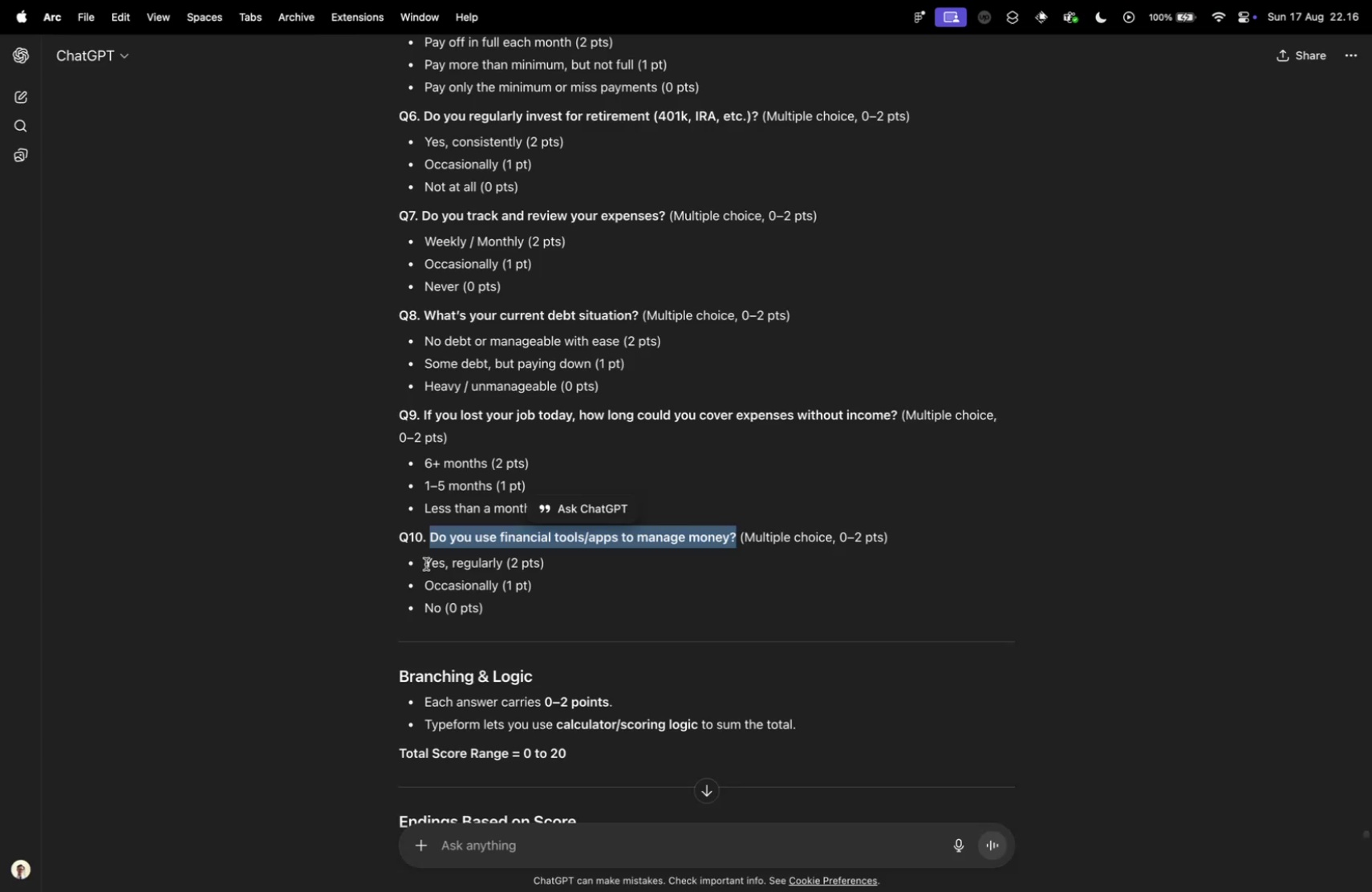 
key(Control+Tab)
 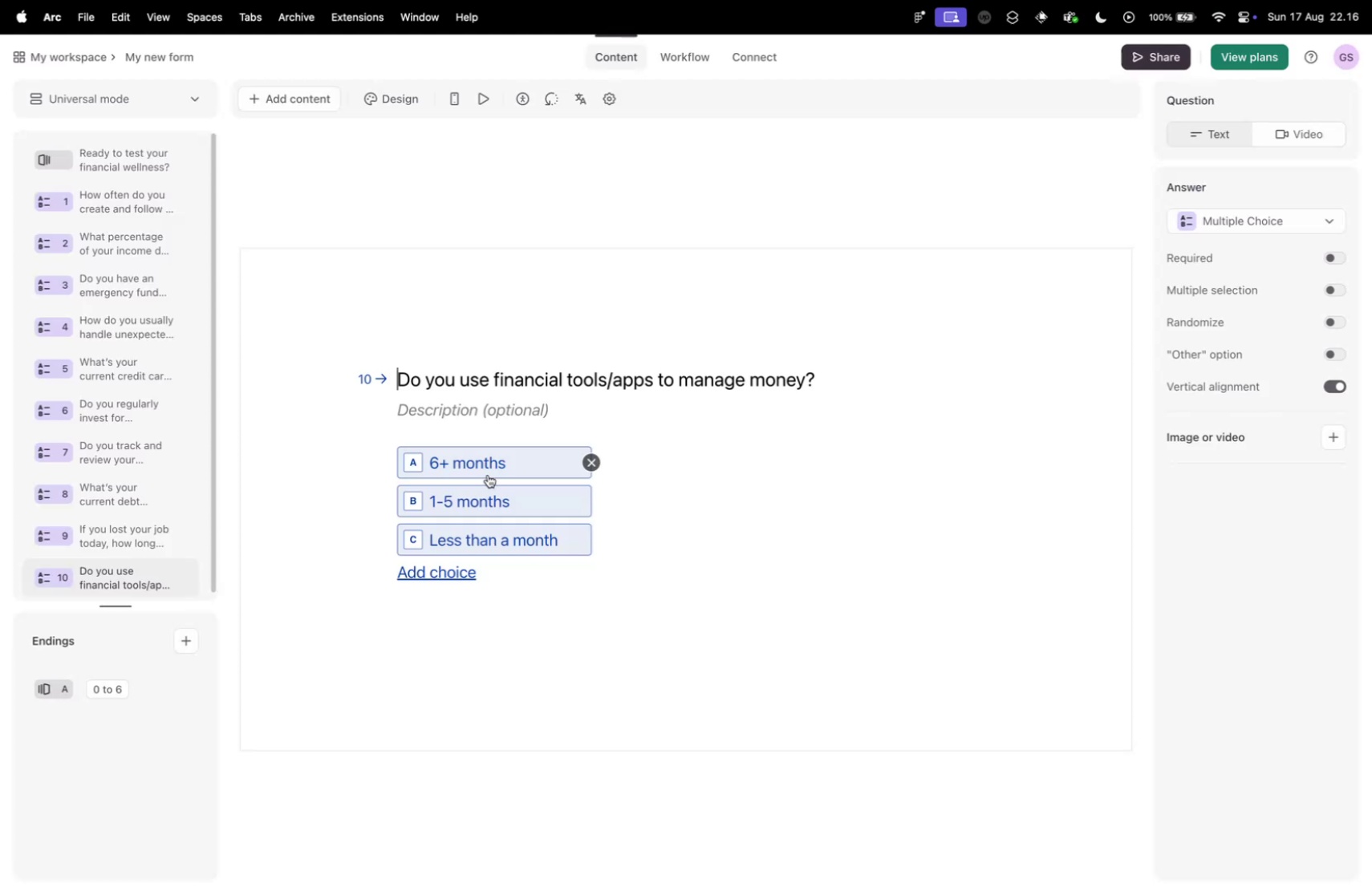 
left_click([484, 461])
 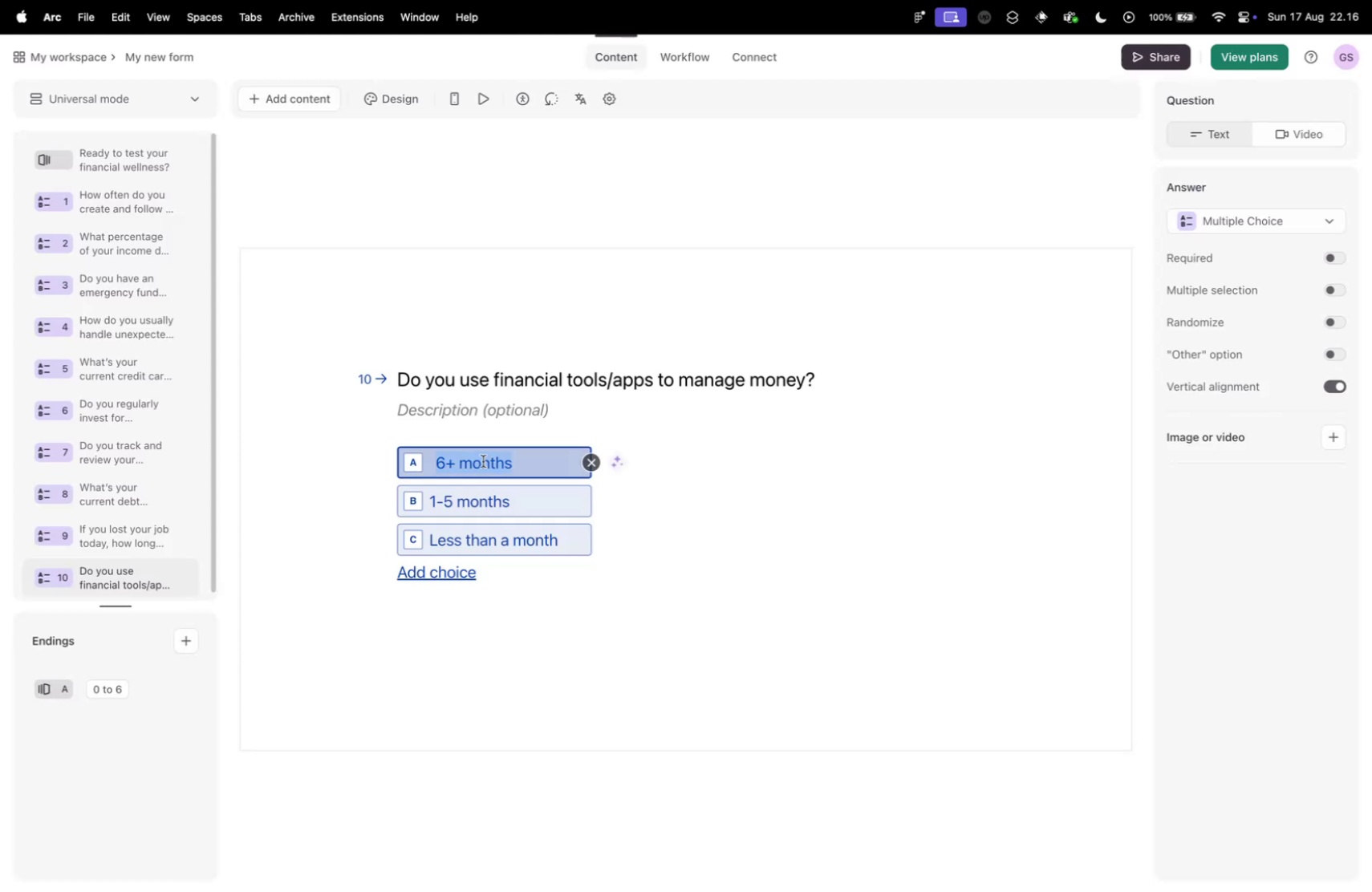 
type(Yes, regularluy)
key(Backspace)
key(Backspace)
type(y)
 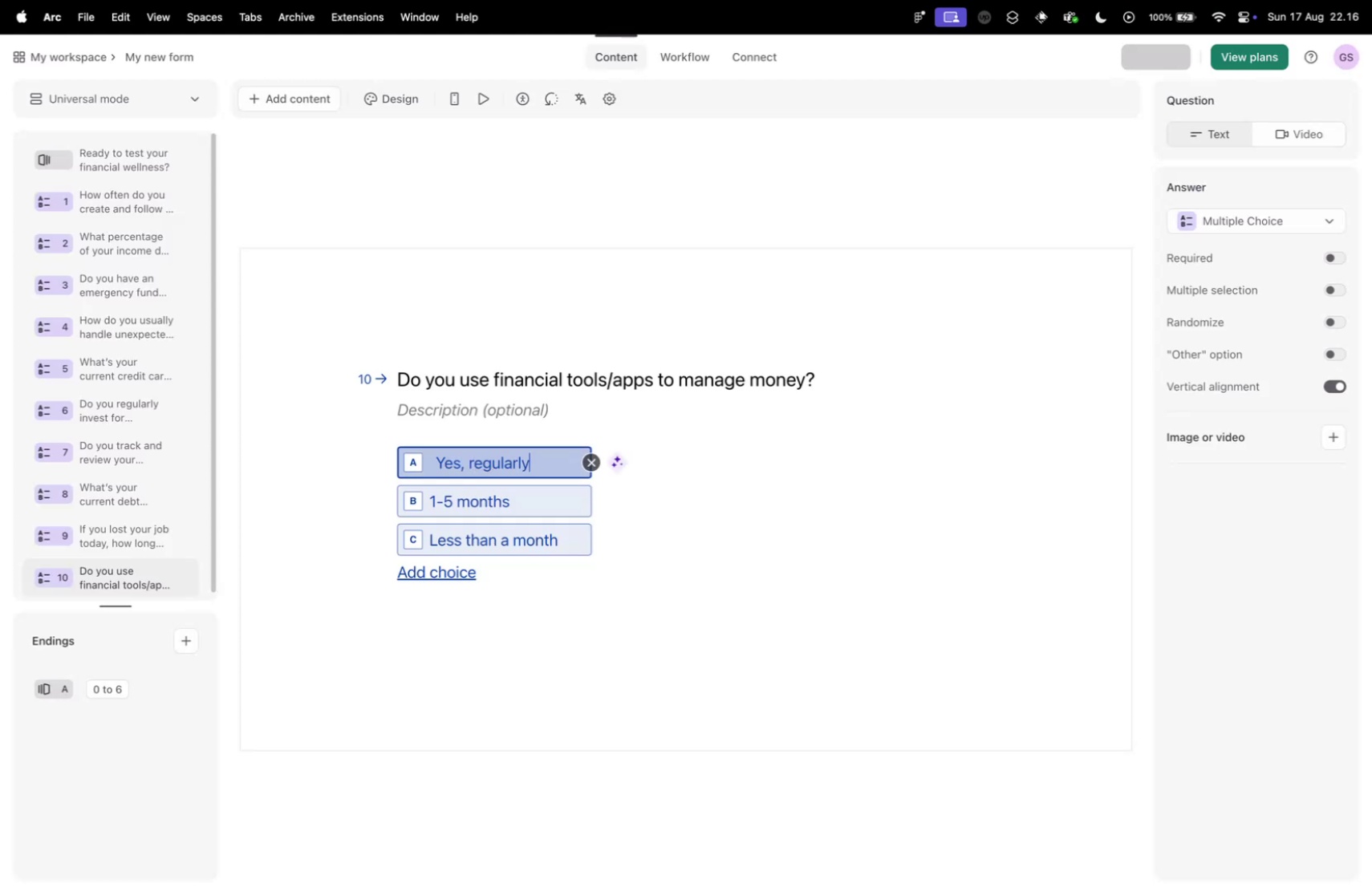 
key(Control+ControlLeft)
 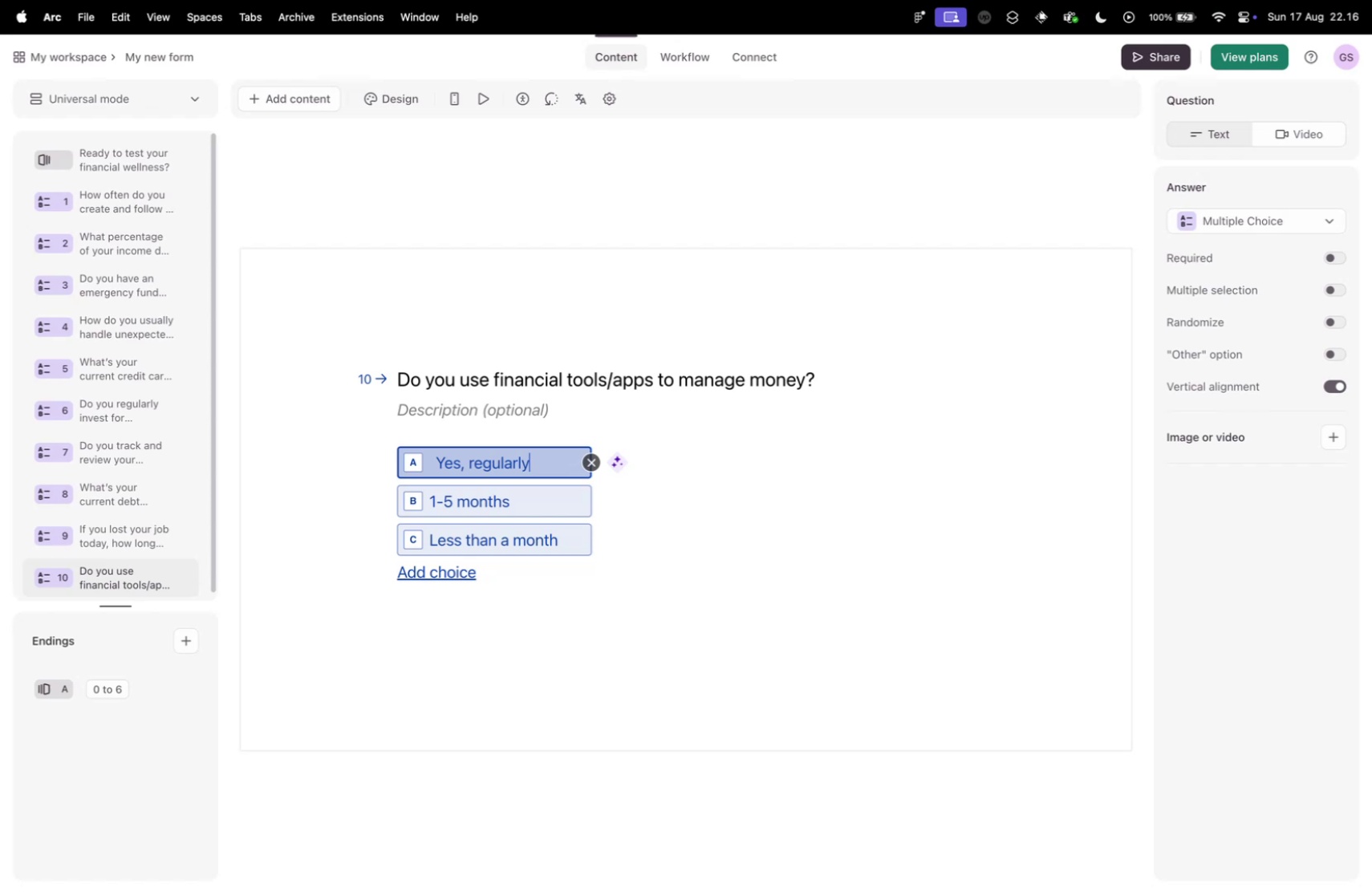 
key(Control+Tab)
 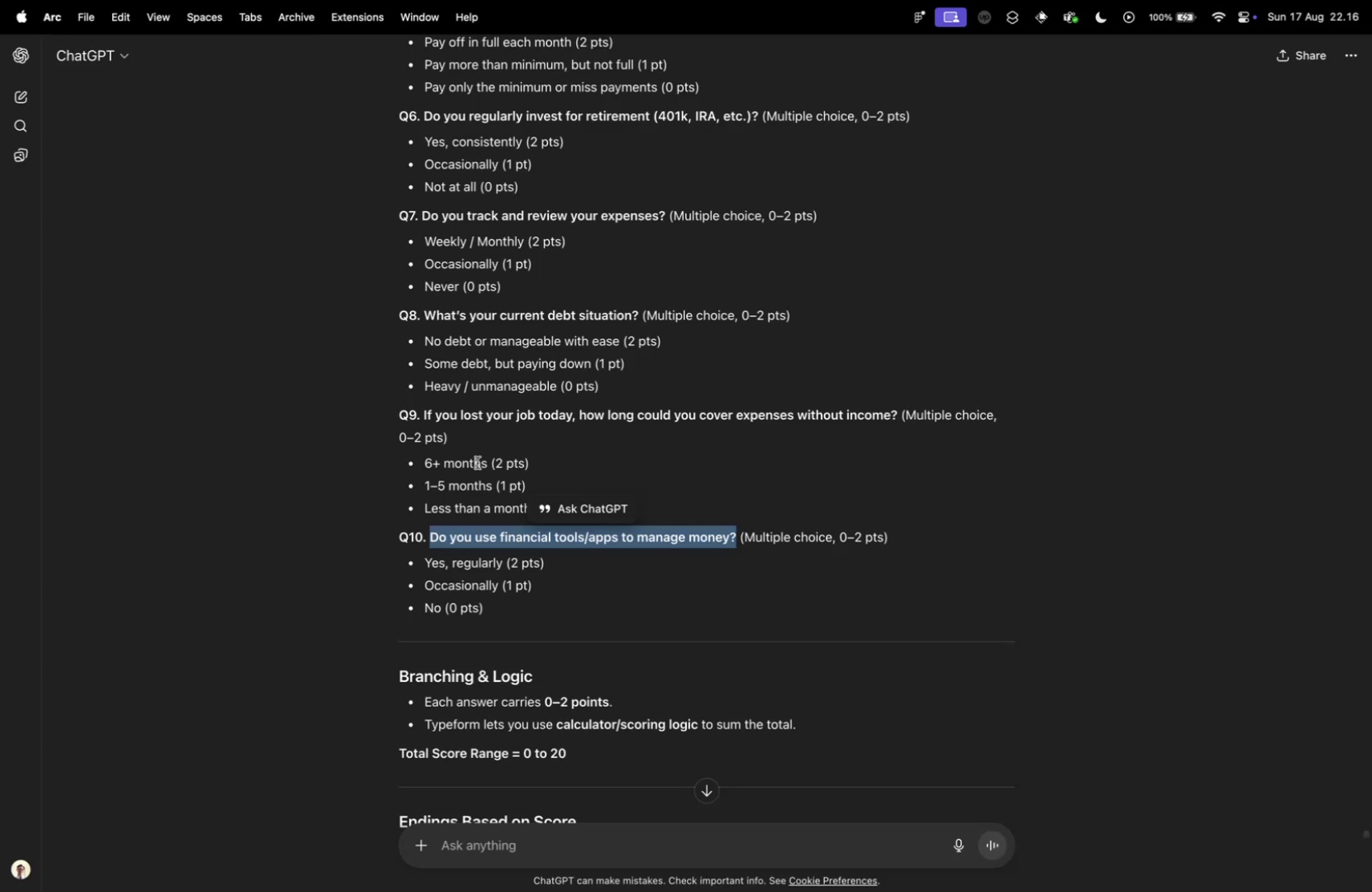 
key(Control+ControlLeft)
 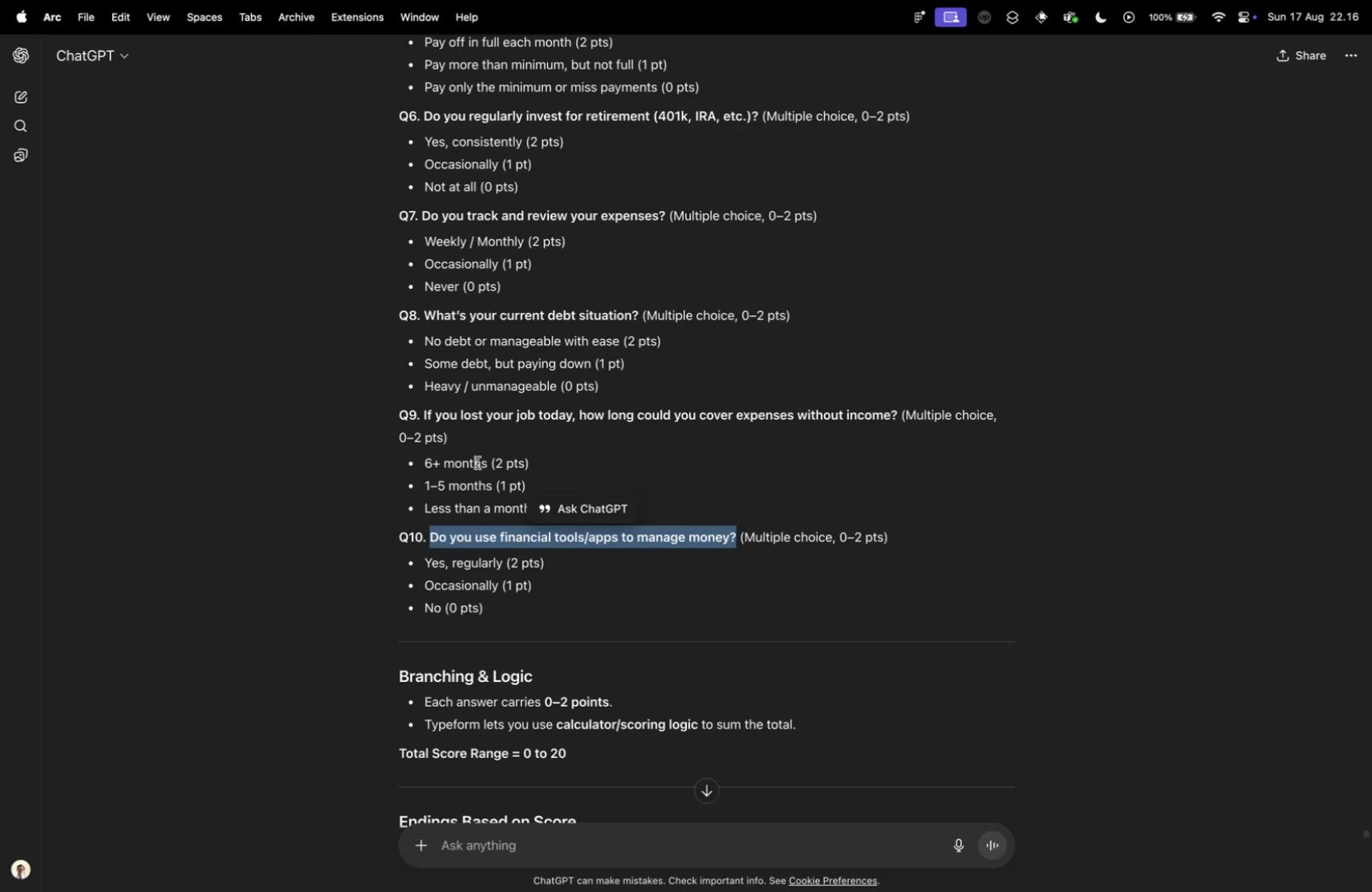 
key(Control+Tab)
 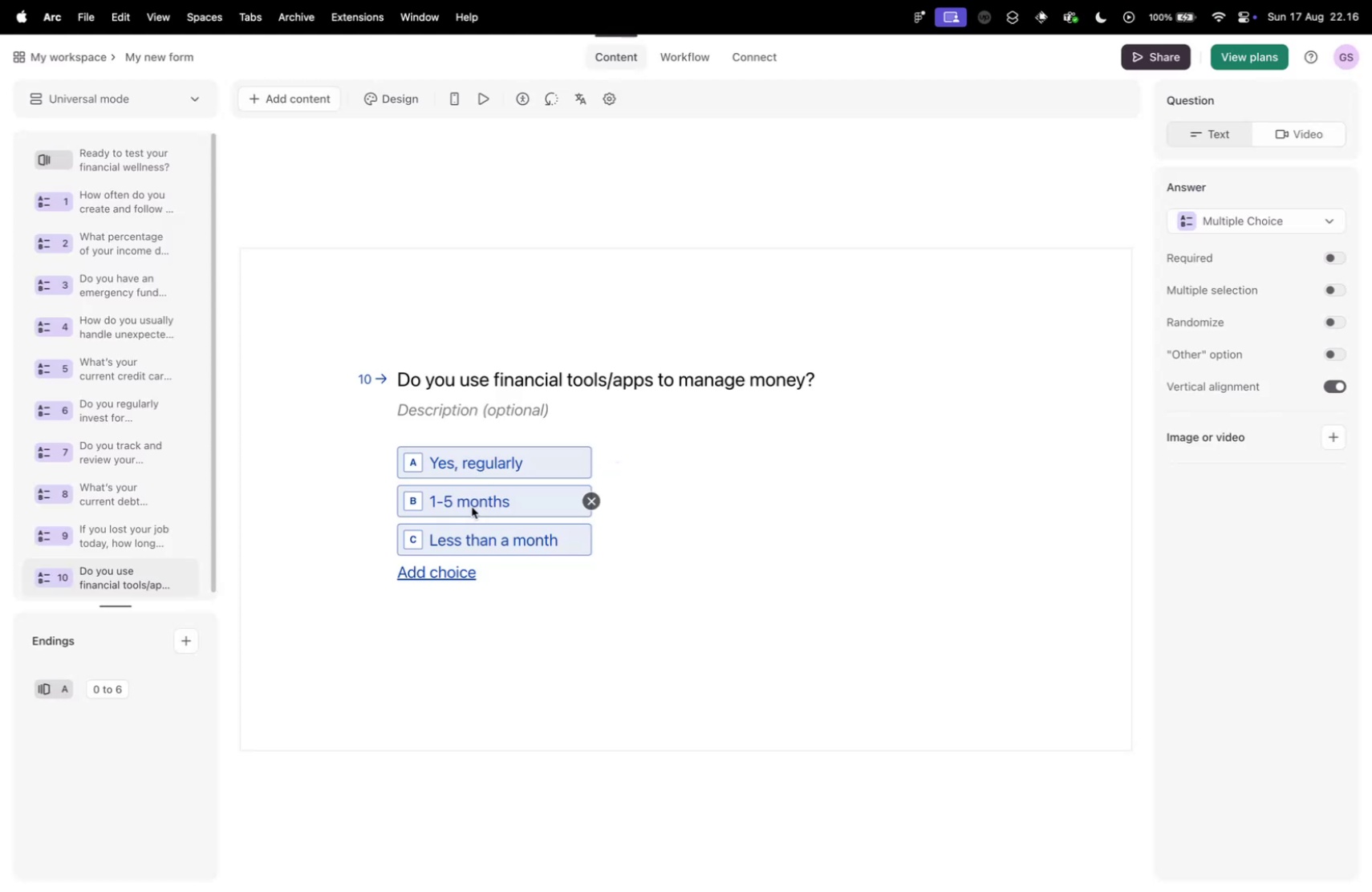 
left_click([467, 498])
 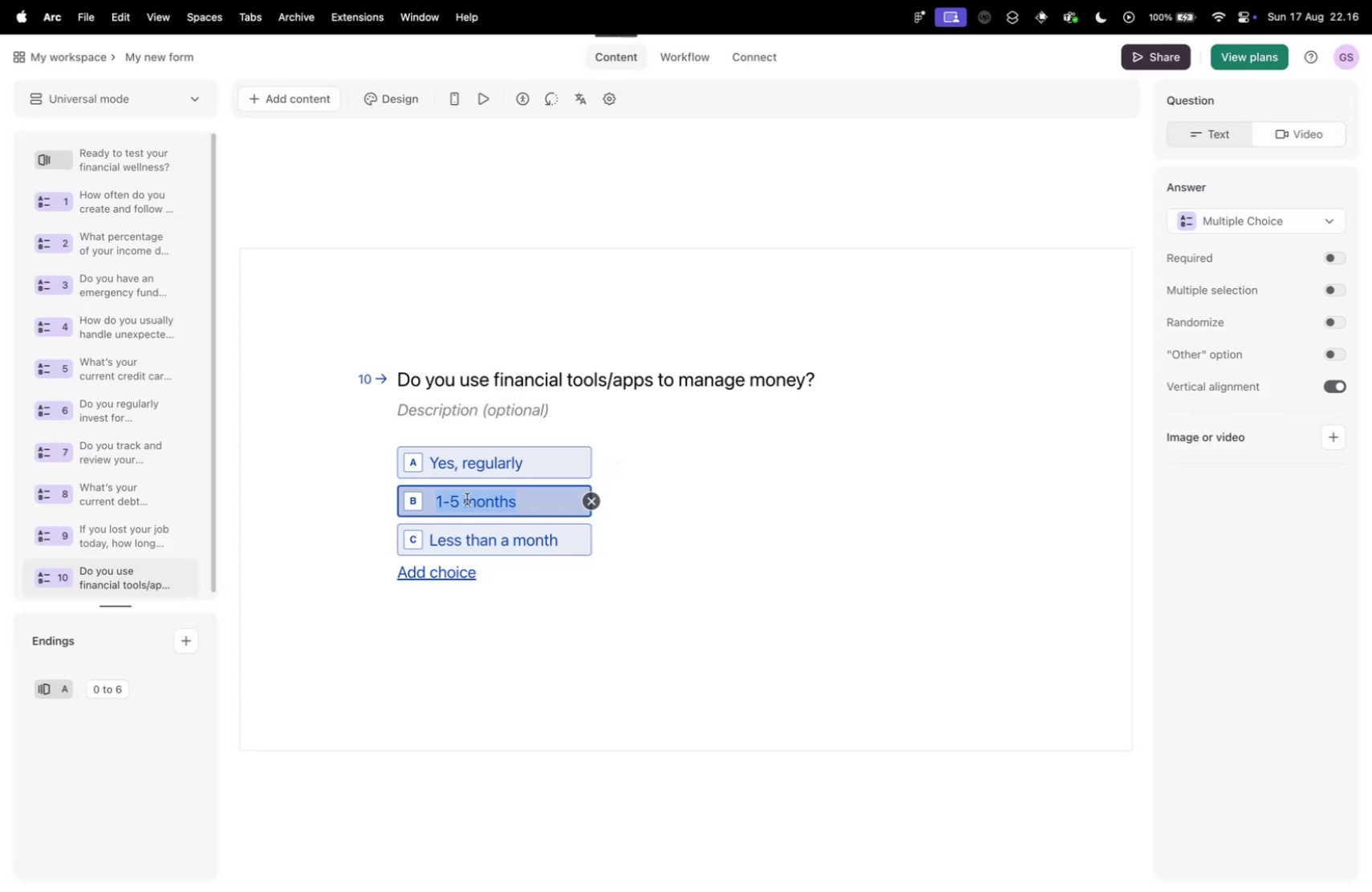 
type(Oc)
 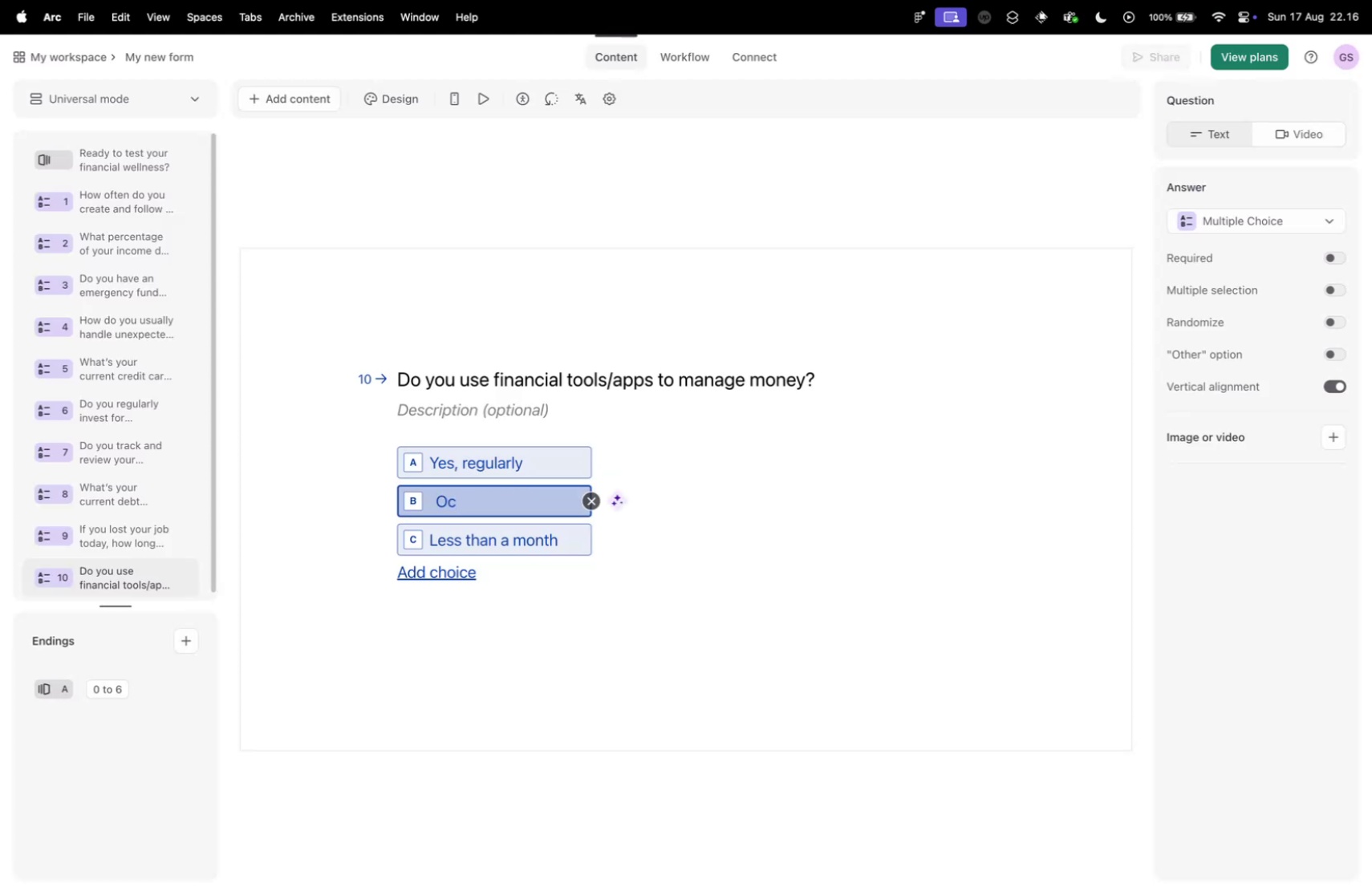 
key(Control+ControlLeft)
 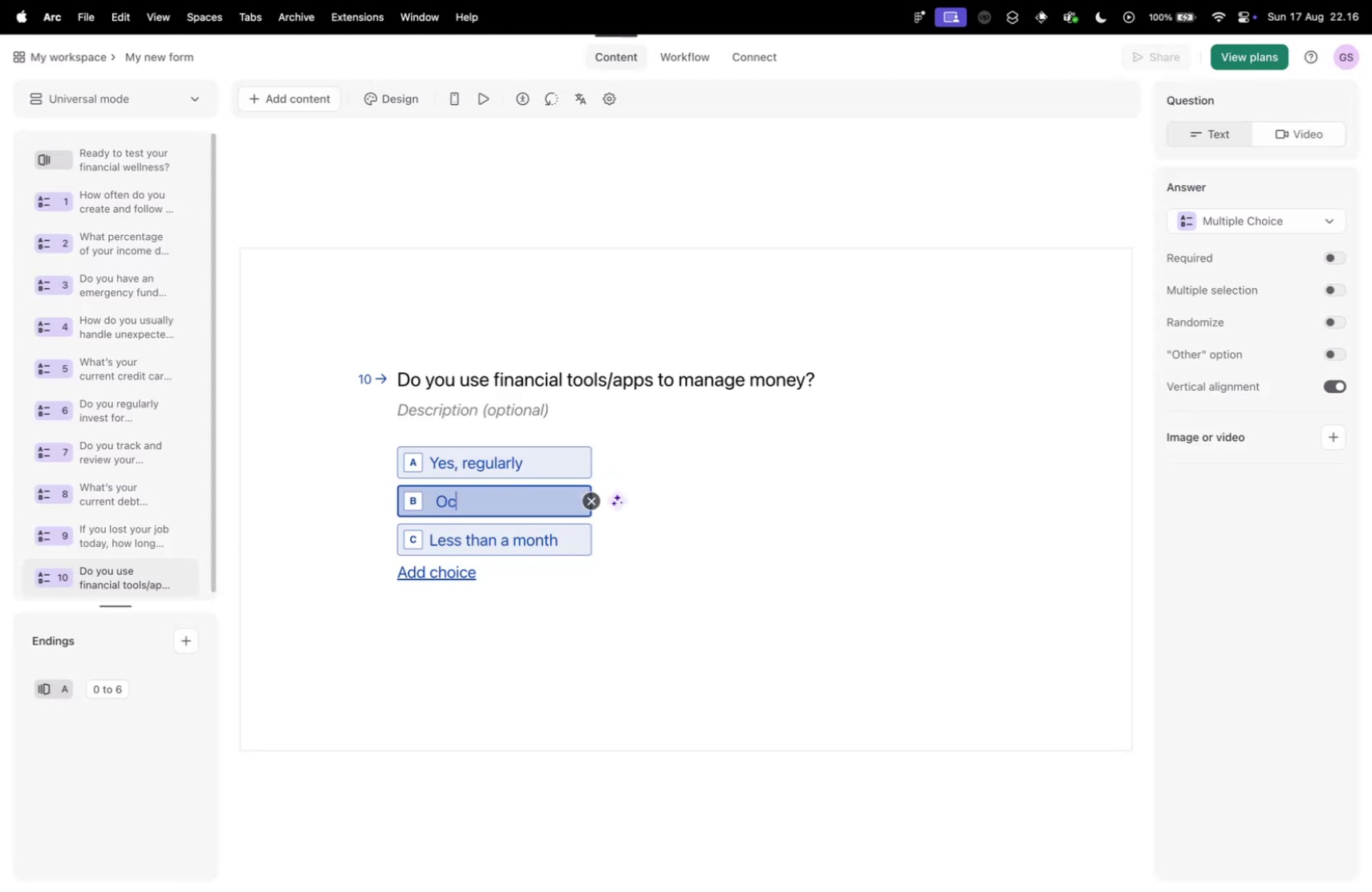 
key(Control+Tab)
 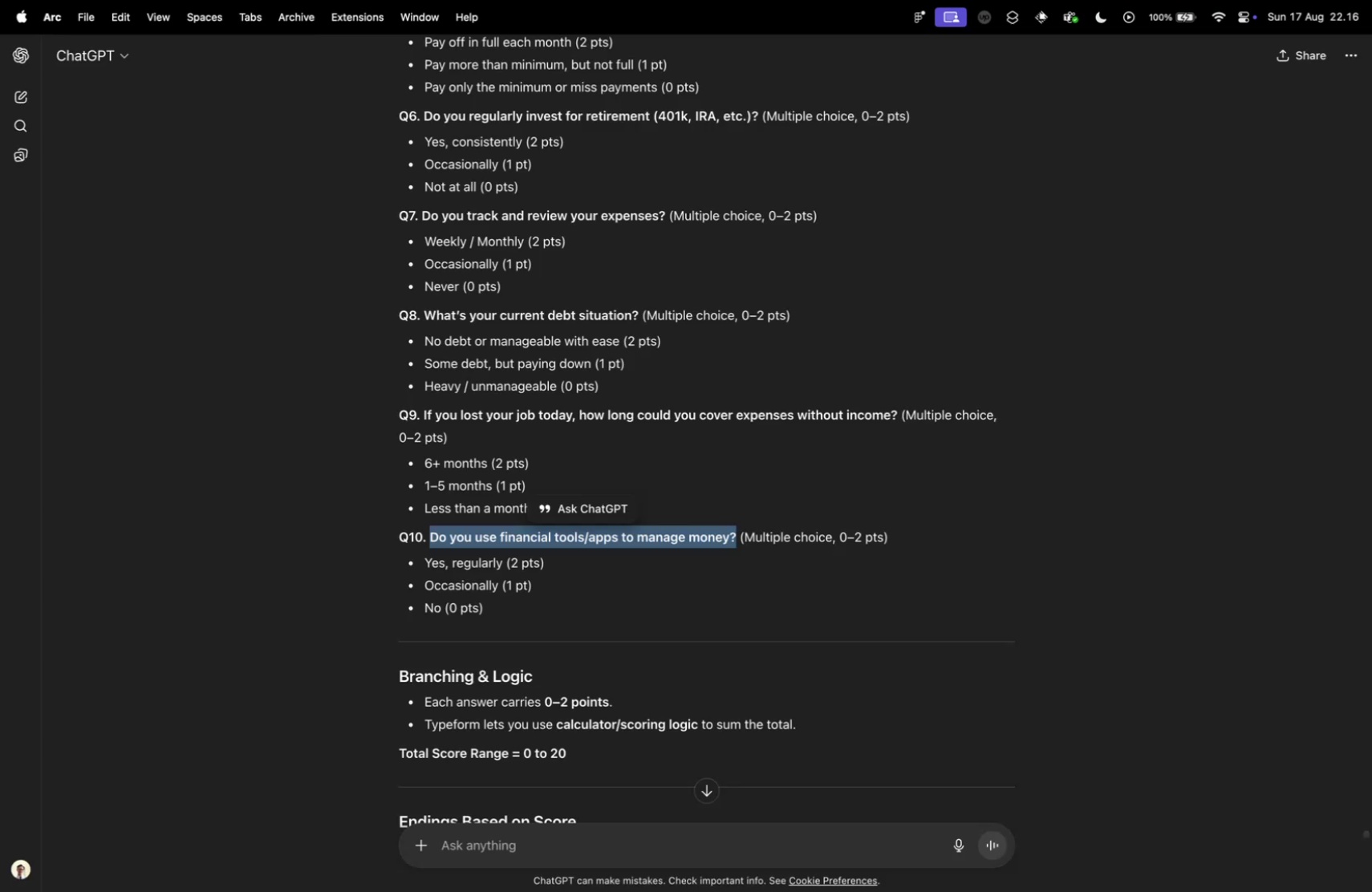 
key(Control+ControlLeft)
 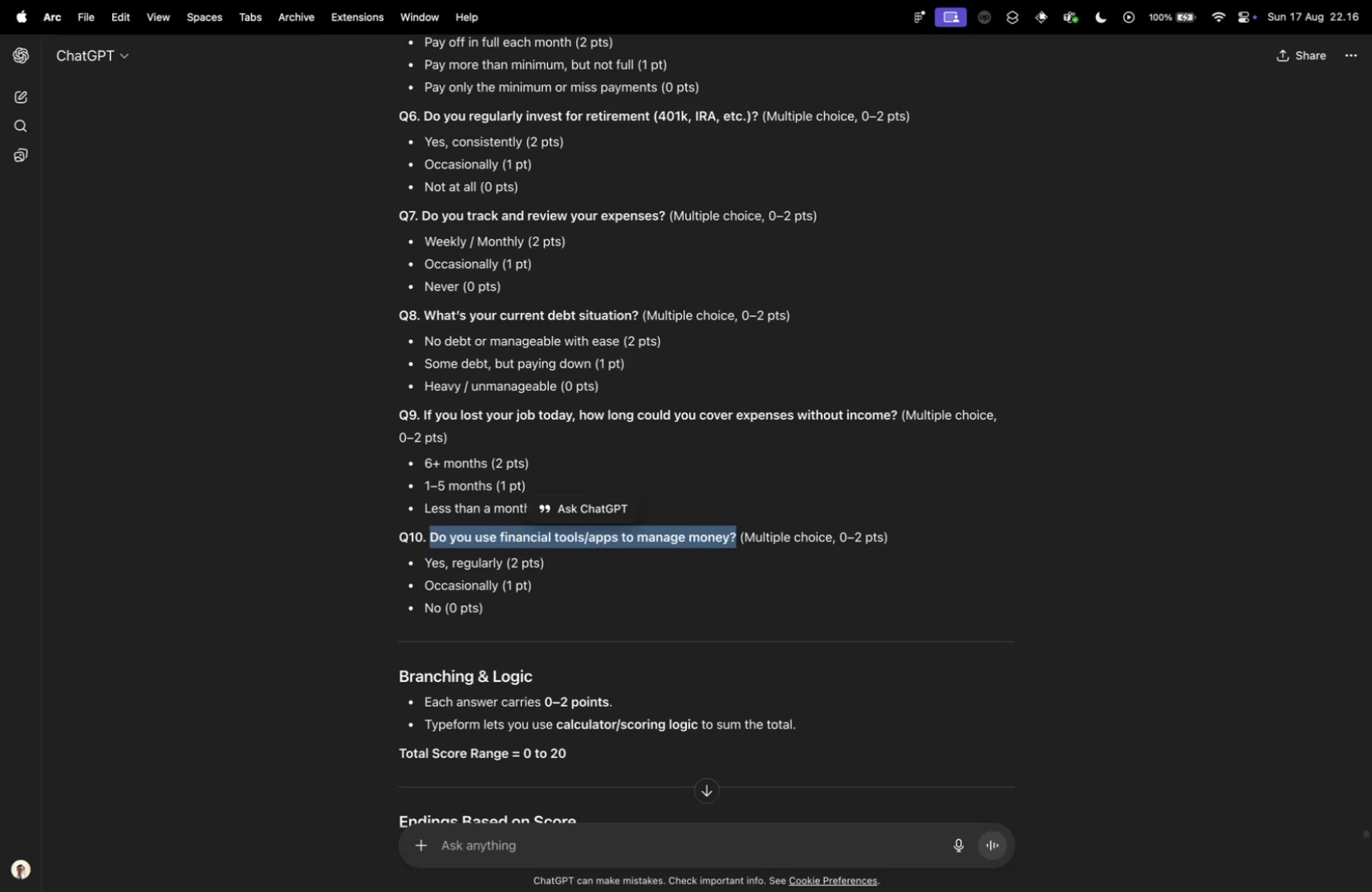 
key(Control+Tab)
 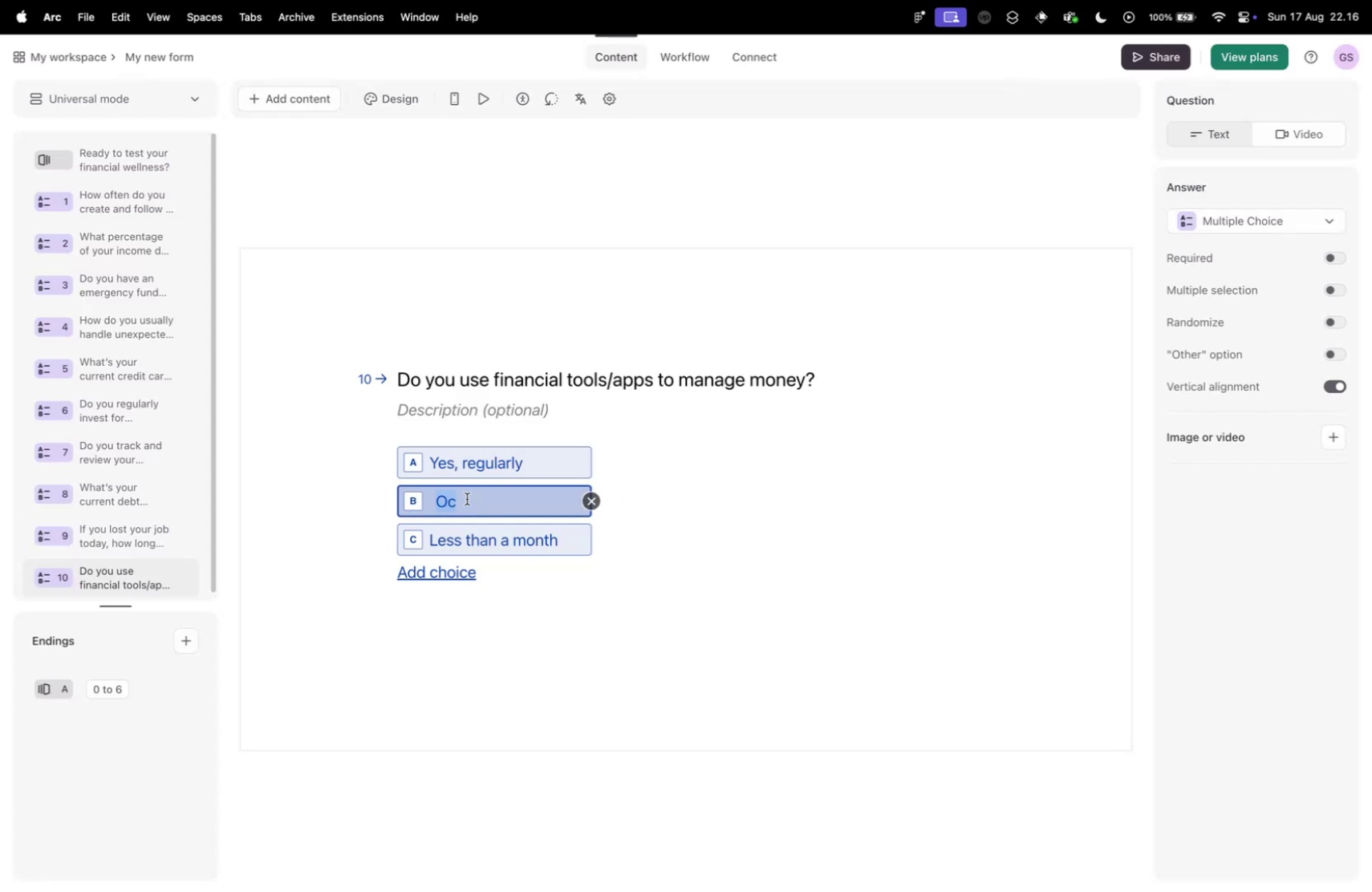 
double_click([467, 498])
 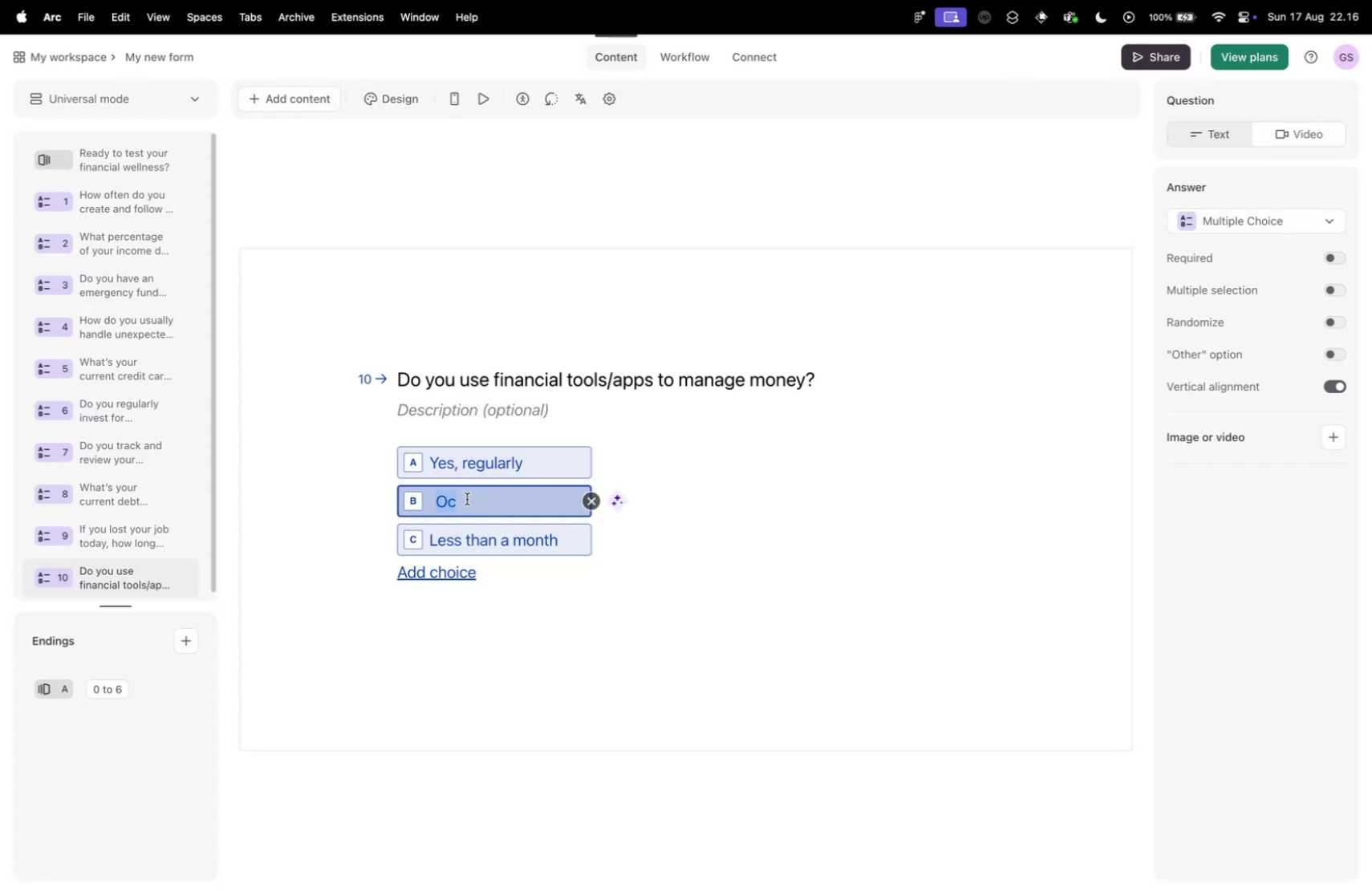 
left_click([467, 498])
 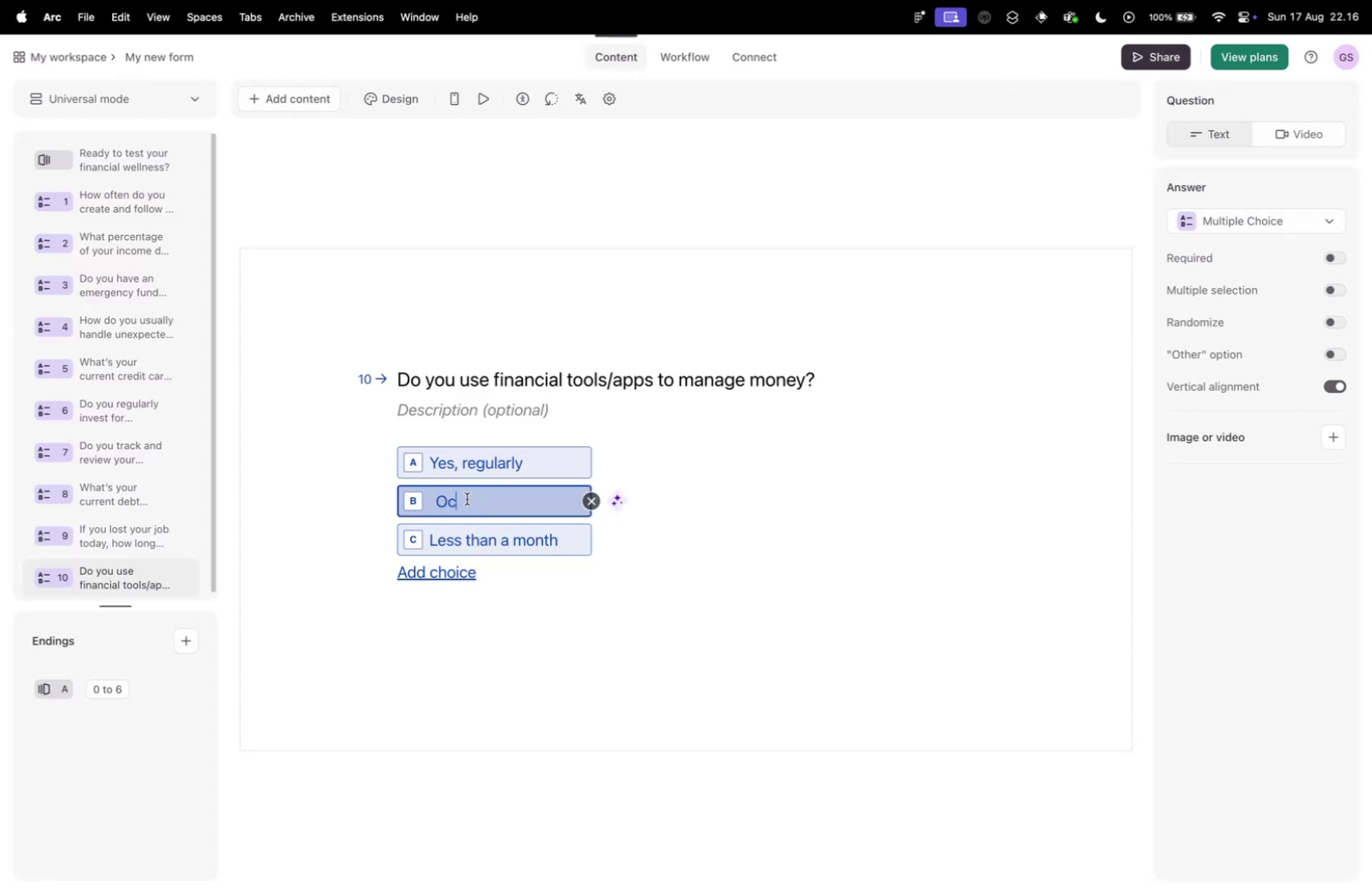 
type(casionally)
 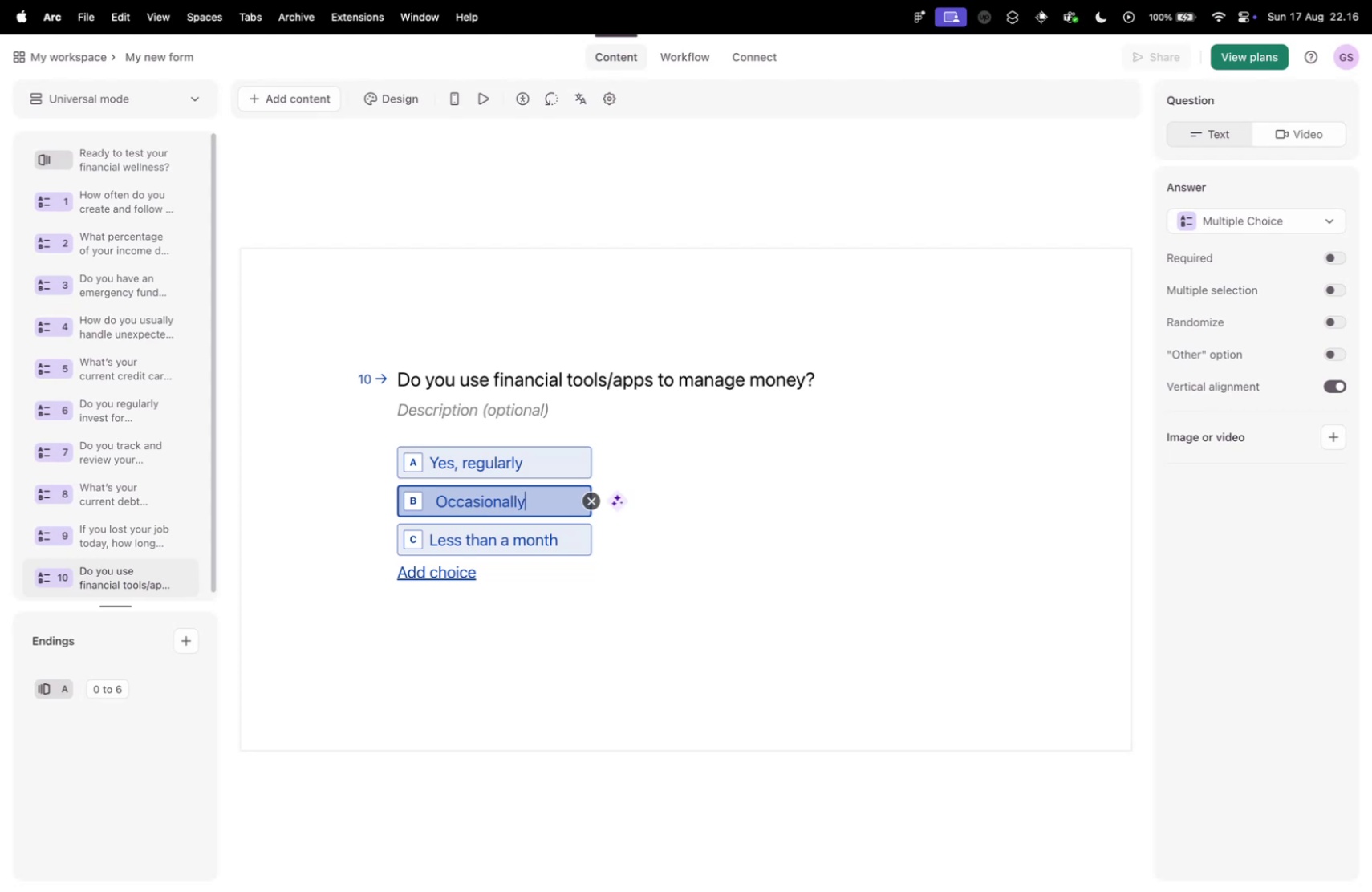 
key(Control+ControlLeft)
 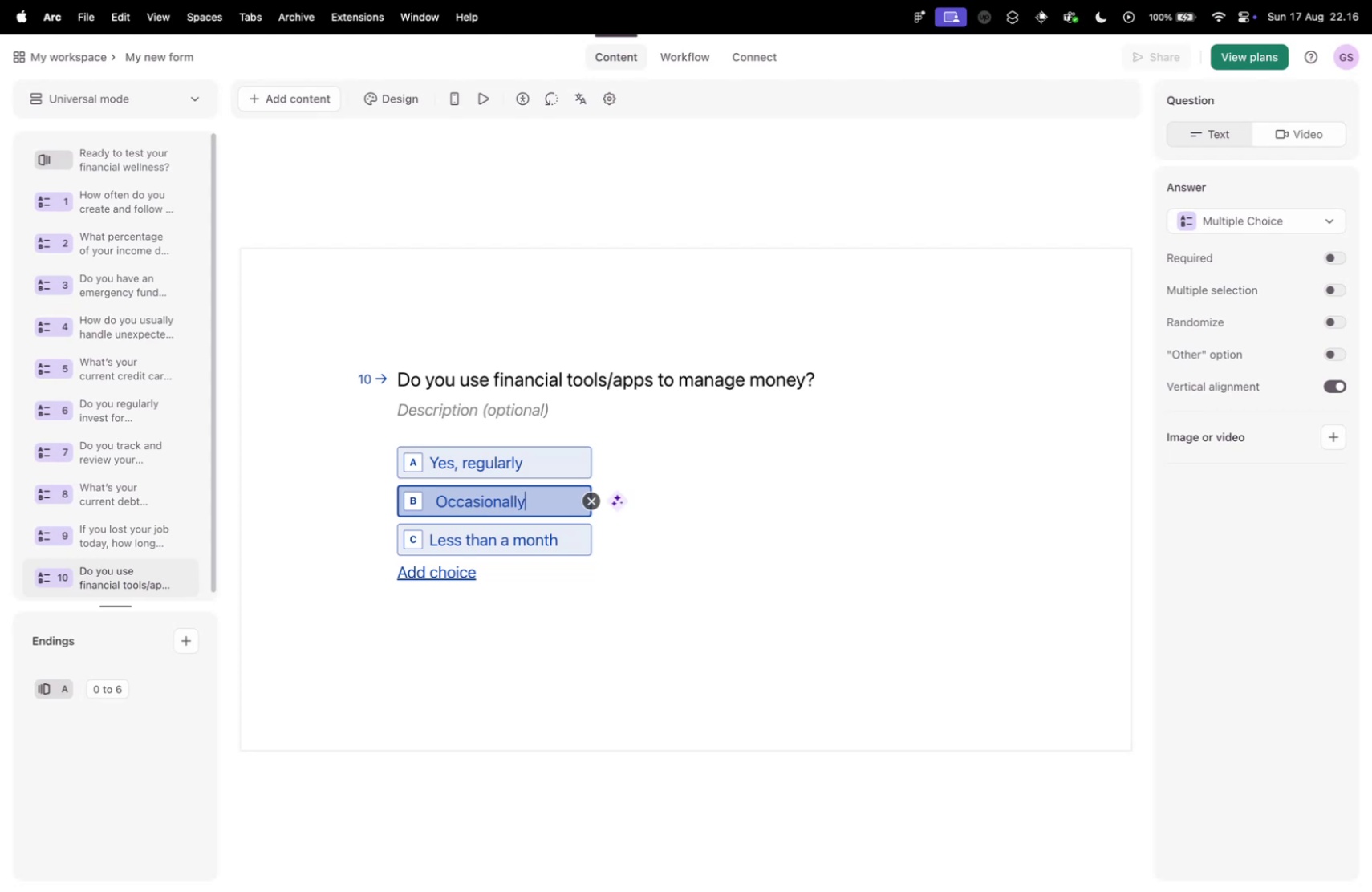 
key(Control+Tab)
 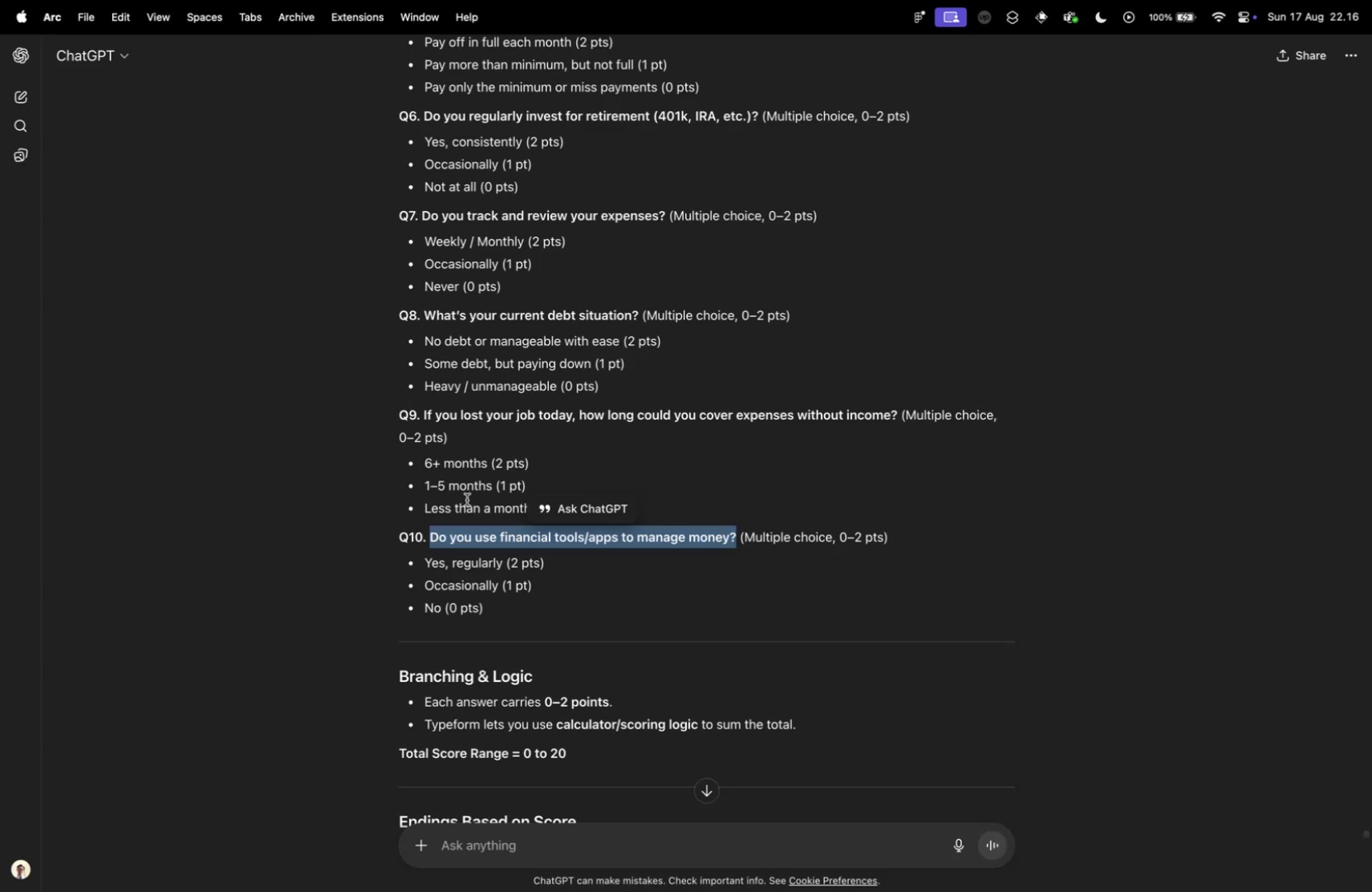 
key(Control+ControlLeft)
 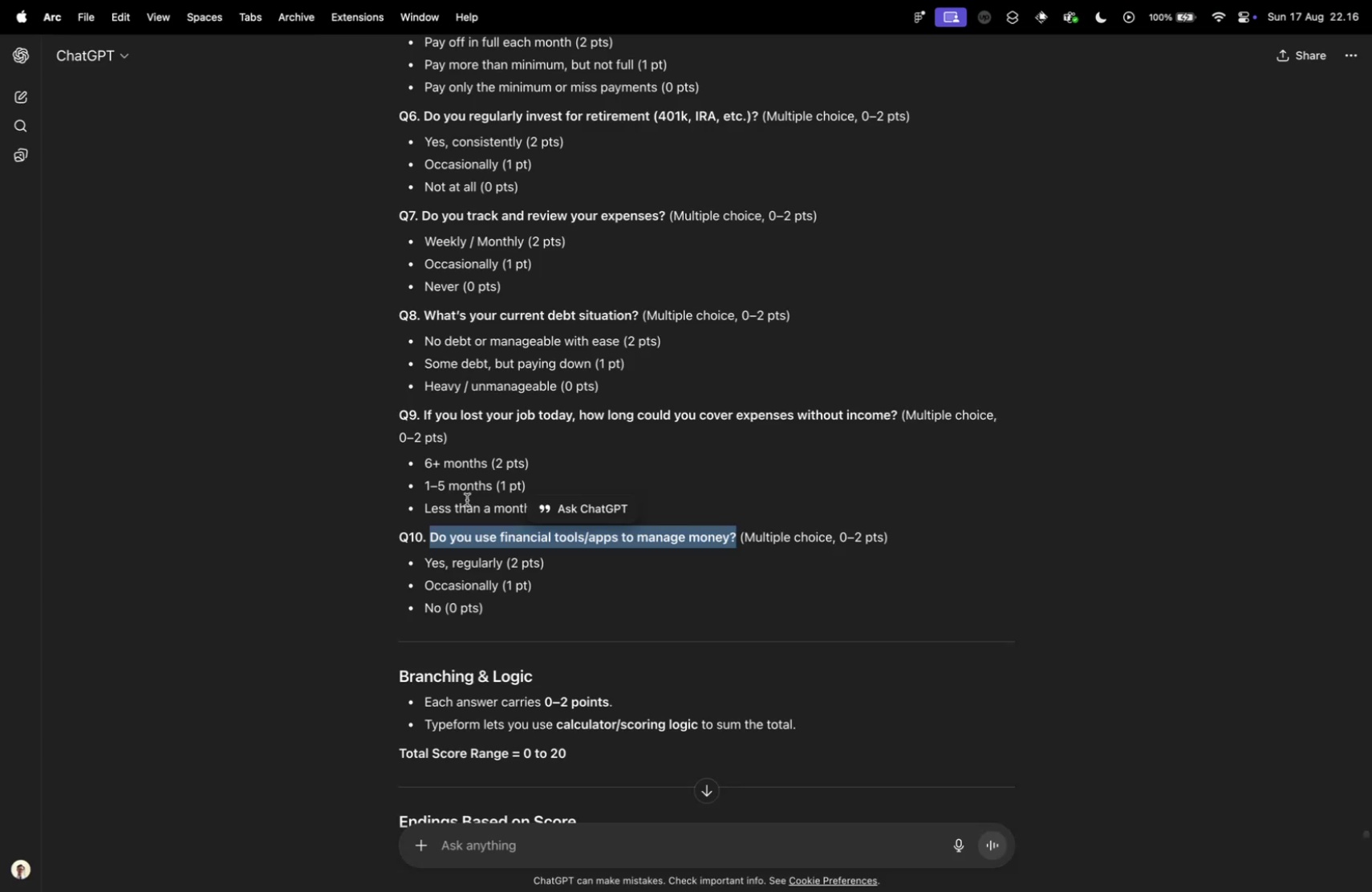 
key(Control+Tab)
 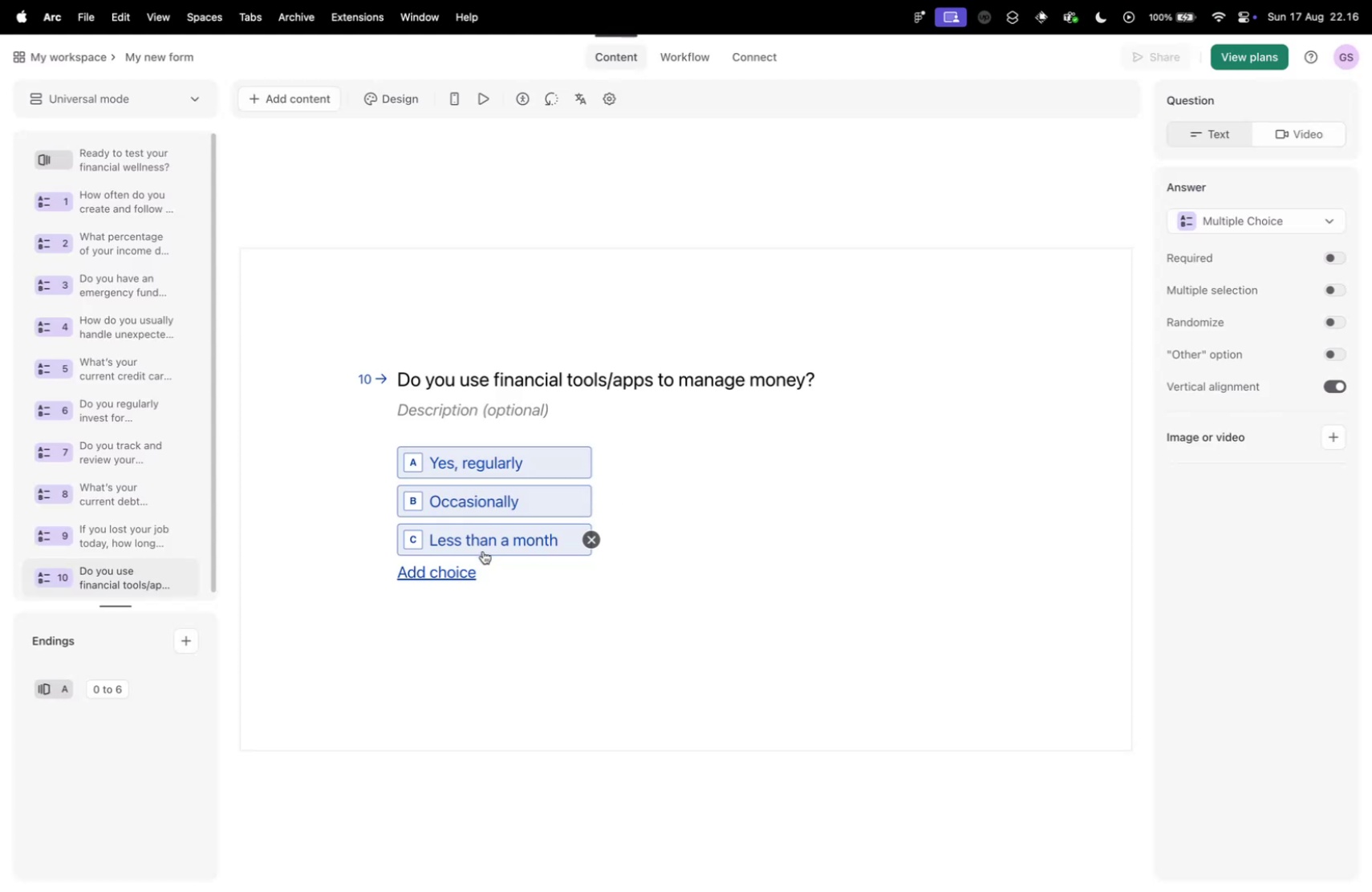 
left_click([482, 551])
 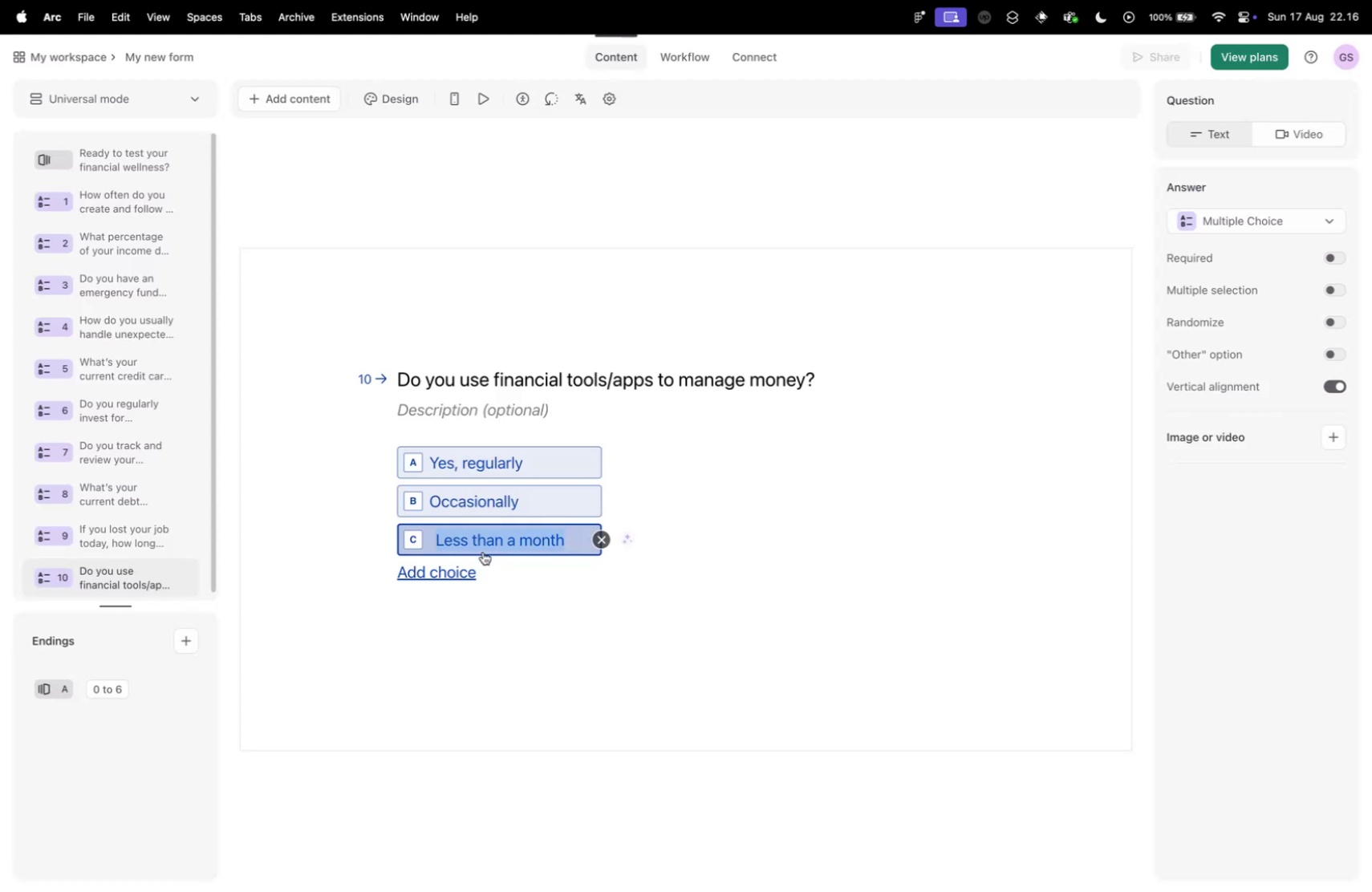 
type(No)
 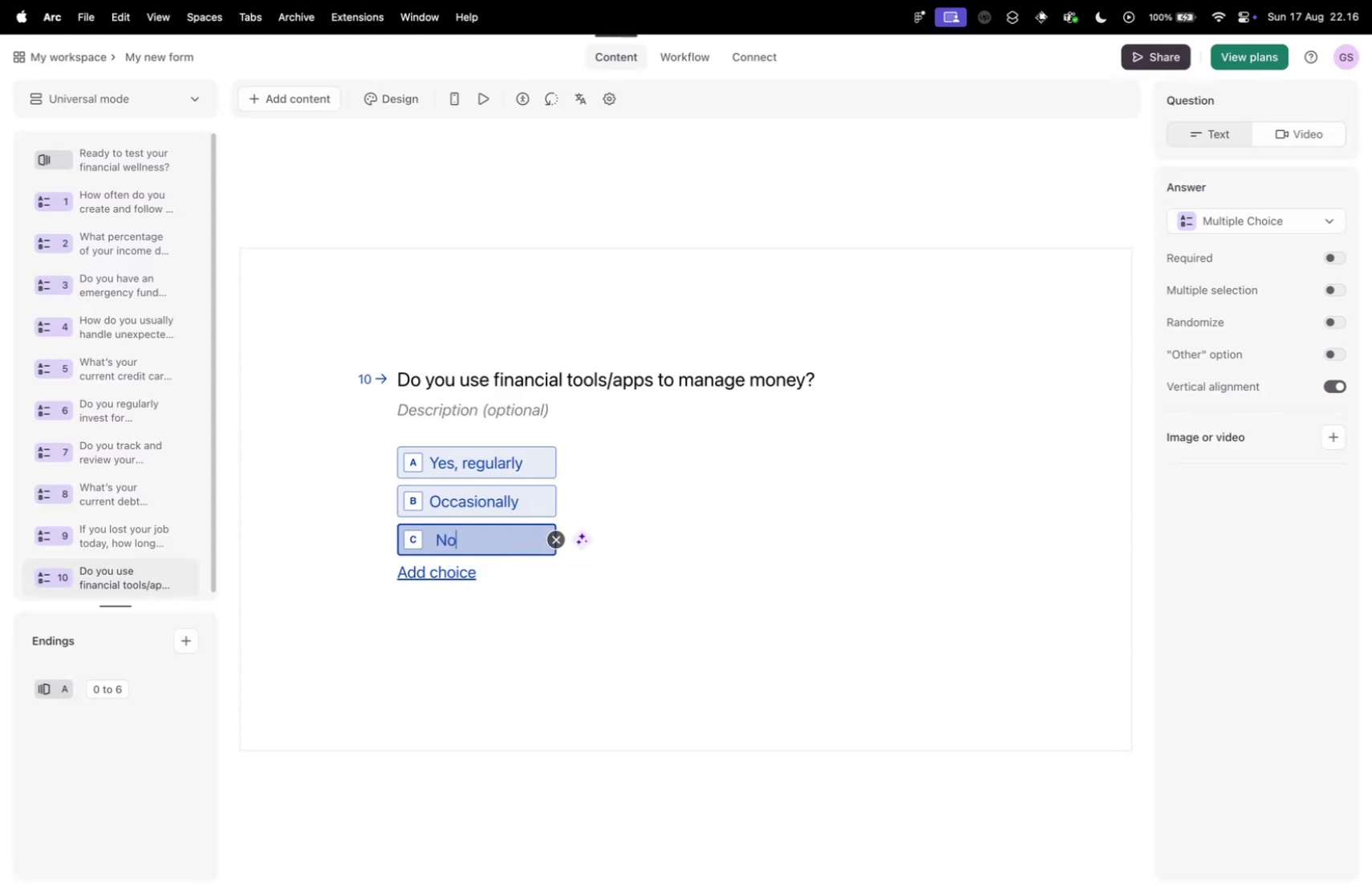 
key(Control+ControlLeft)
 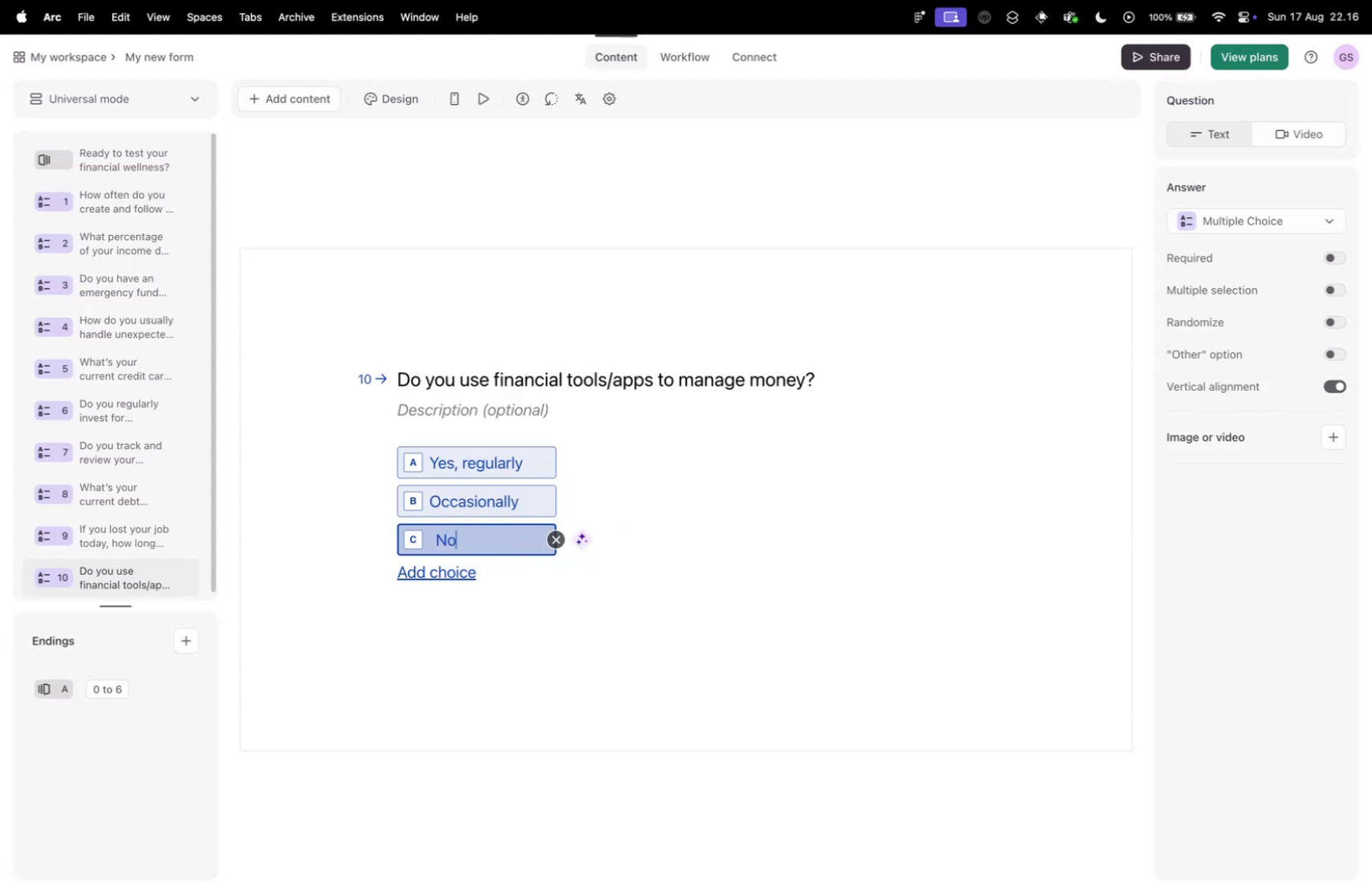 
key(Control+Tab)
 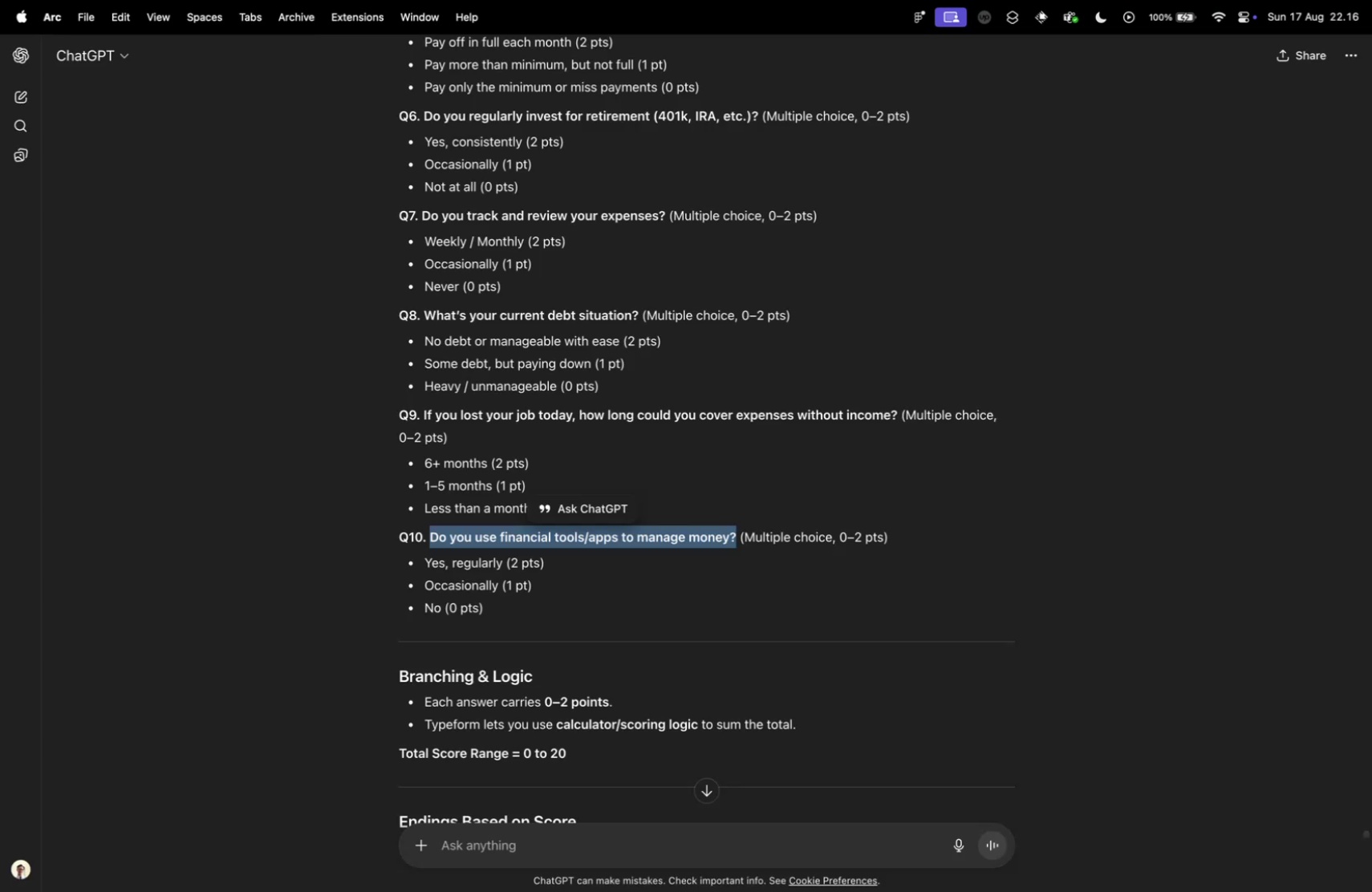 
scroll: coordinate [412, 428], scroll_direction: down, amount: 14.0
 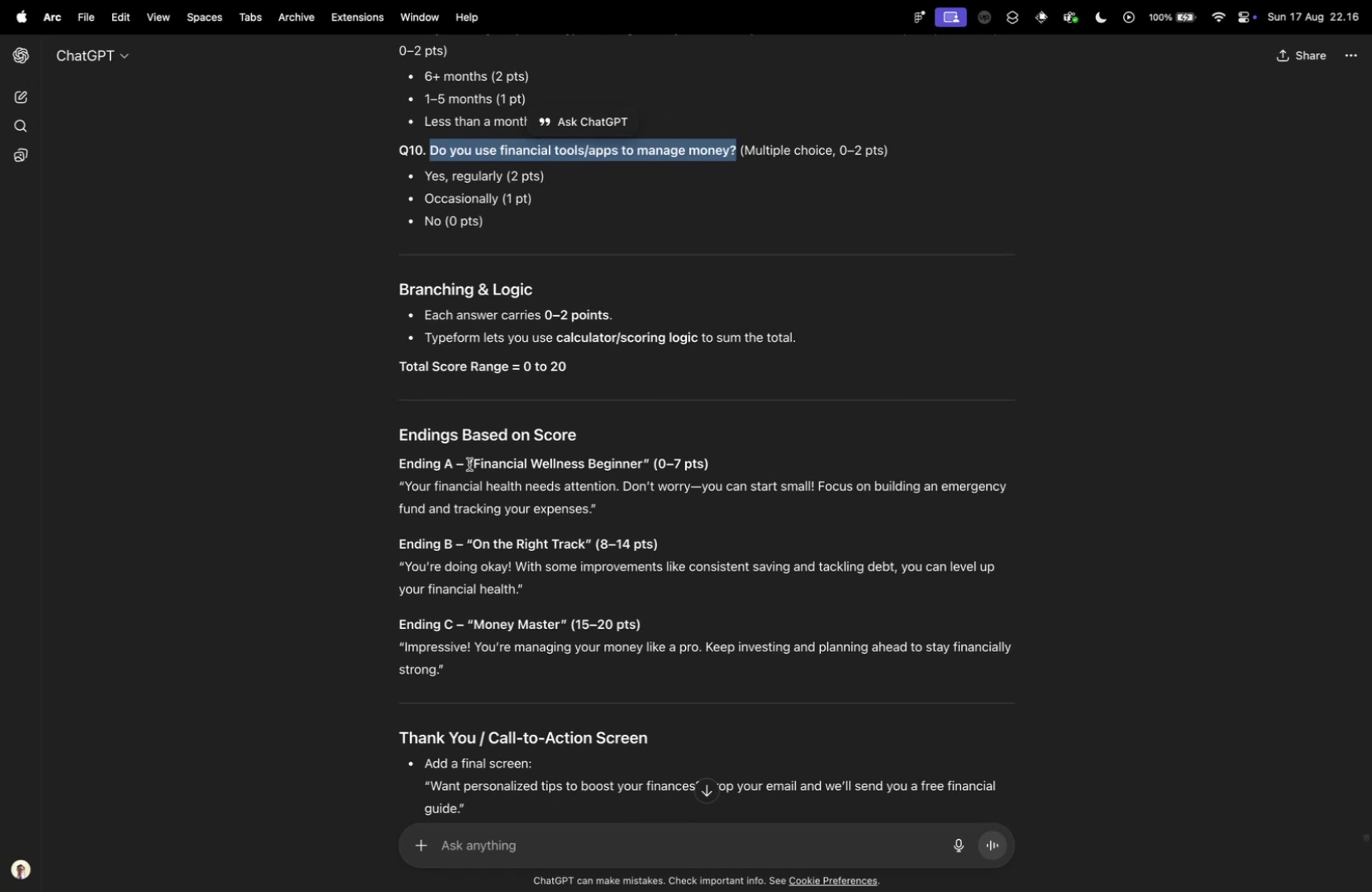 
left_click_drag(start_coordinate=[474, 463], to_coordinate=[642, 460])
 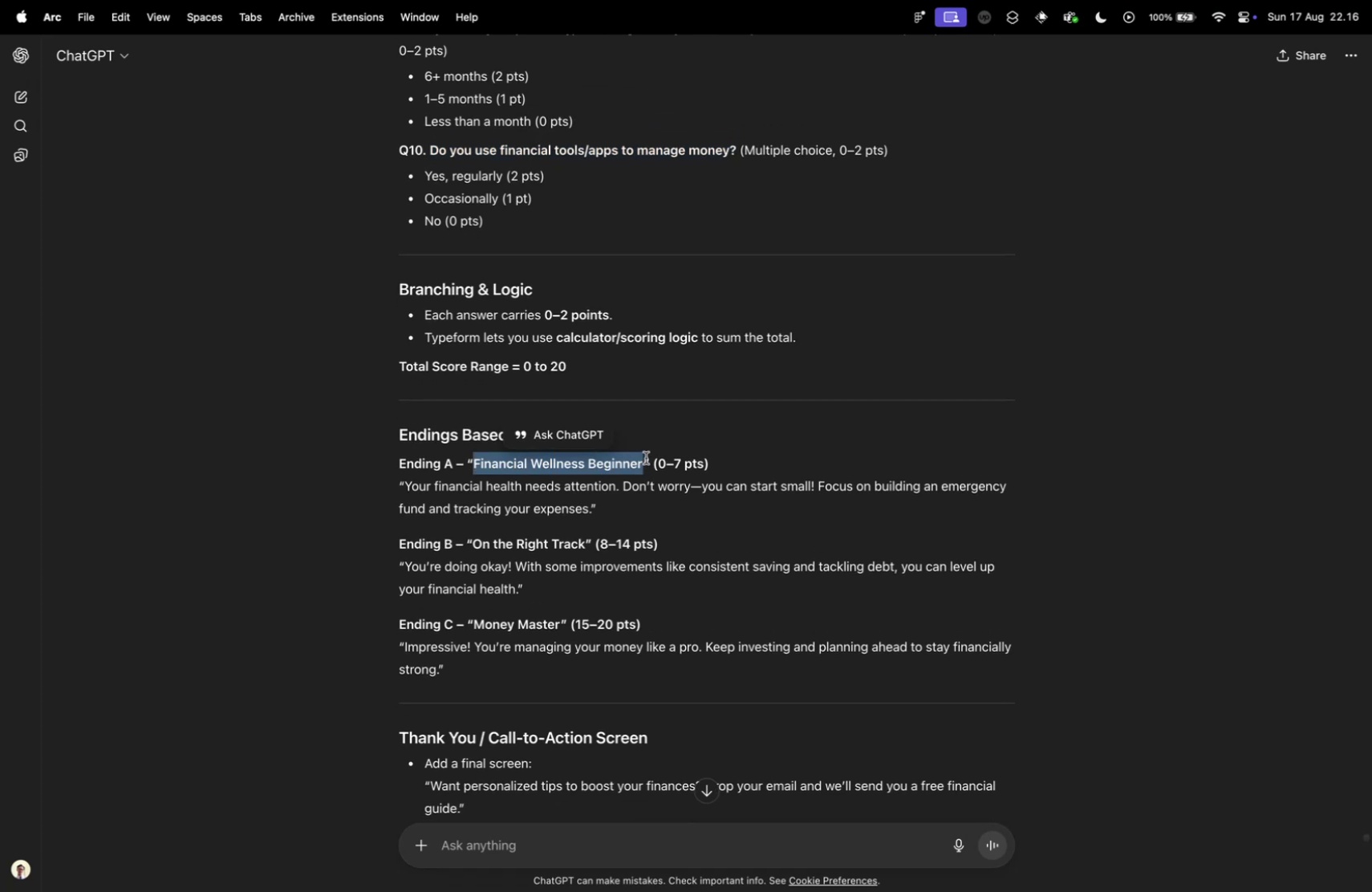 
hold_key(key=ControlLeft, duration=0.34)
 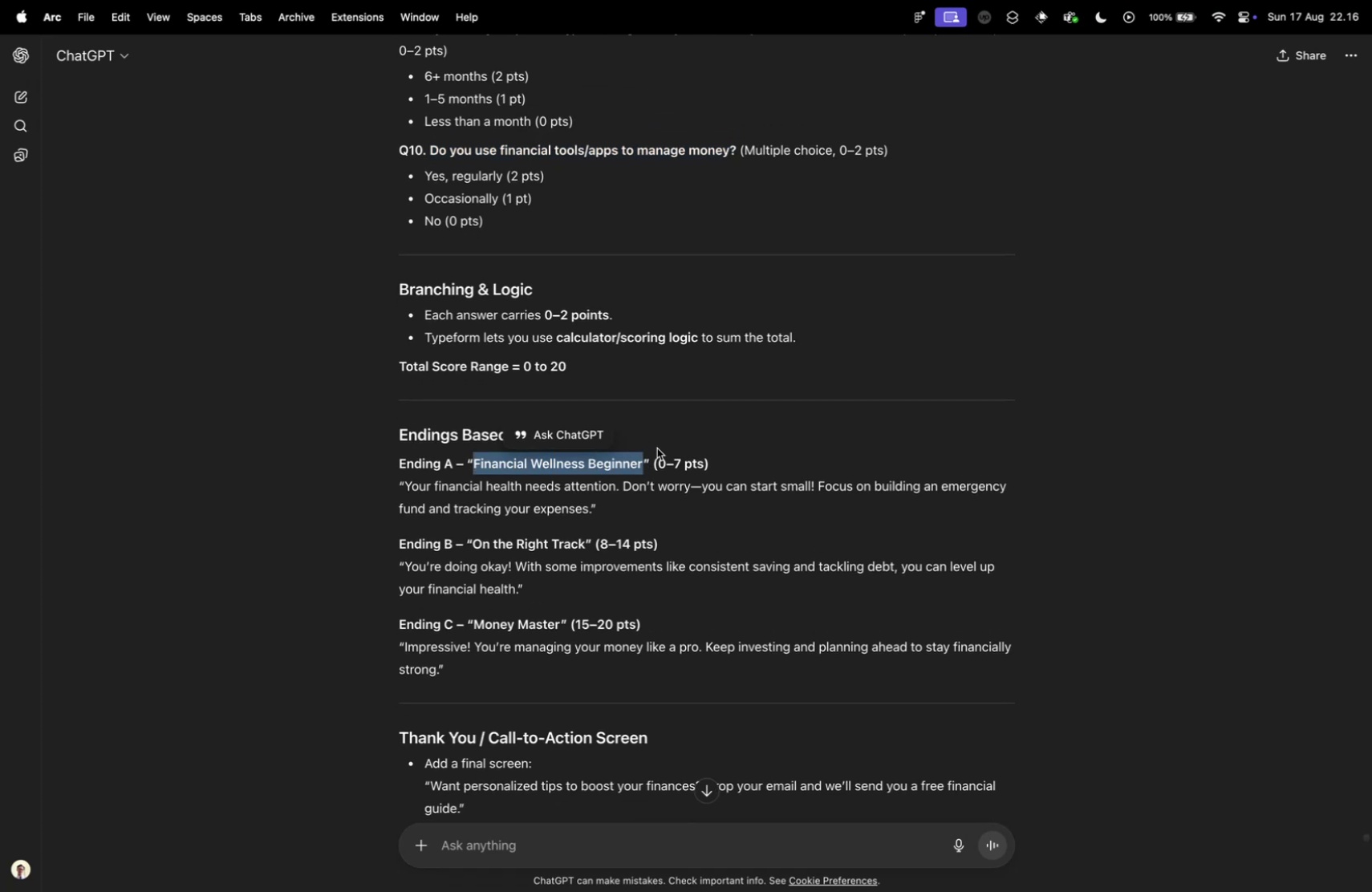 
key(Meta+C)
 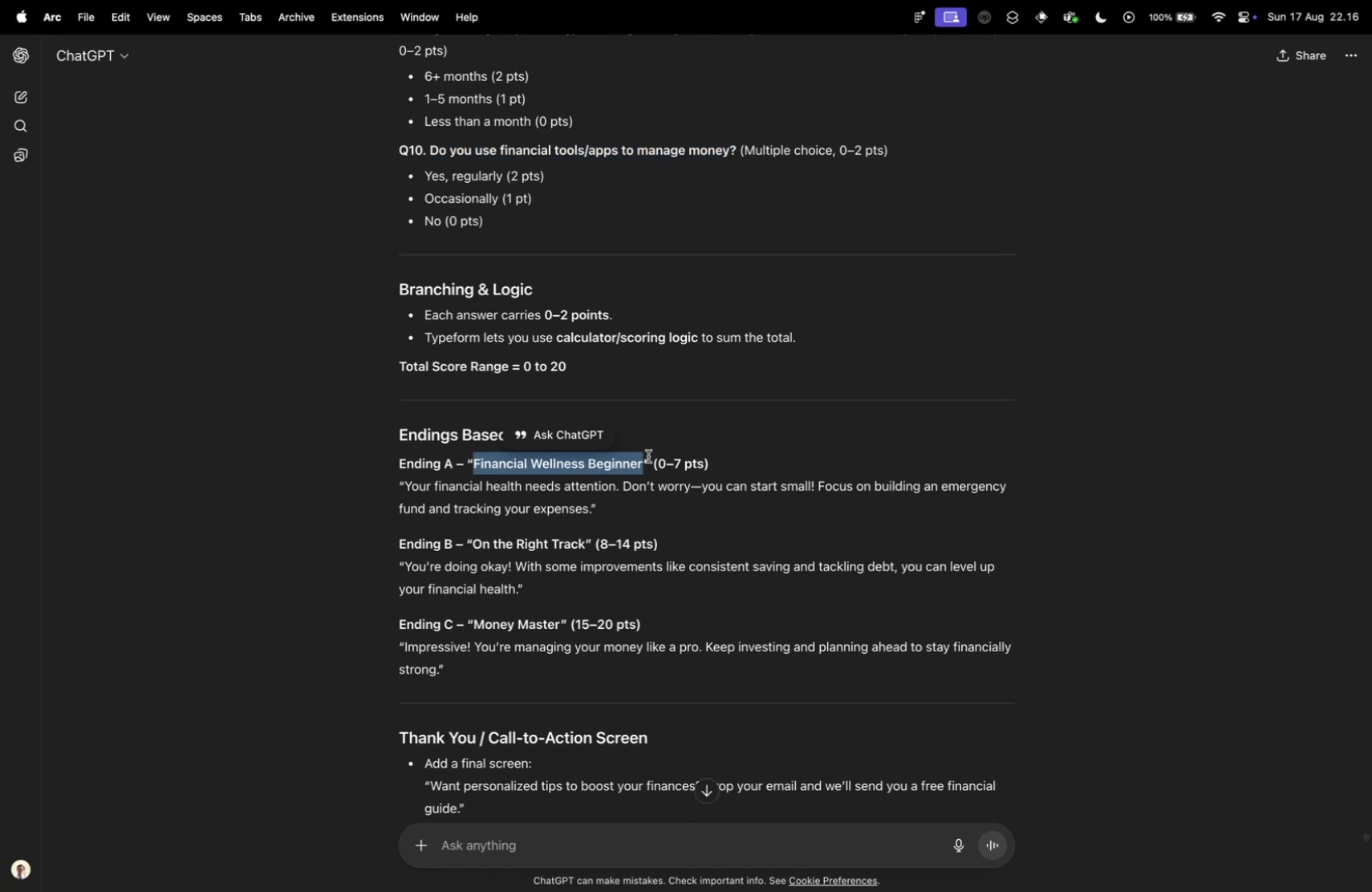 
key(Control+ControlLeft)
 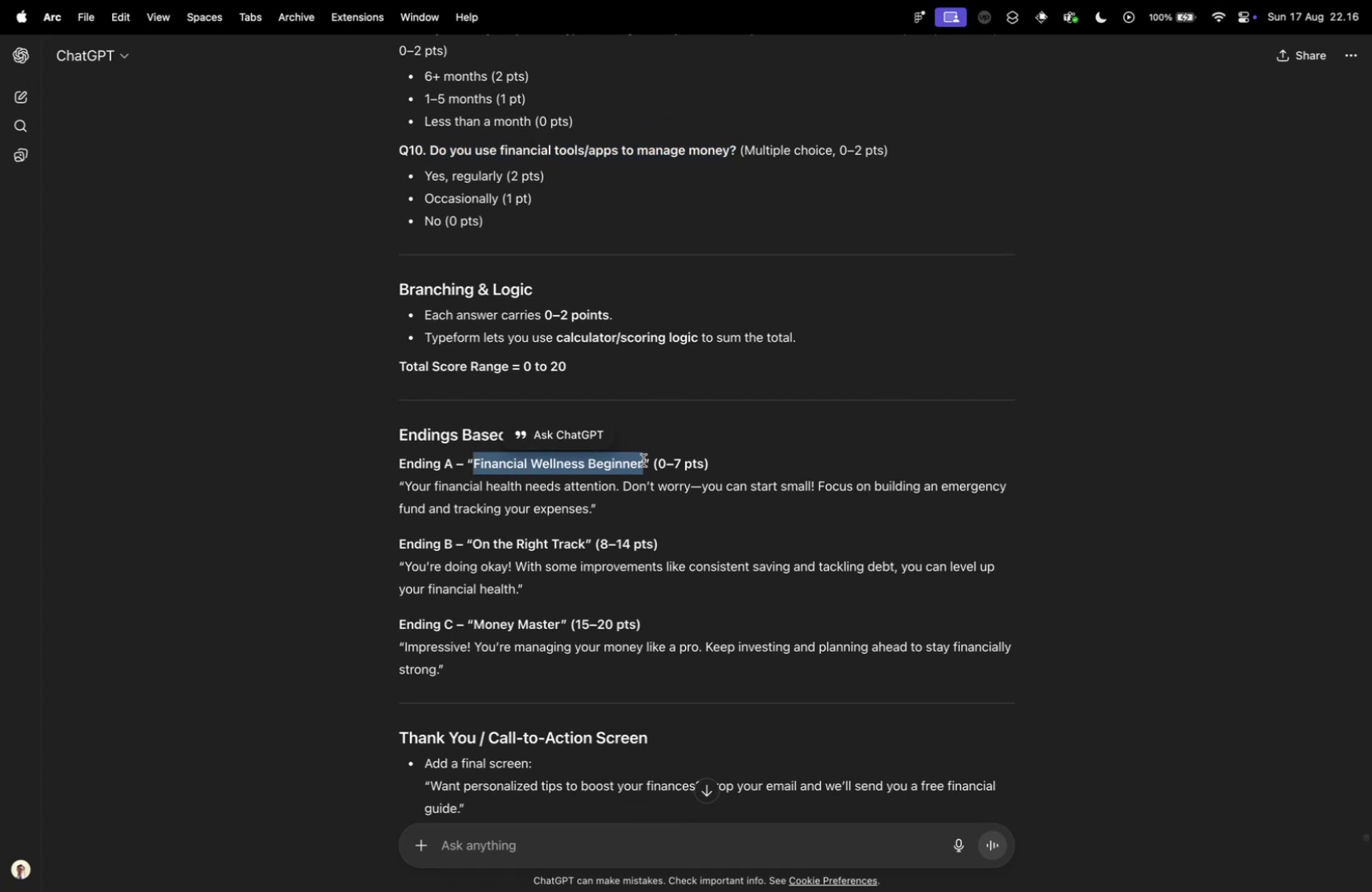 
key(Control+Tab)
 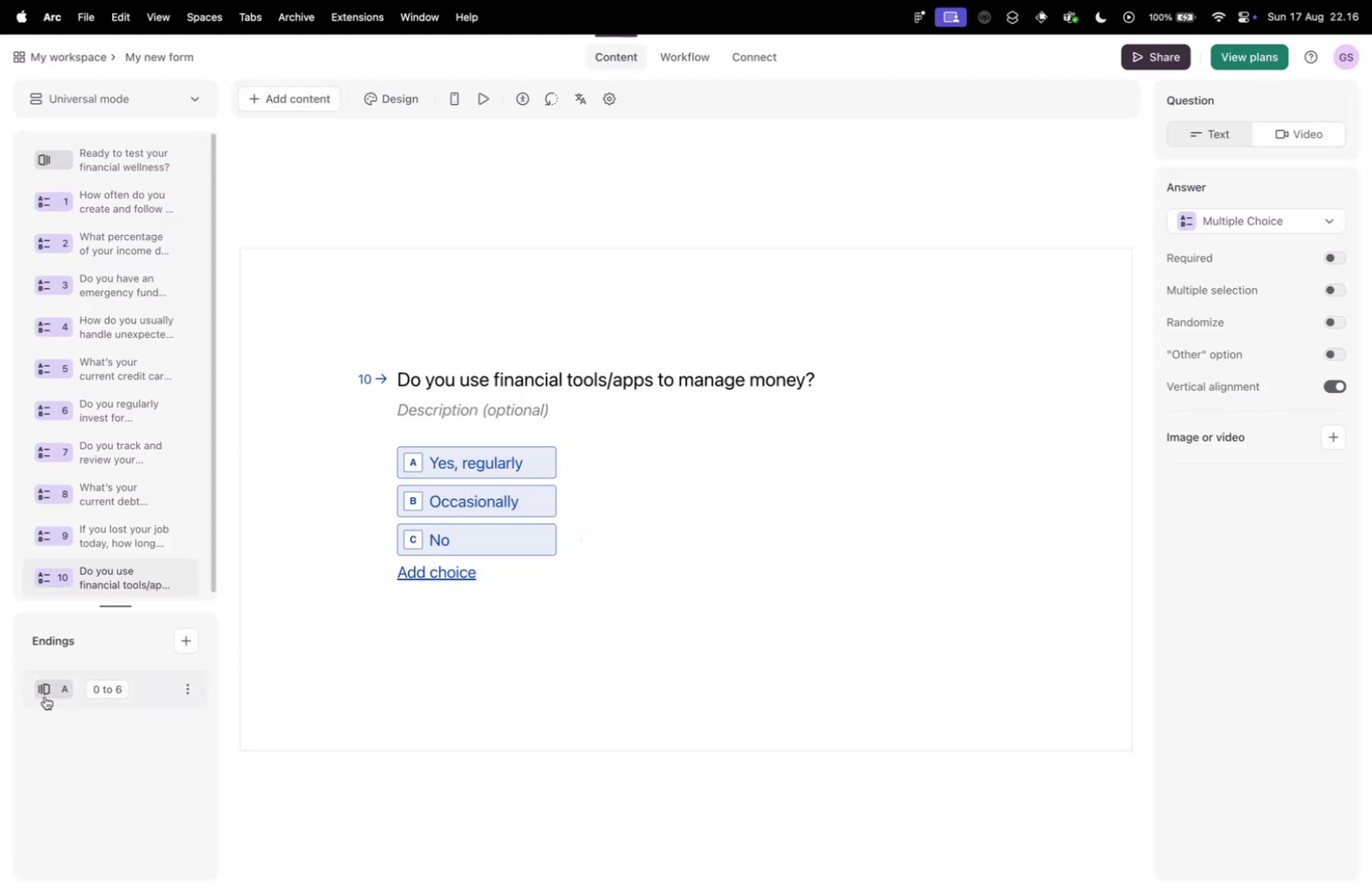 
left_click([51, 690])
 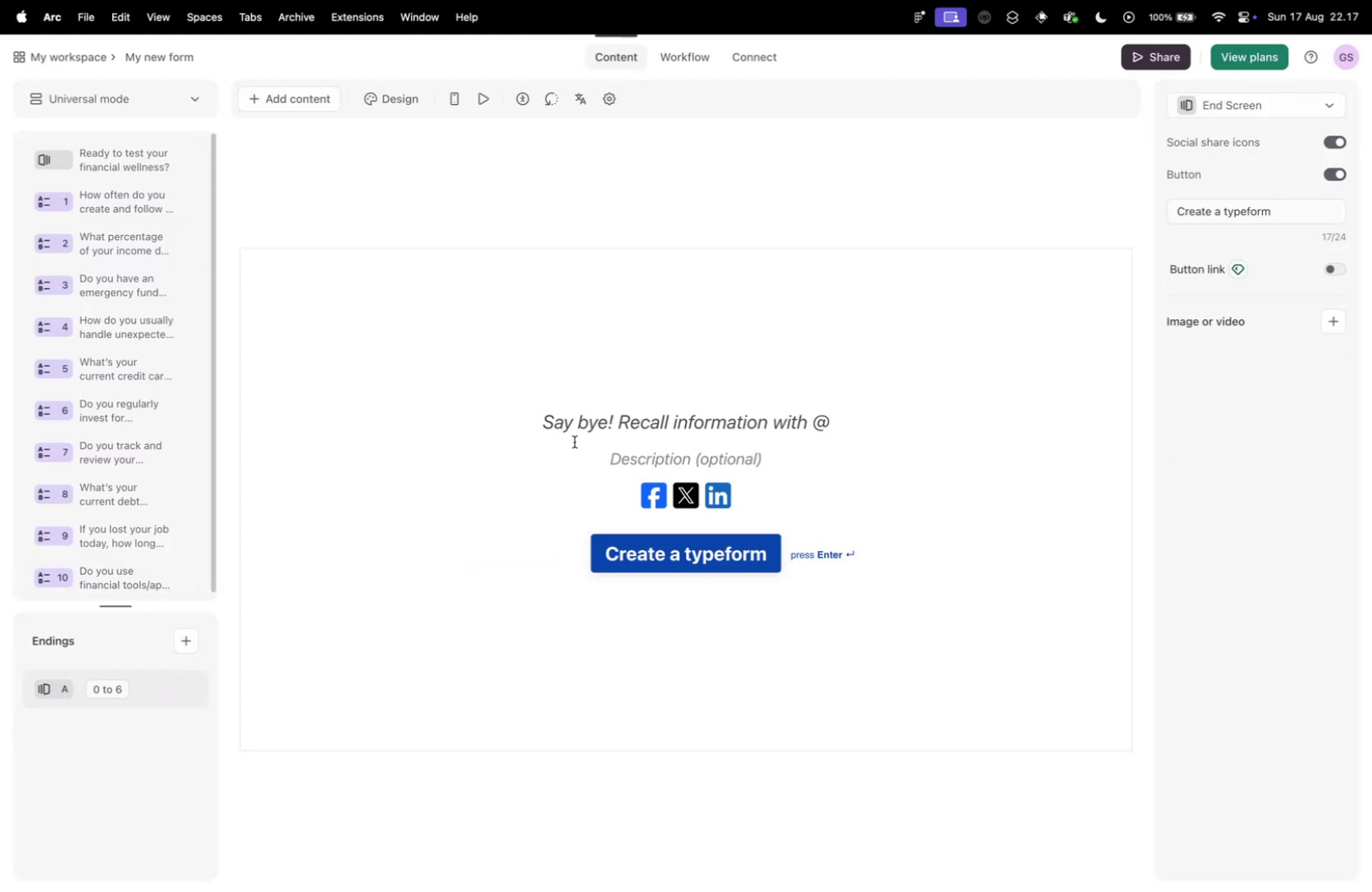 
key(Meta+V)
 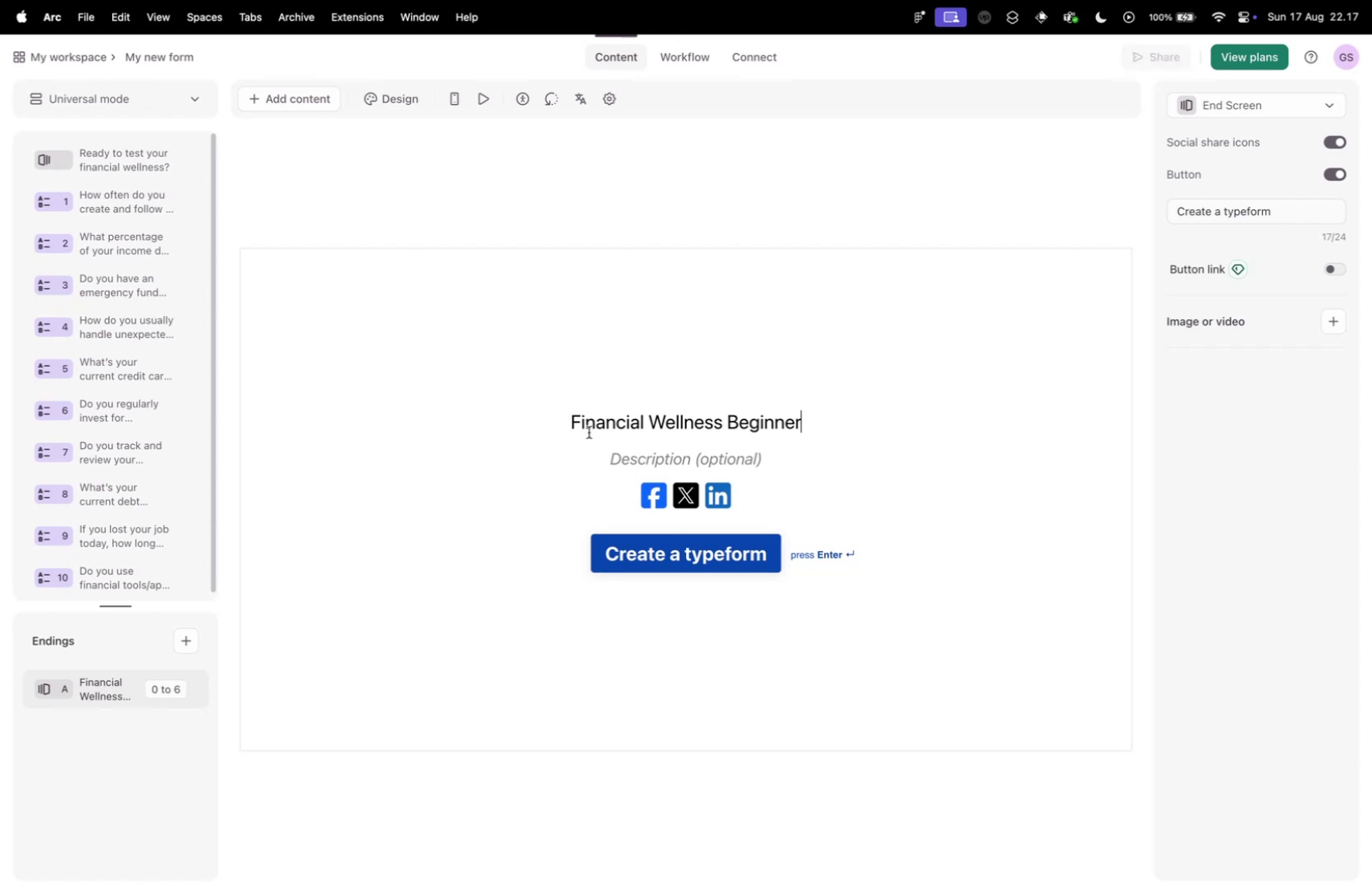 
key(Control+ControlLeft)
 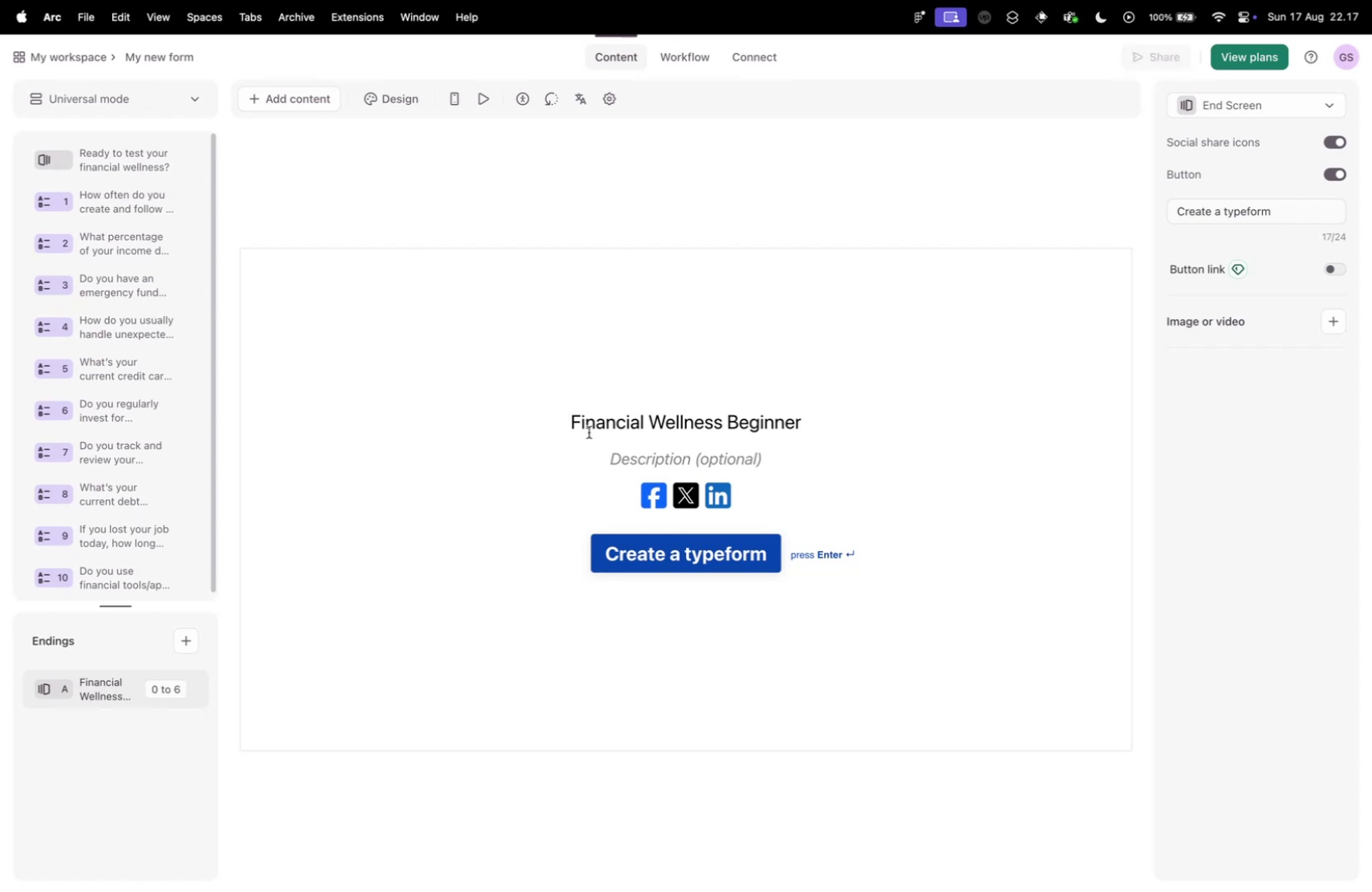 
key(Control+Tab)
 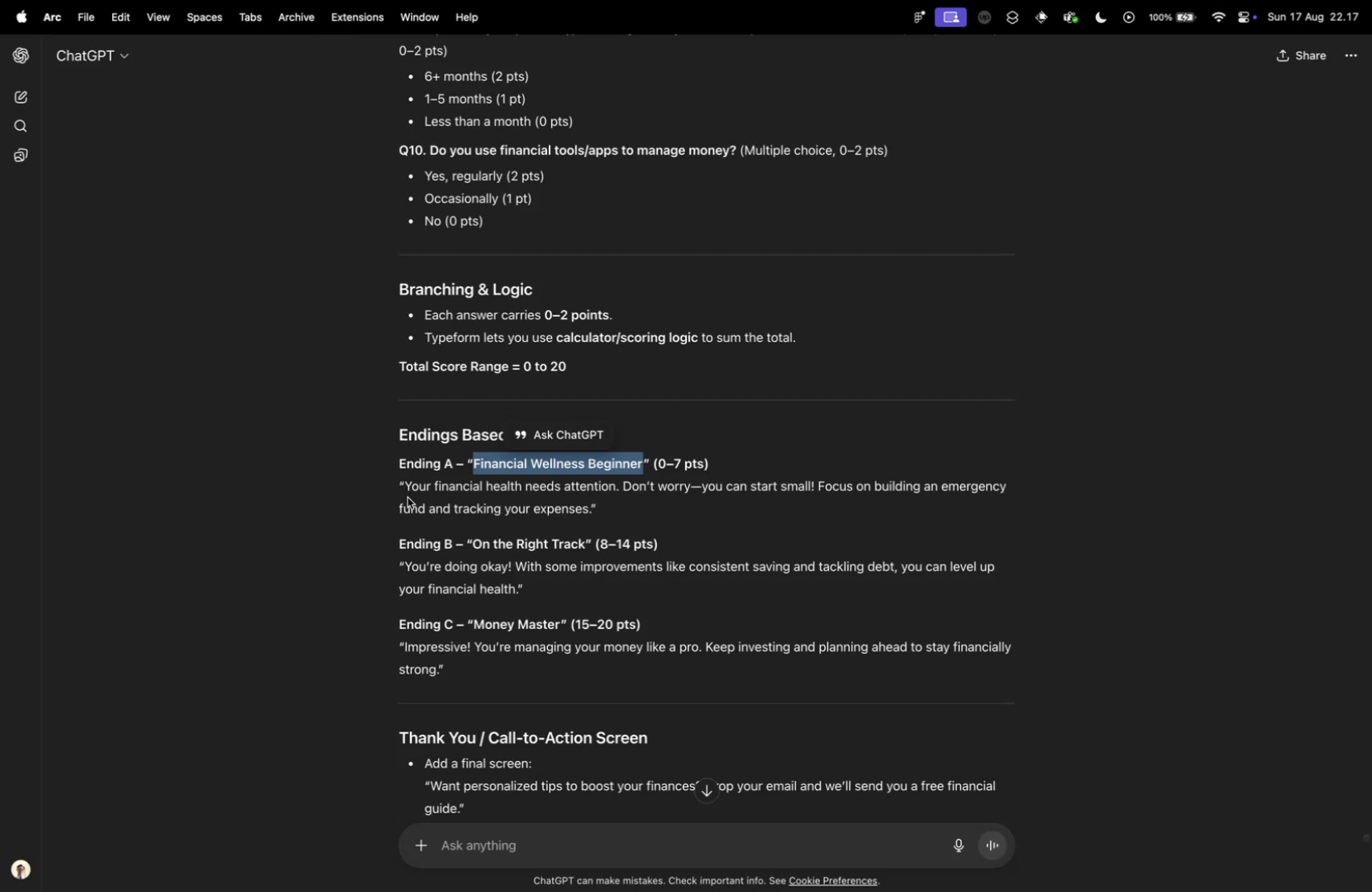 
left_click_drag(start_coordinate=[408, 487], to_coordinate=[592, 506])
 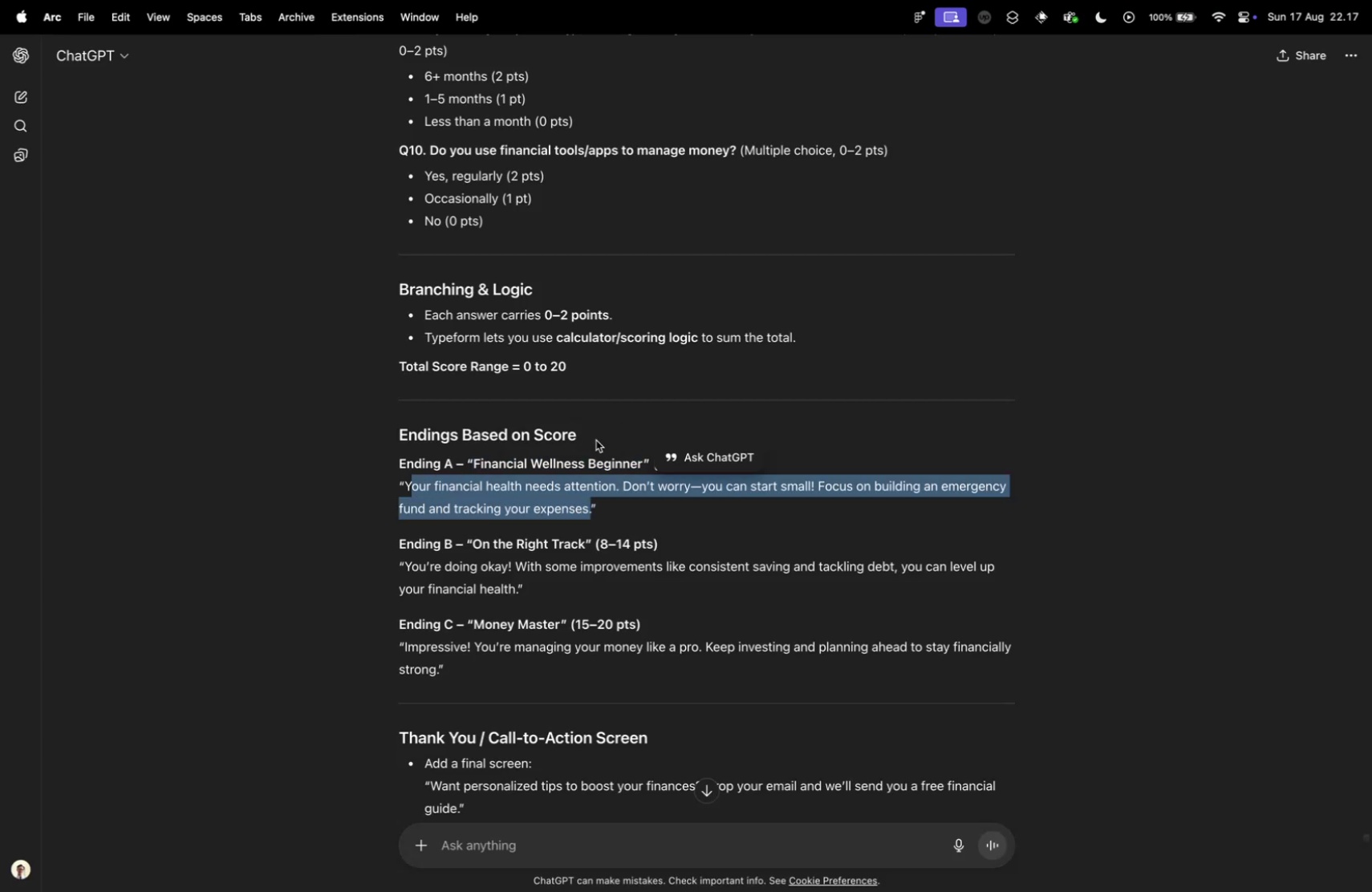 
key(Meta+CommandLeft)
 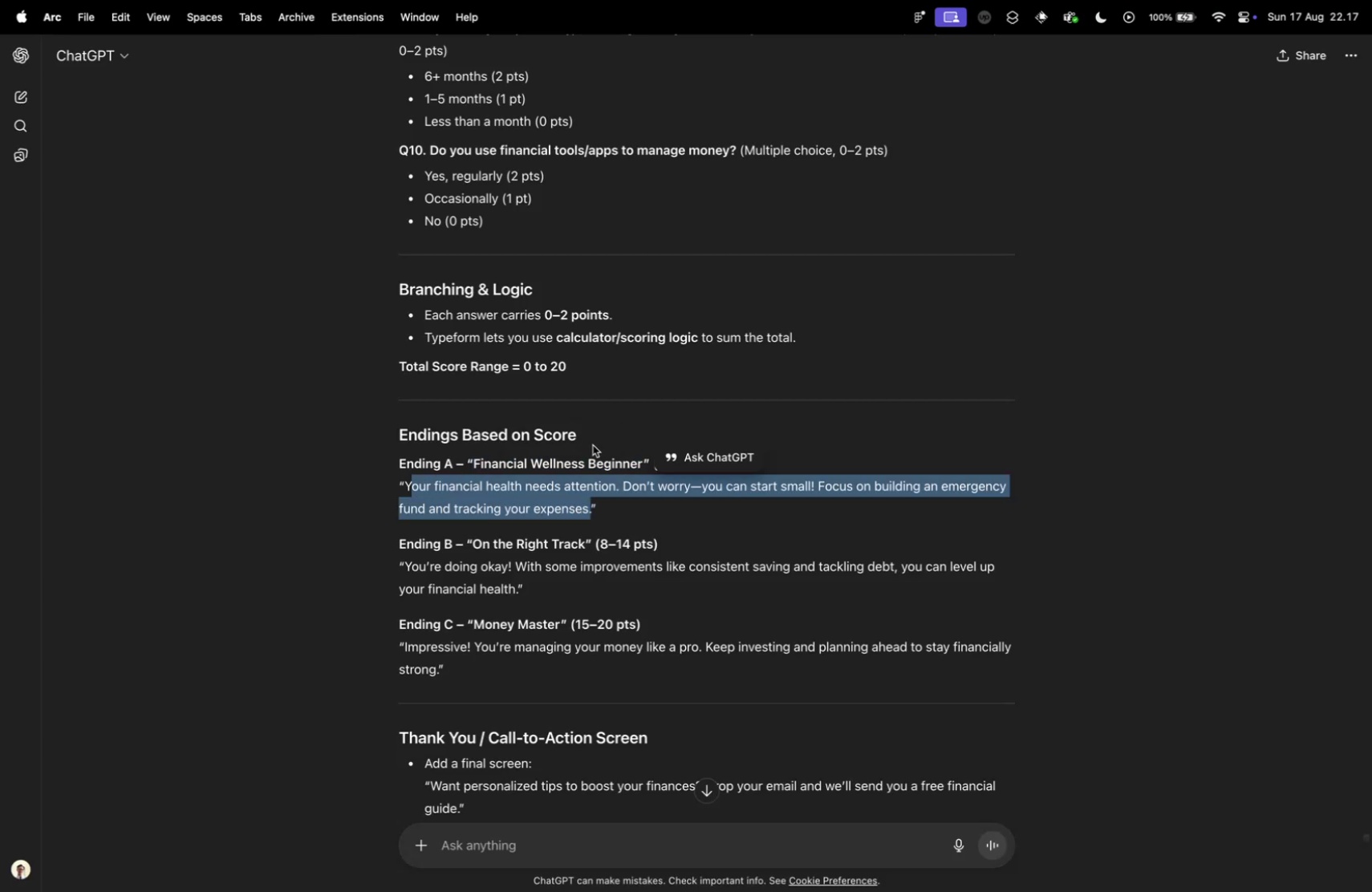 
key(Meta+C)
 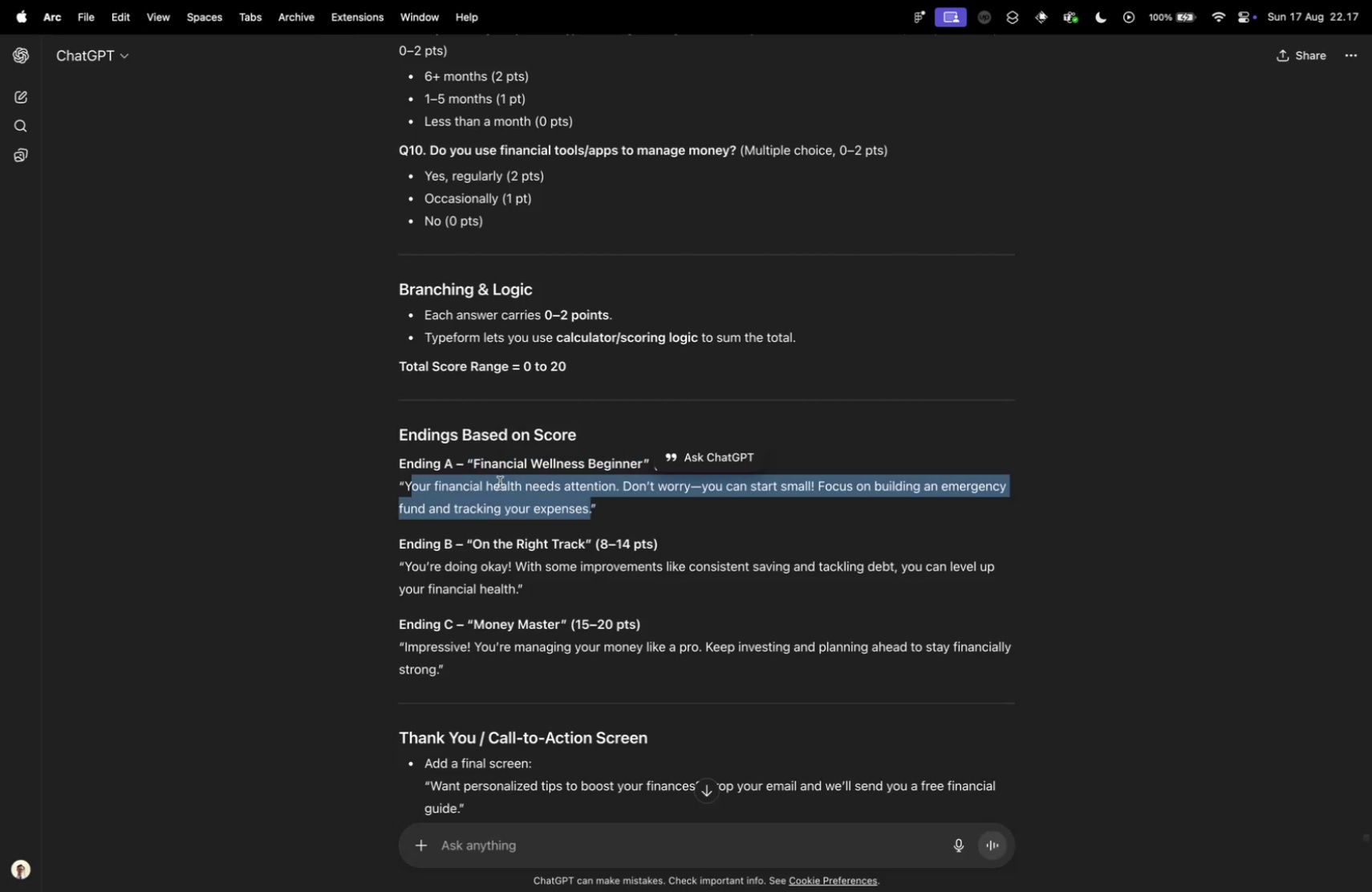 
key(Control+ControlLeft)
 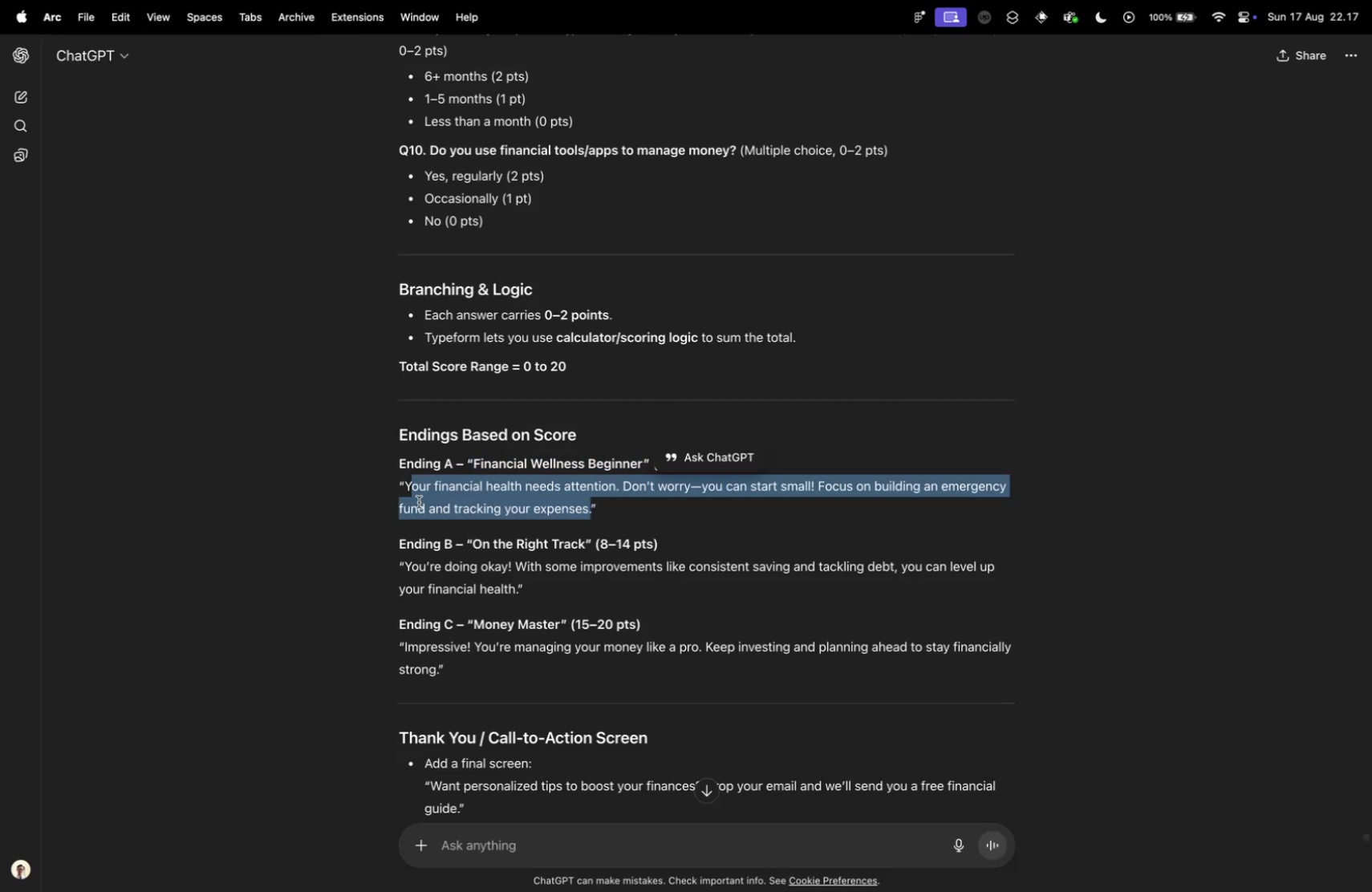 
key(Control+Tab)
 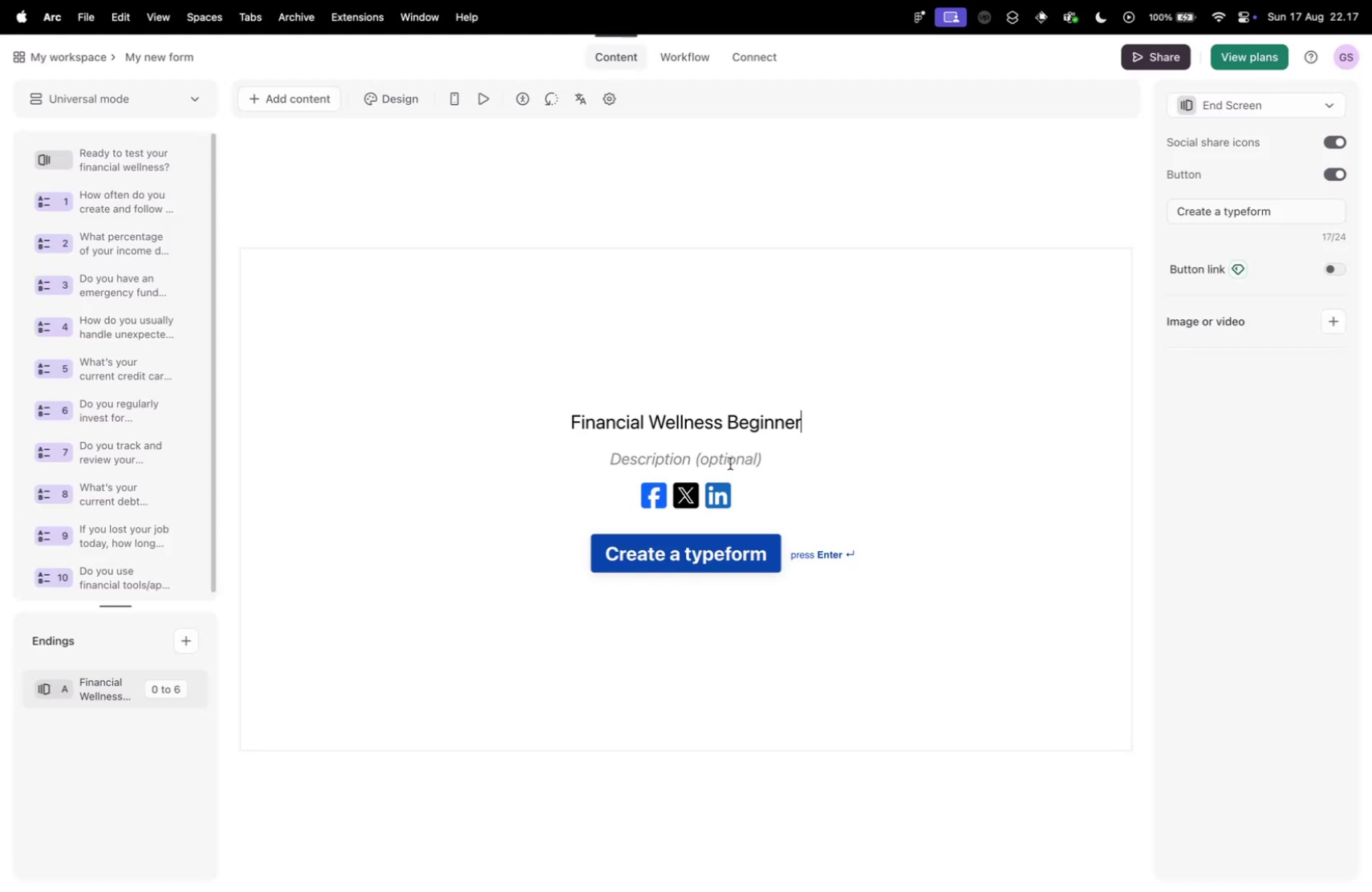 
left_click([729, 464])
 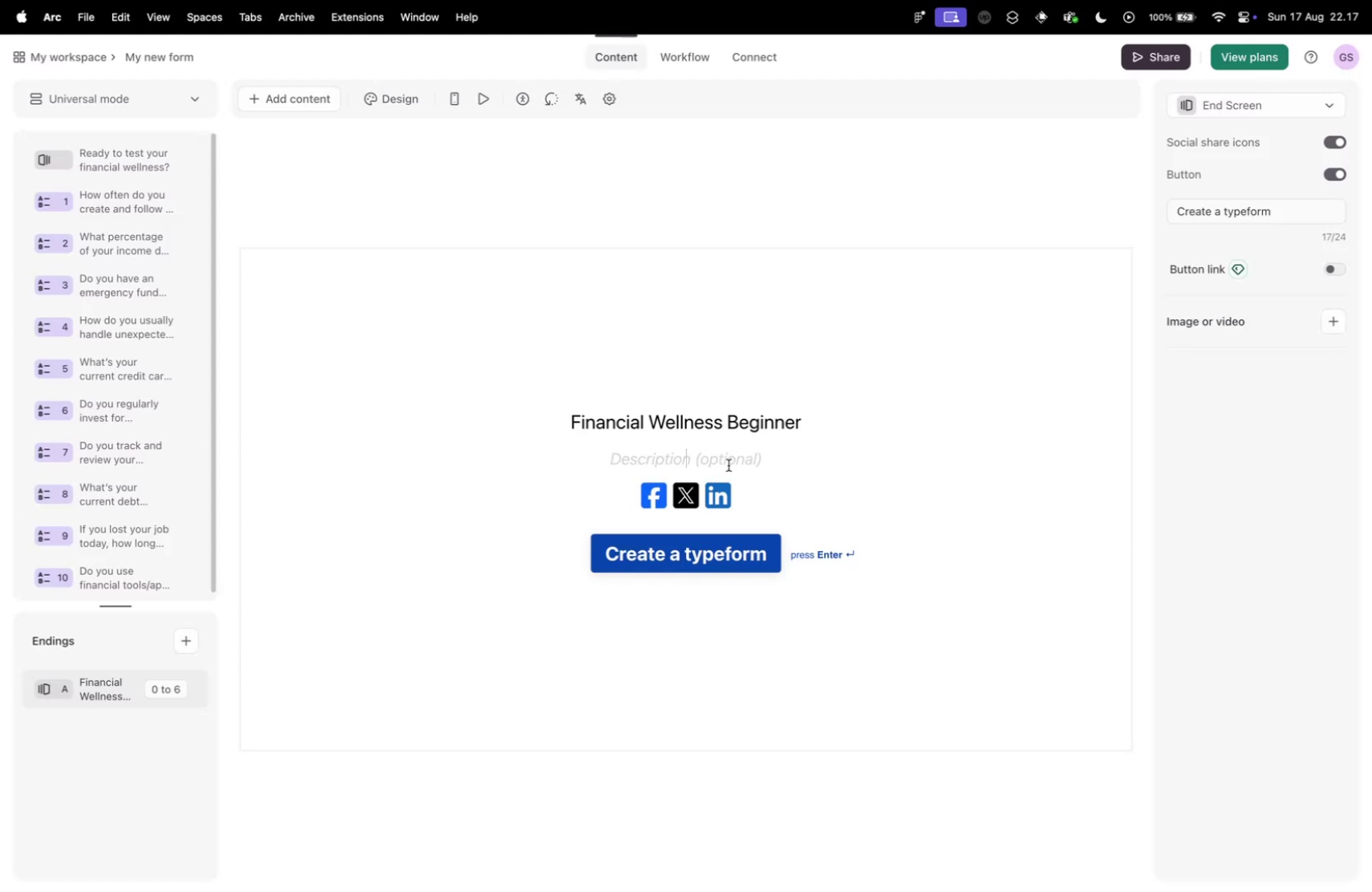 
key(Meta+V)
 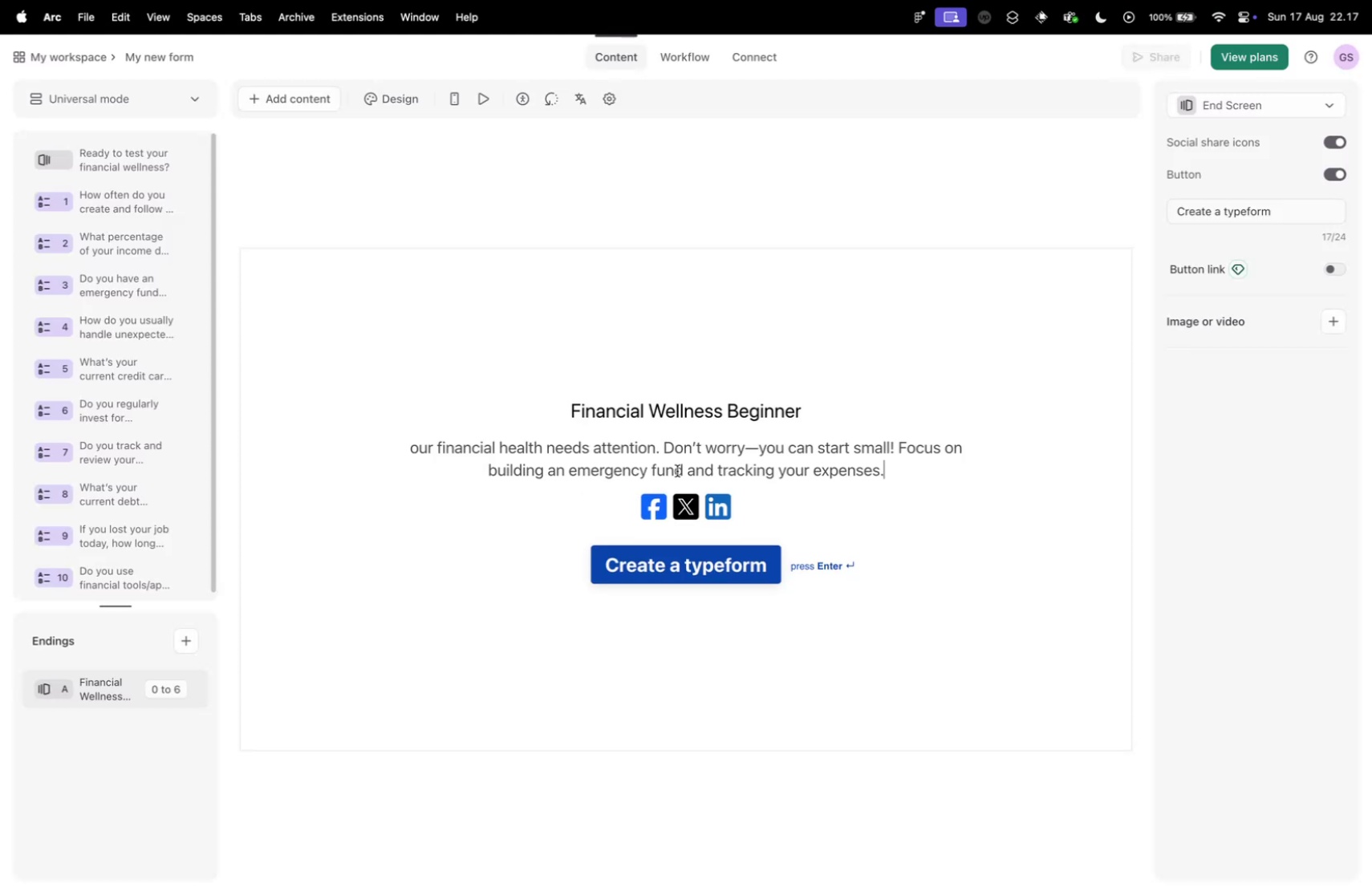 
key(Control+ControlLeft)
 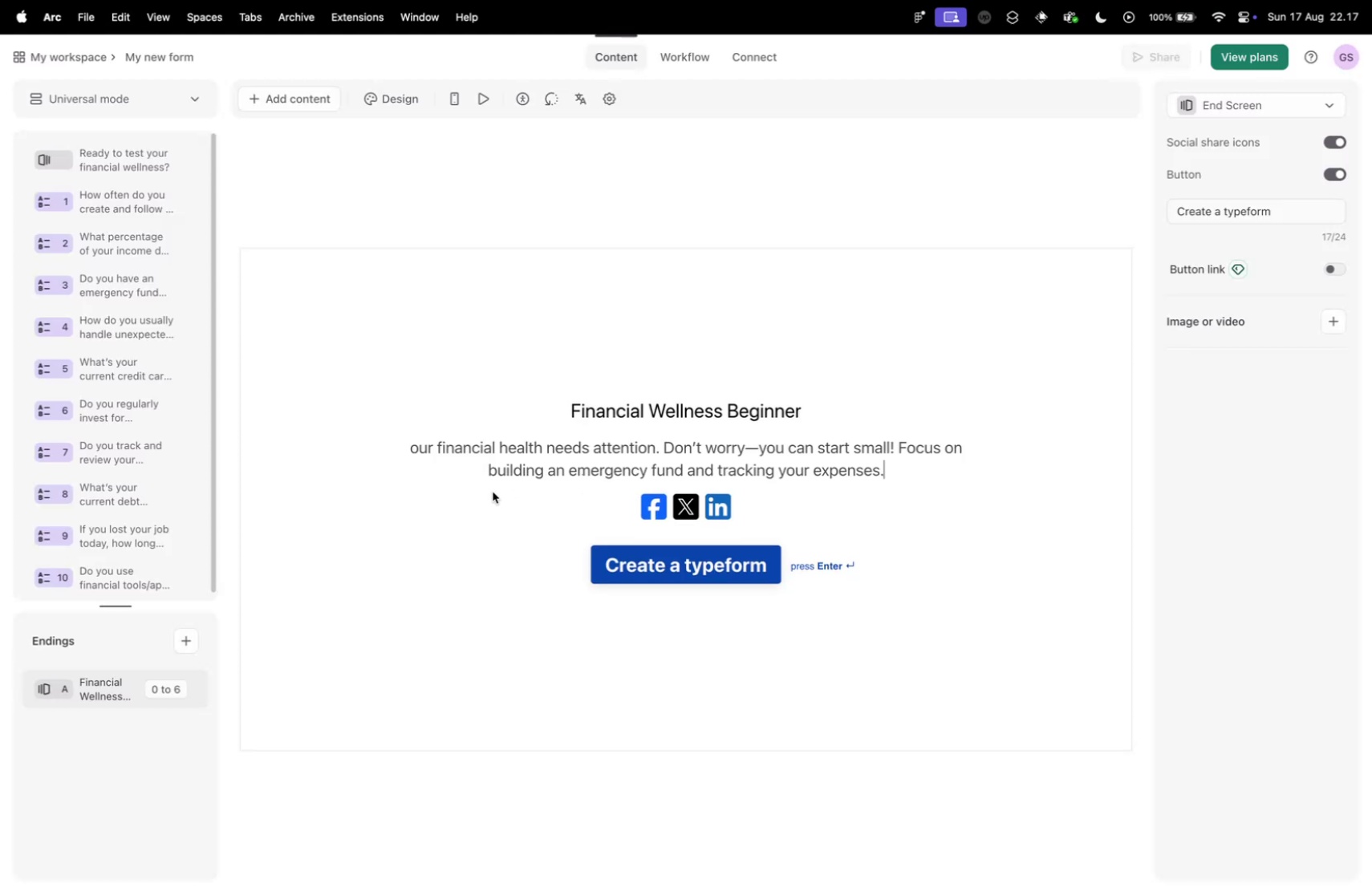 
key(Control+Tab)
 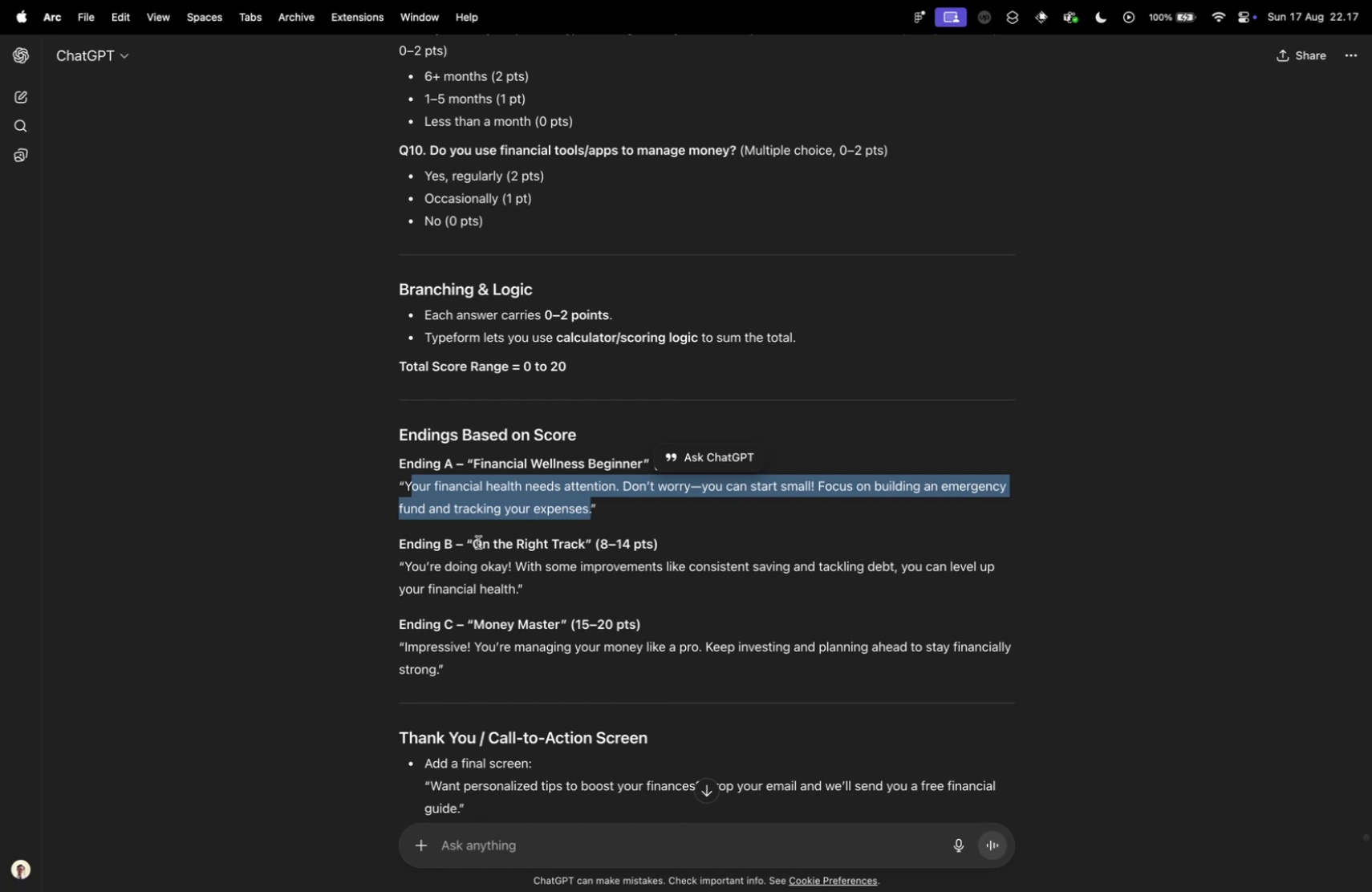 
wait(37.62)
 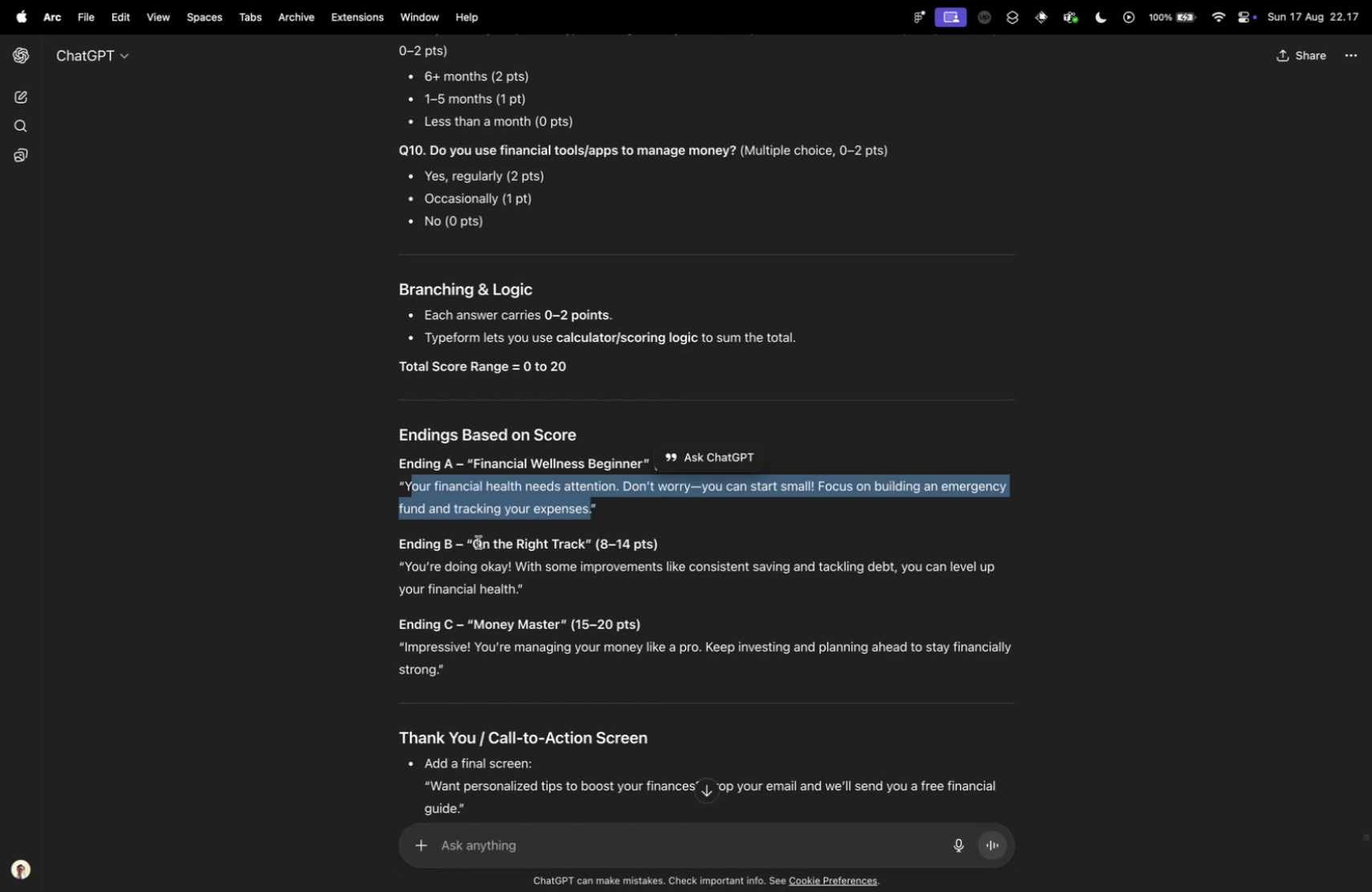 
key(Control+ControlLeft)
 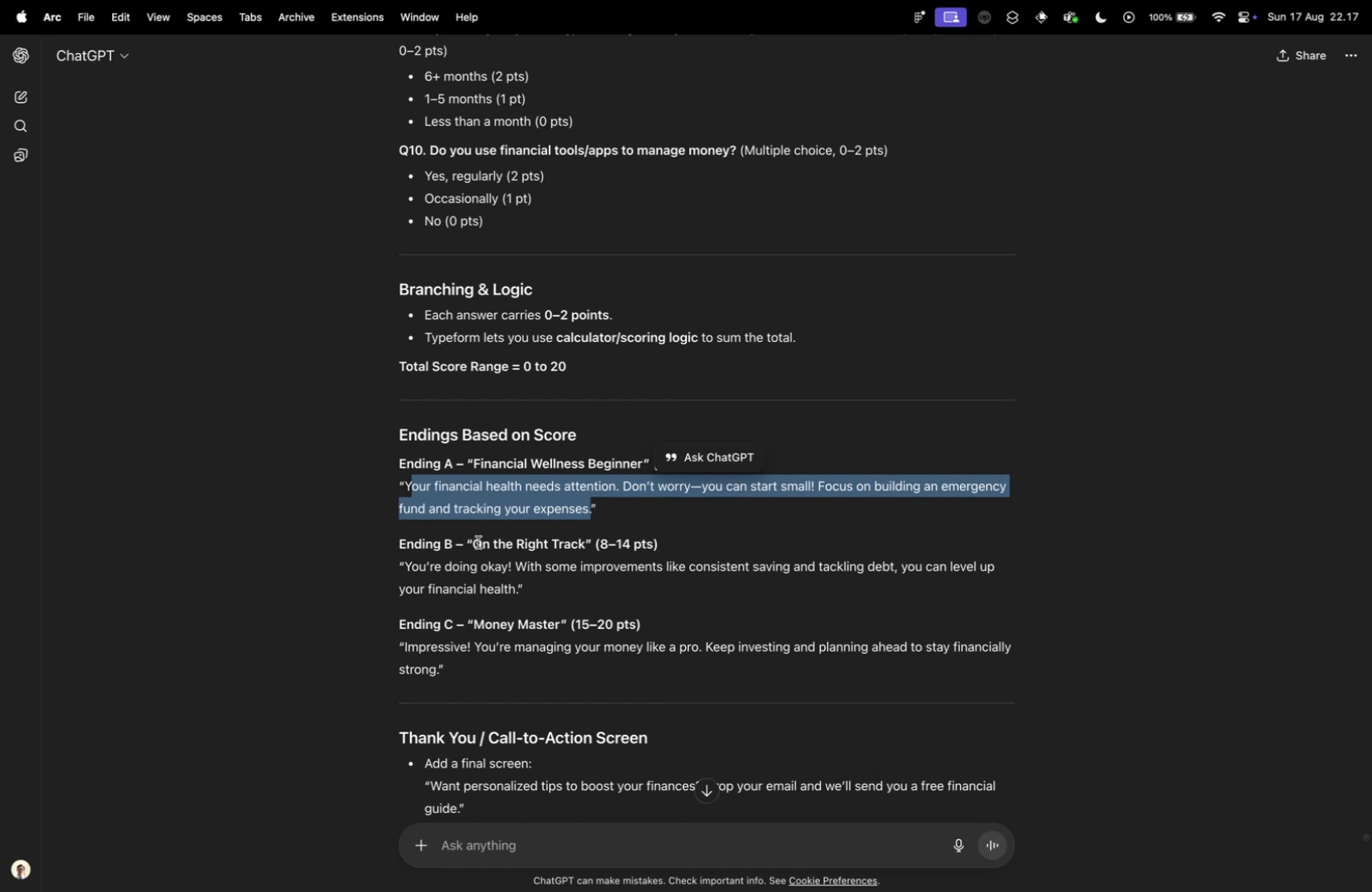 
key(Control+Tab)
 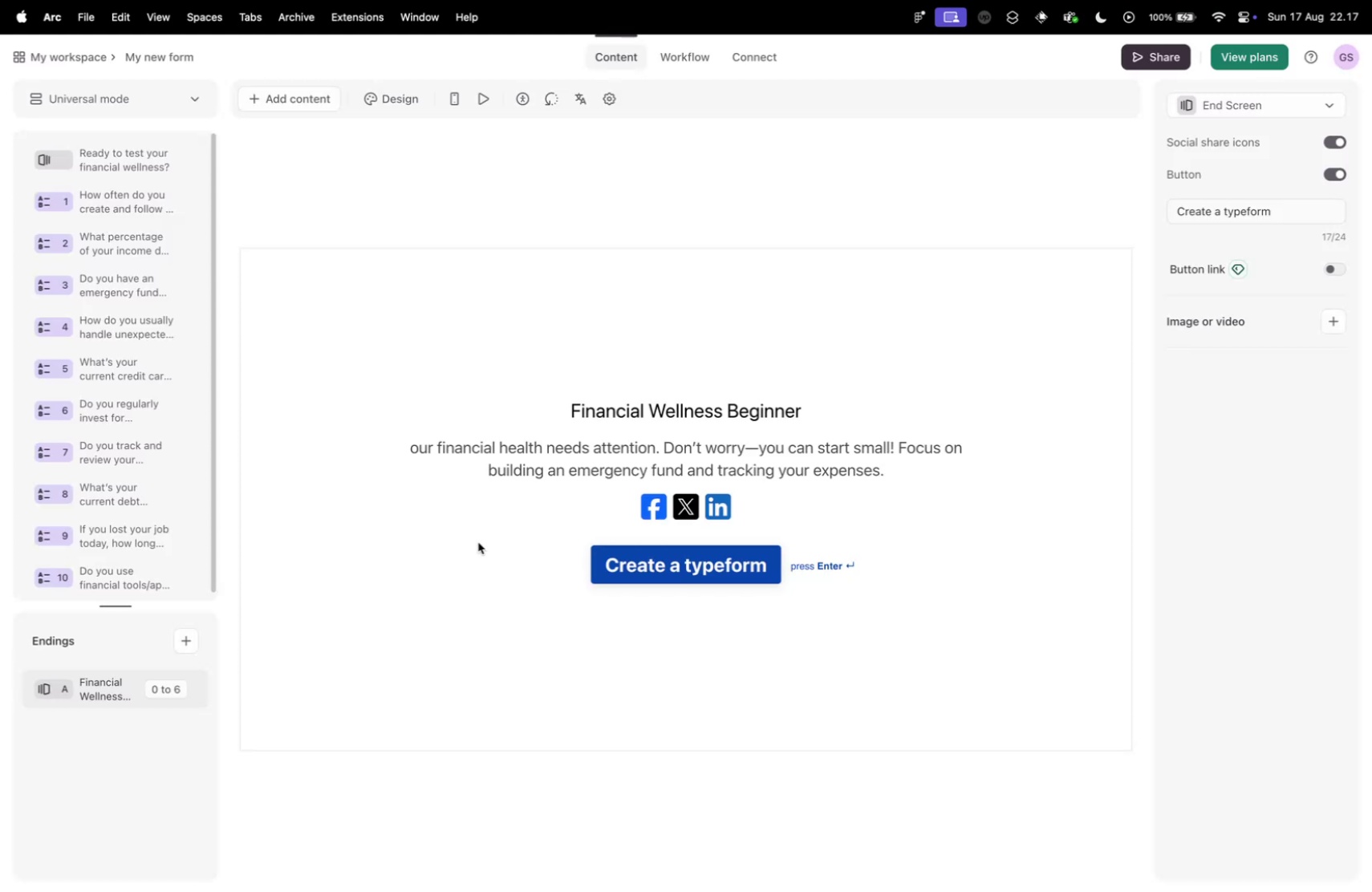 
key(Control+ControlLeft)
 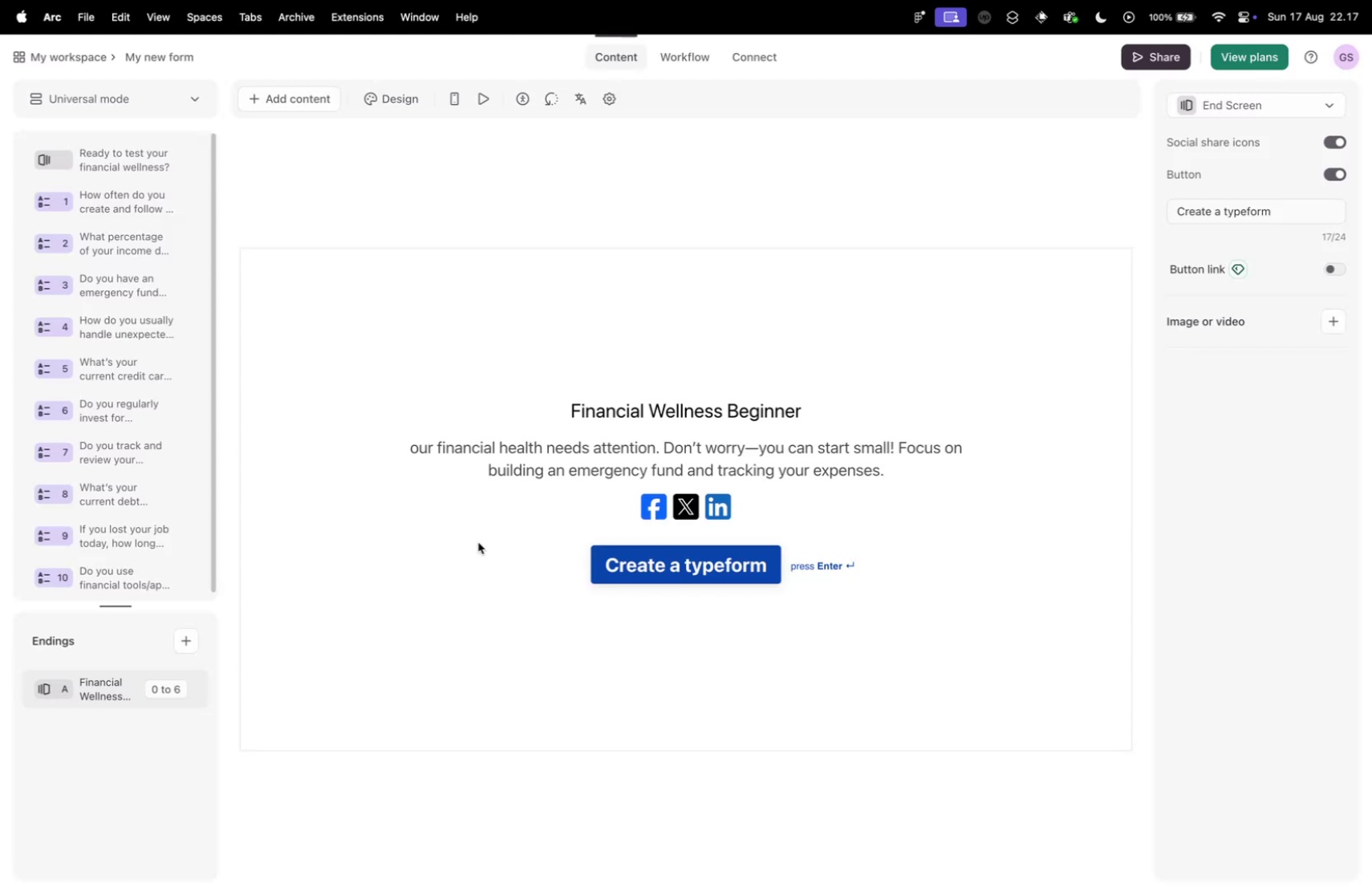 
key(Control+Tab)
 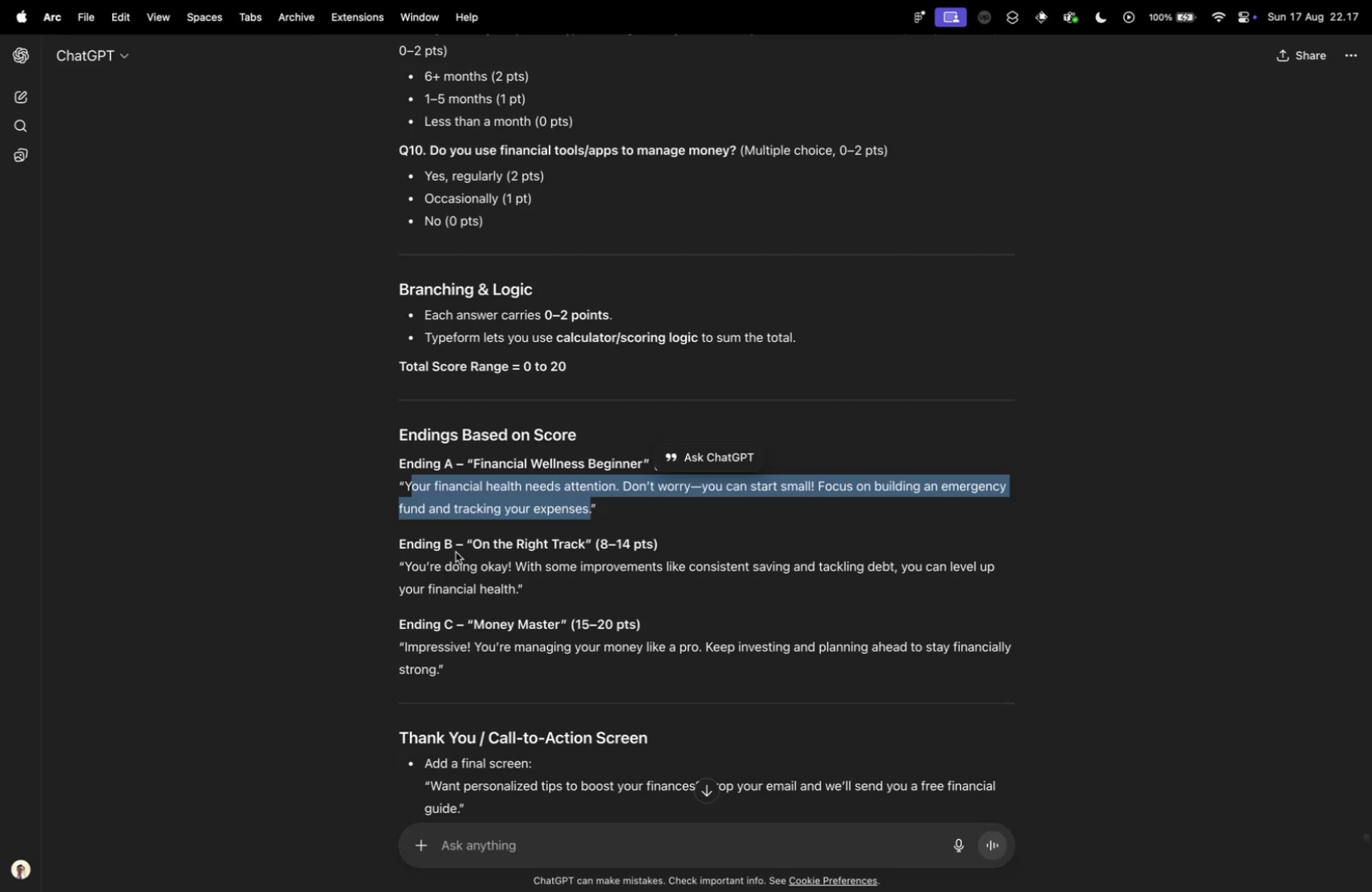 
key(Control+ControlLeft)
 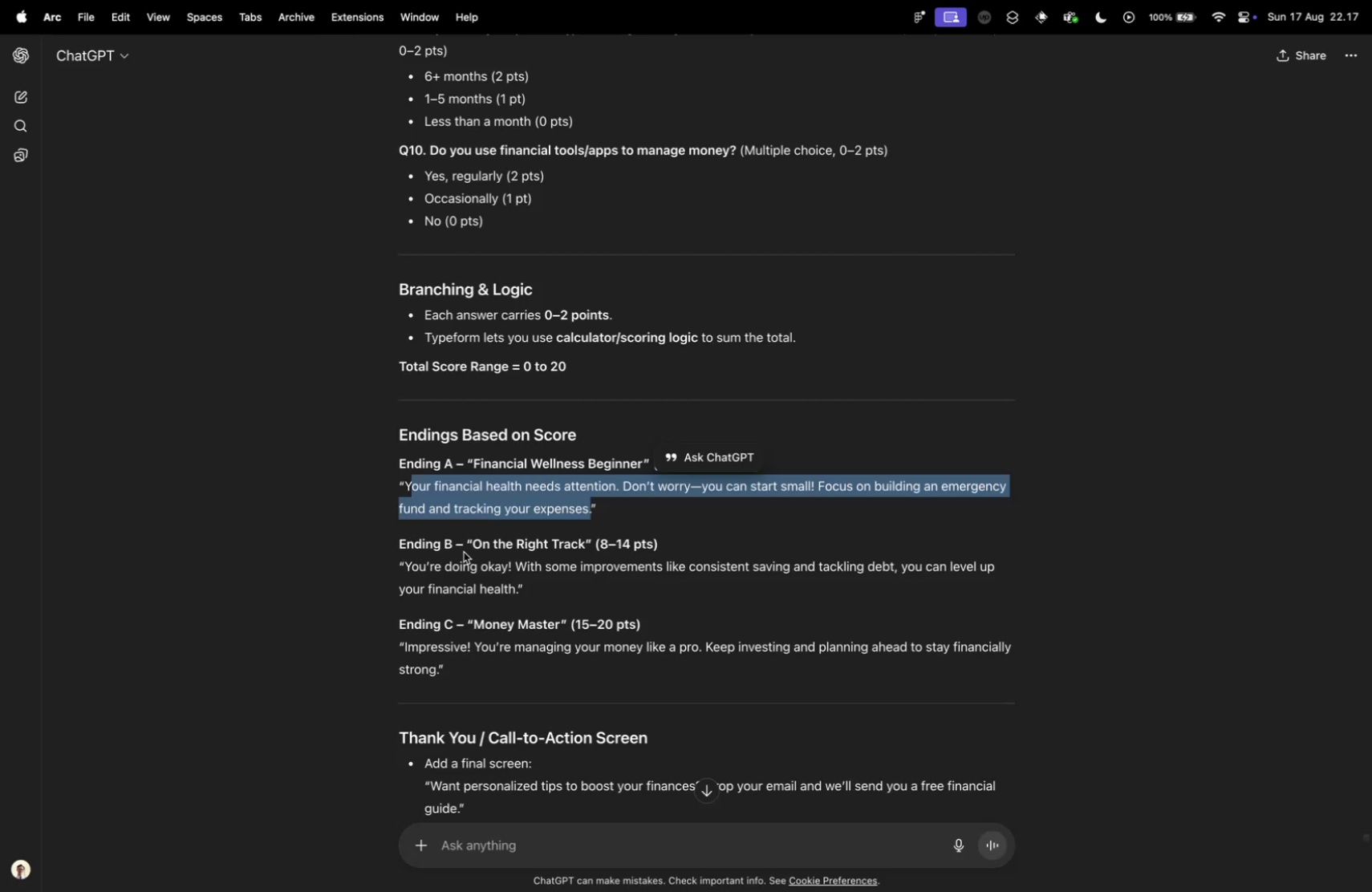 
key(Control+Tab)
 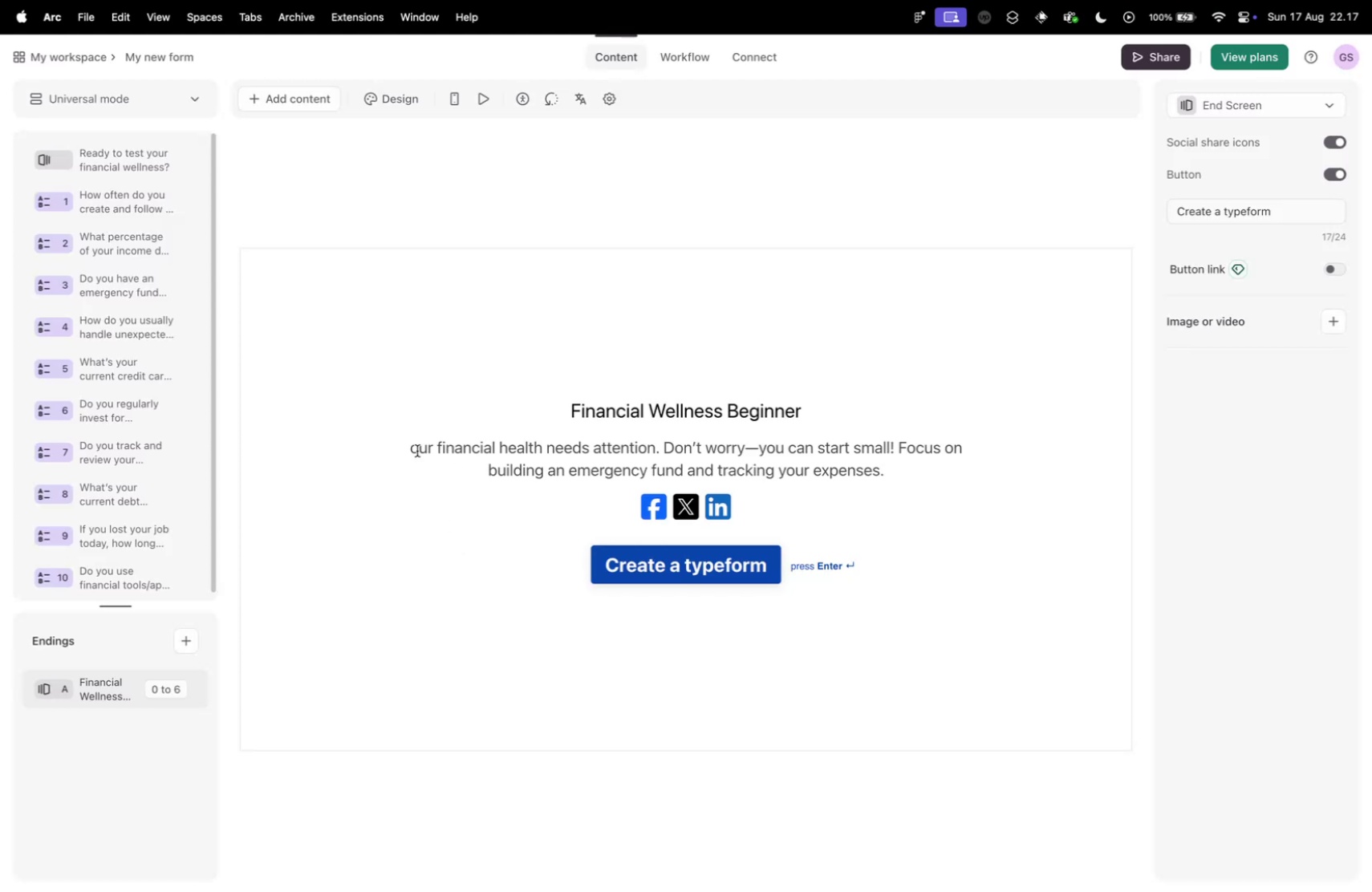 
left_click([412, 450])
 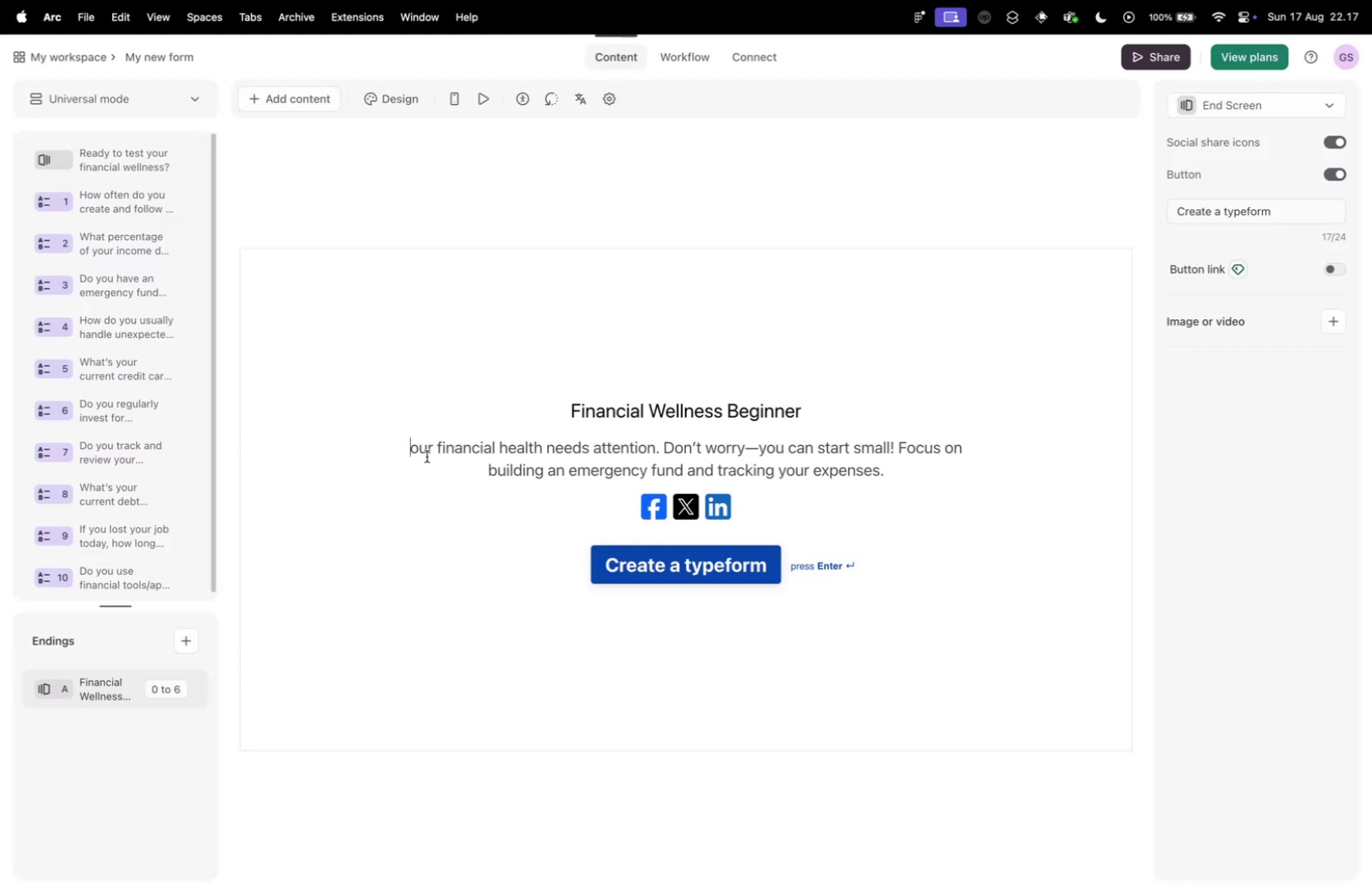 
key(Shift+Y)
 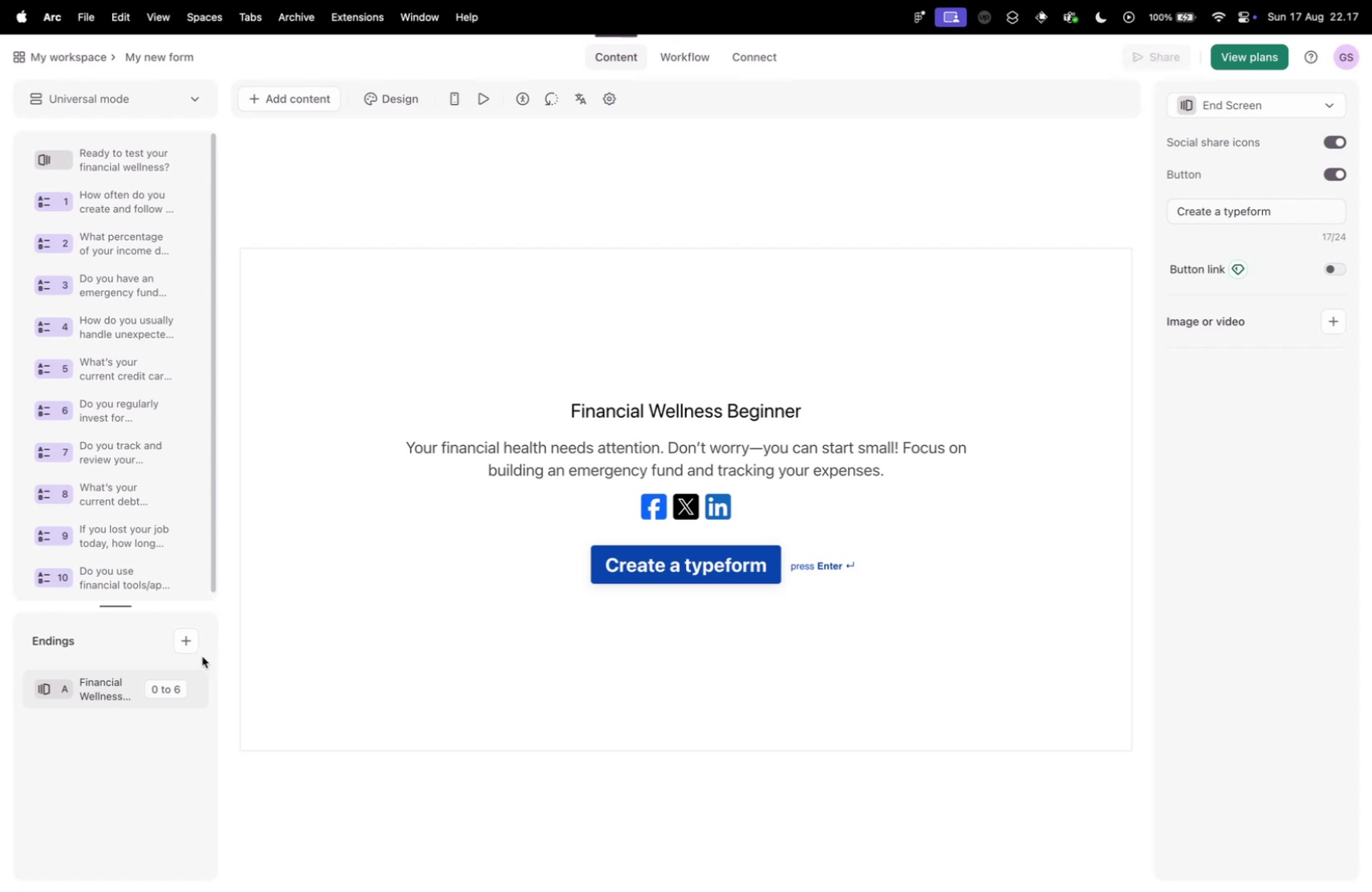 
left_click([193, 639])
 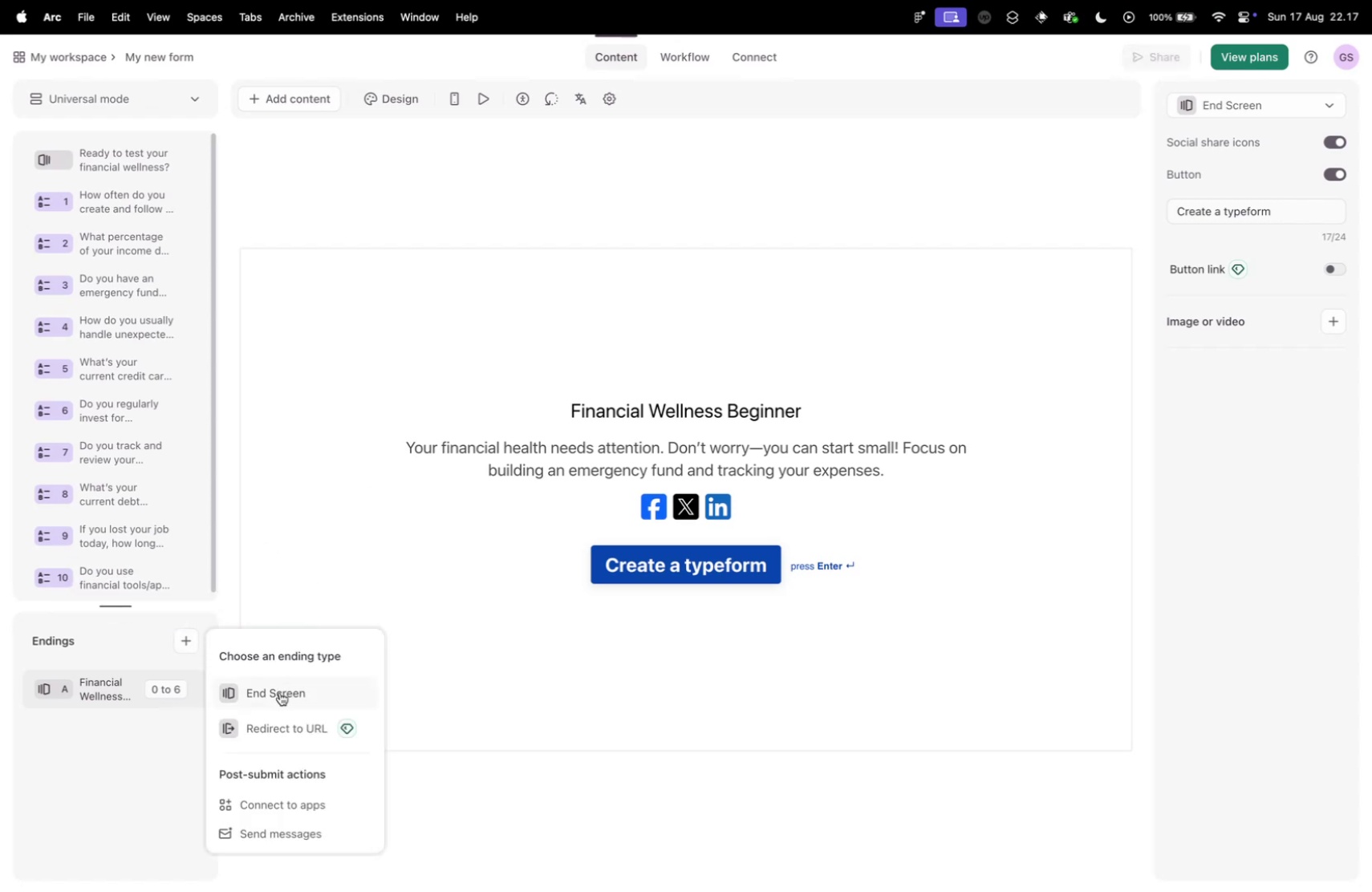 
left_click([280, 691])
 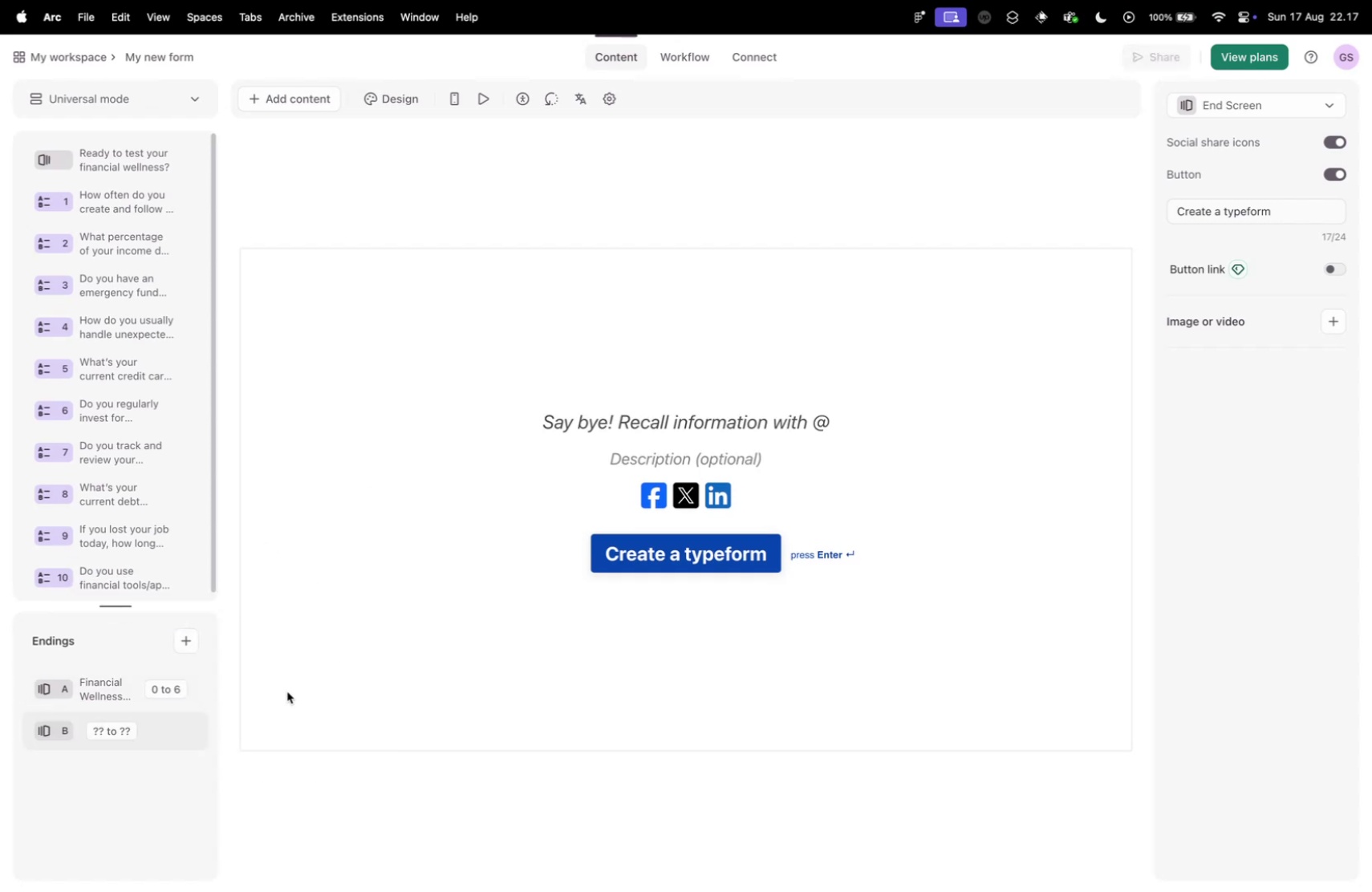 
key(Control+ControlLeft)
 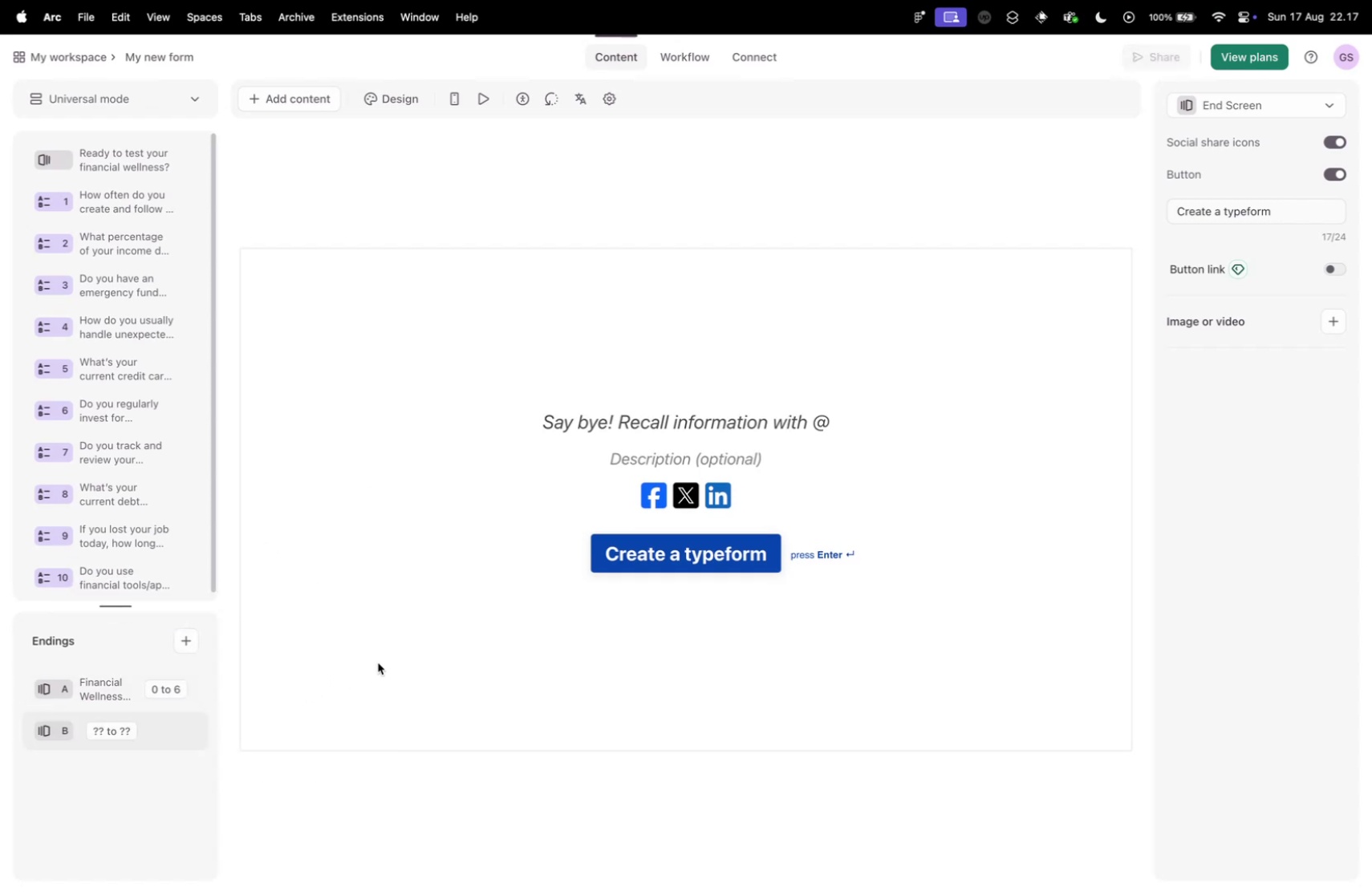 
key(Control+Tab)
 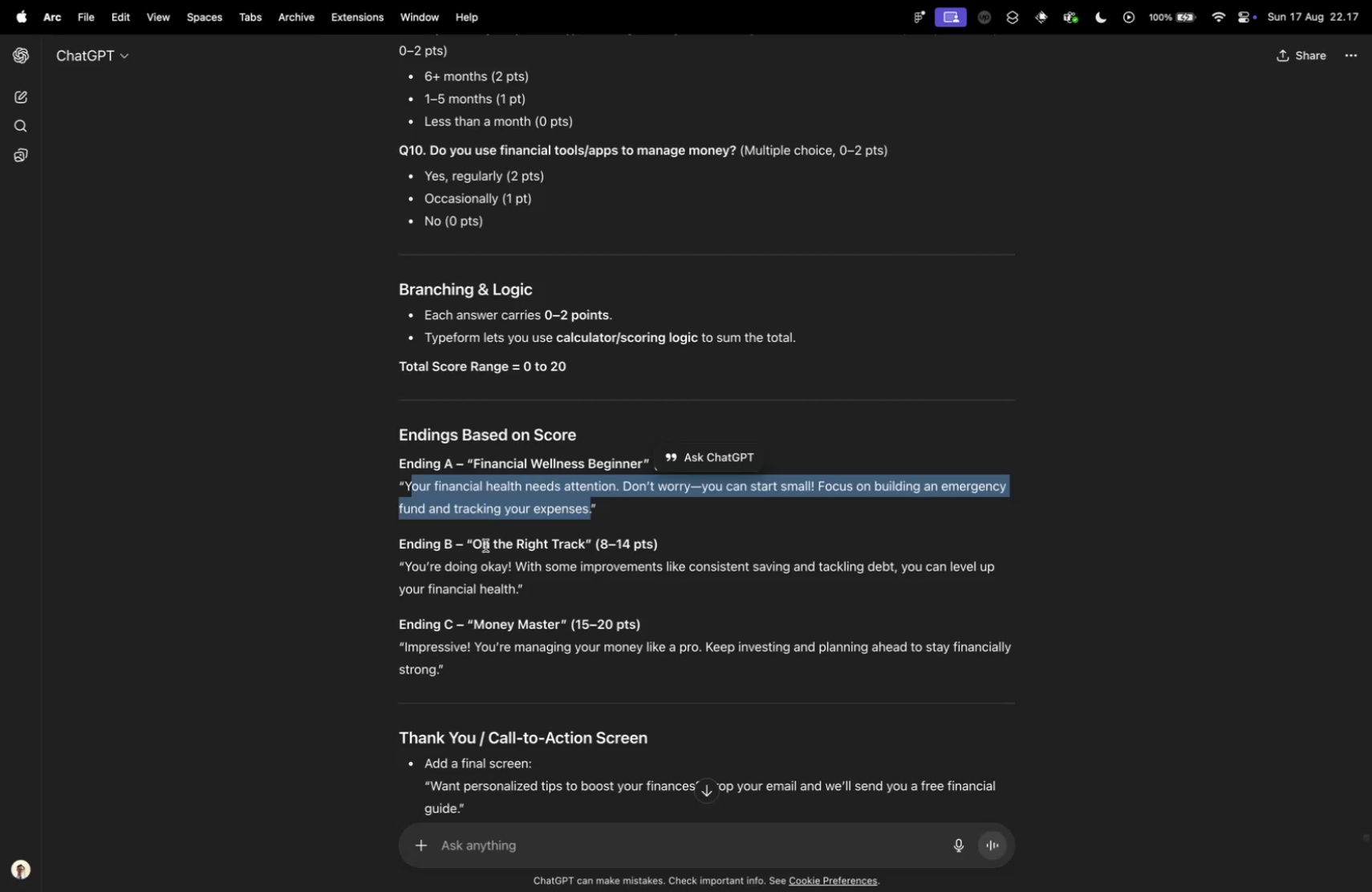 
left_click_drag(start_coordinate=[475, 546], to_coordinate=[586, 545])
 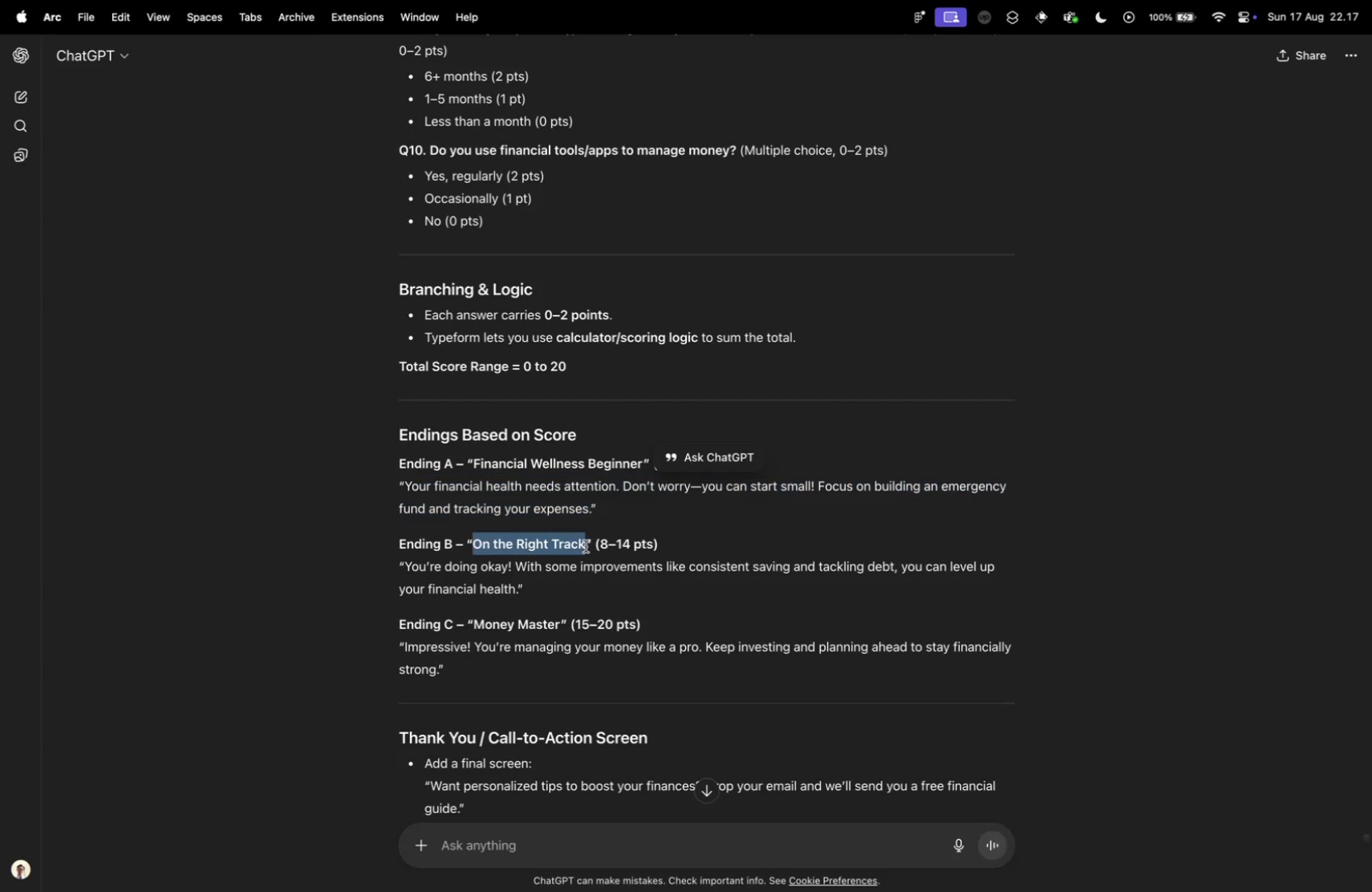 
key(Meta+CommandLeft)
 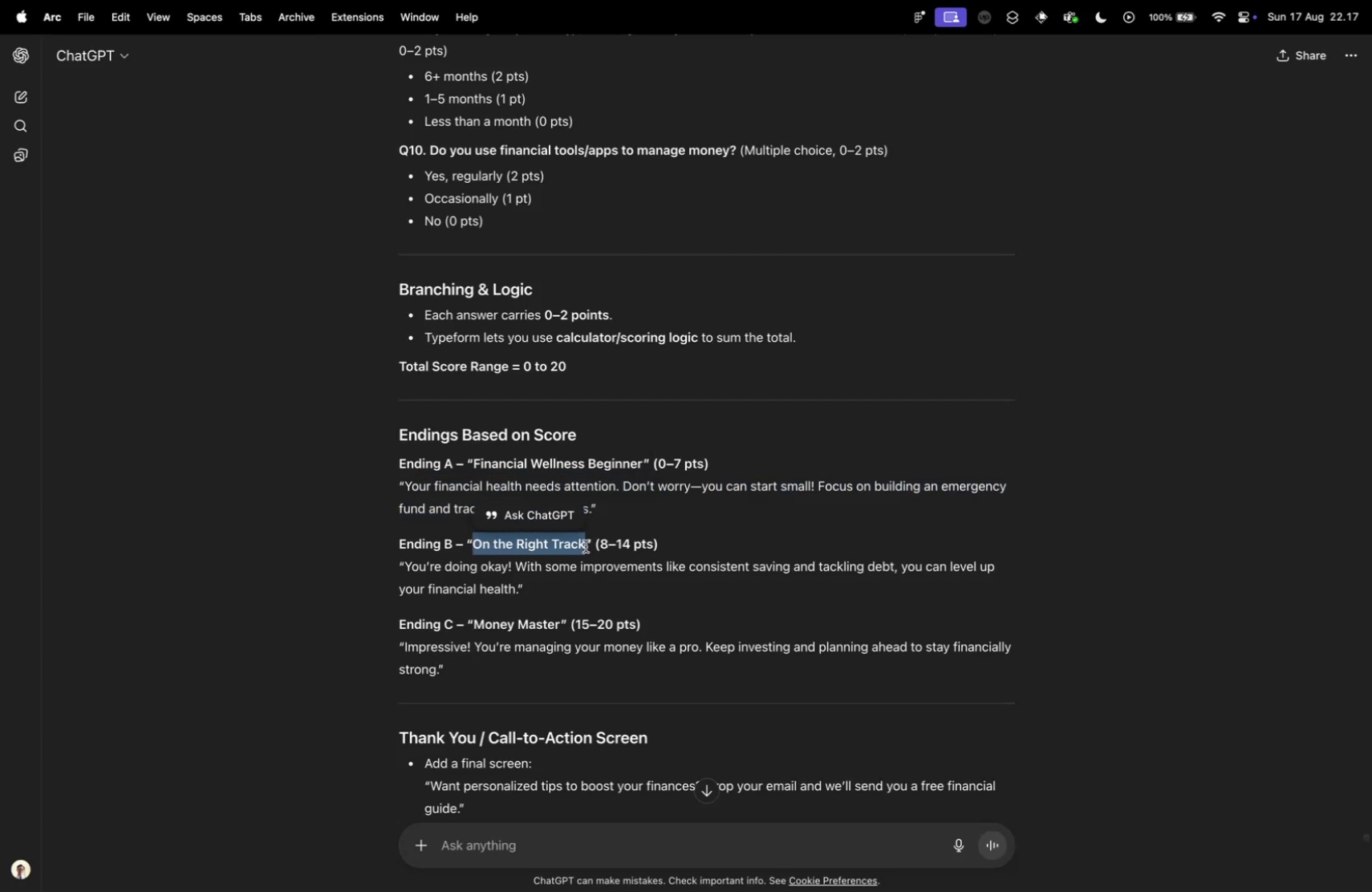 
key(Meta+C)
 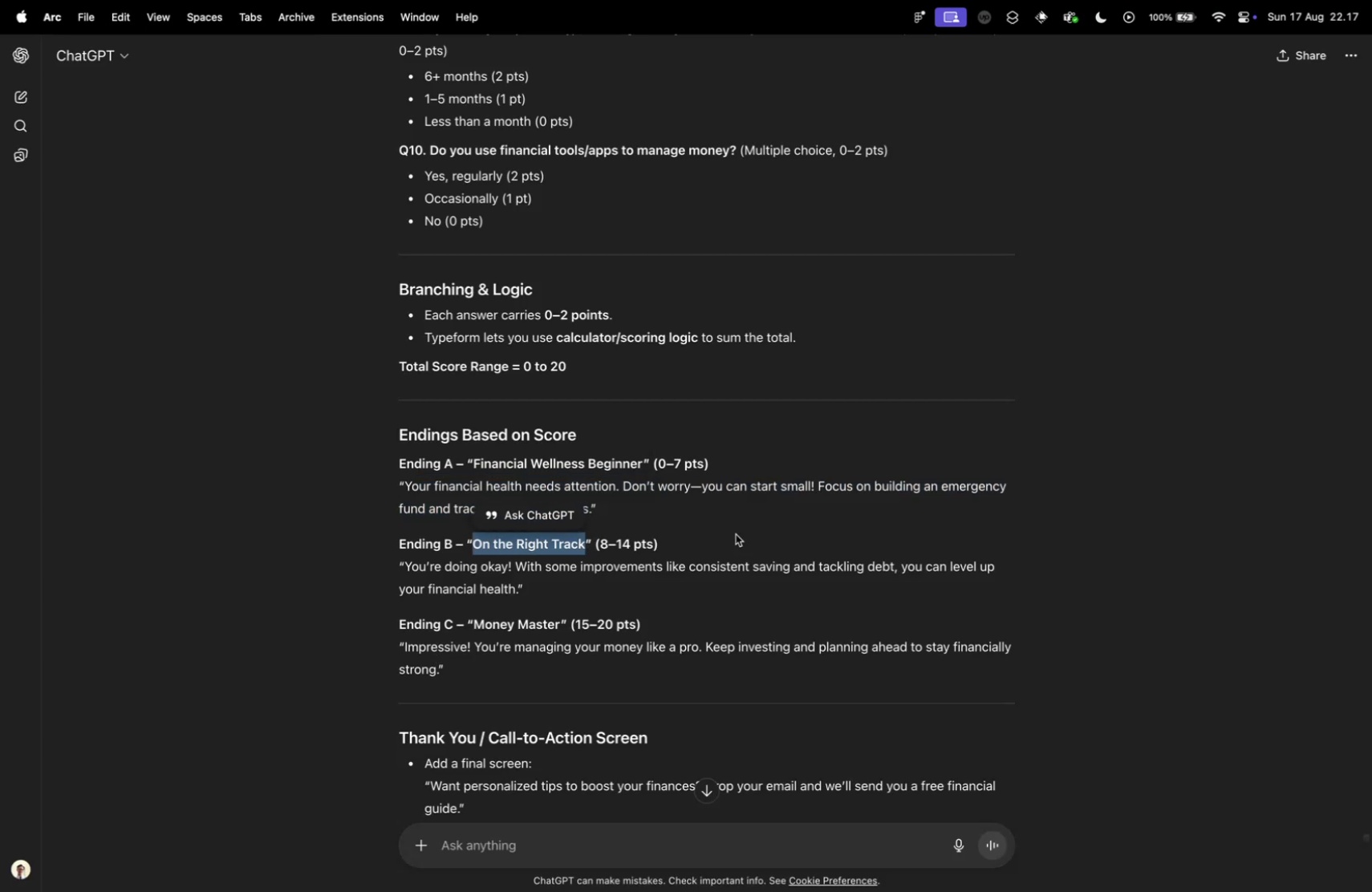 
key(Control+ControlLeft)
 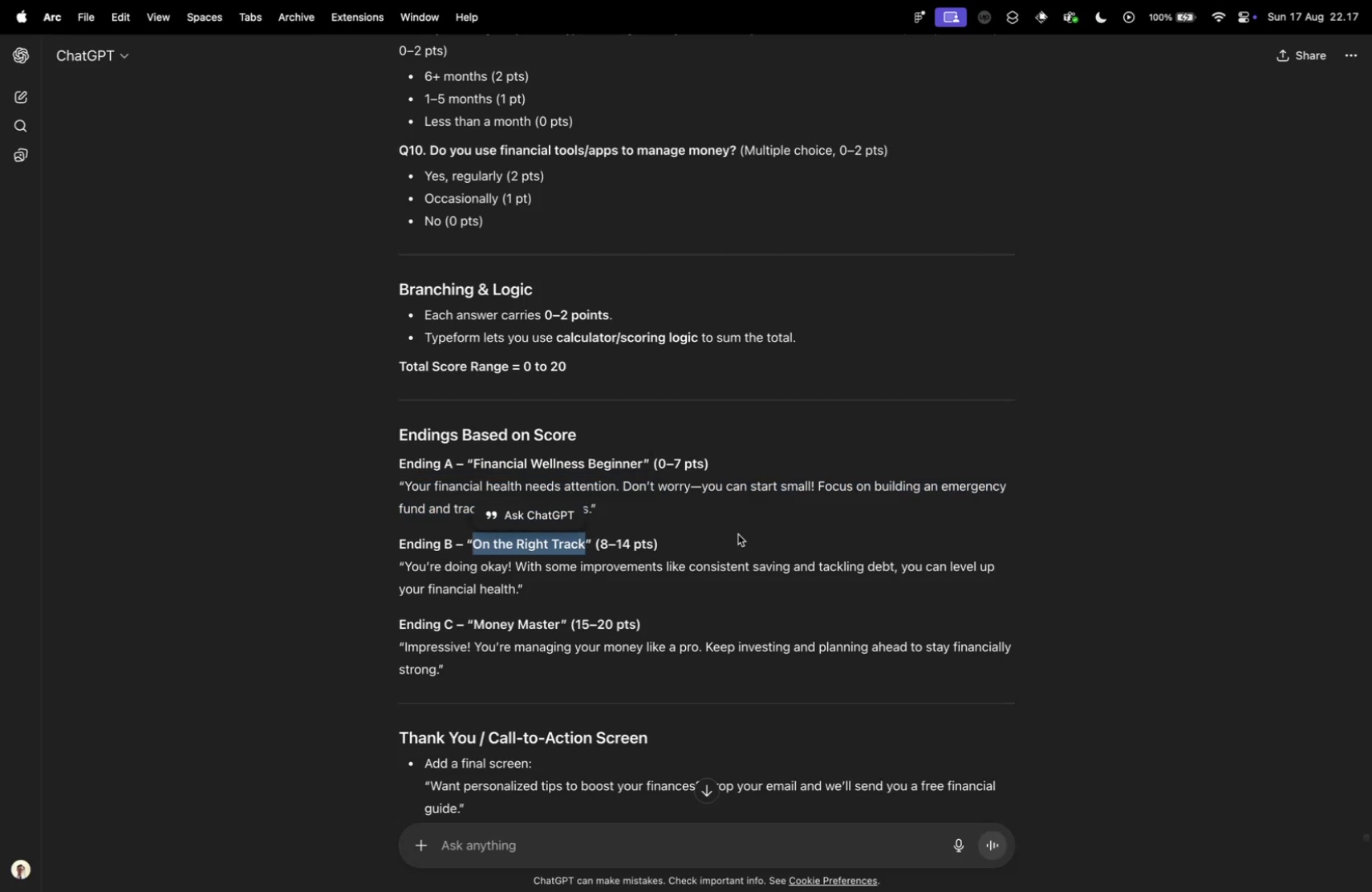 
key(Control+Tab)
 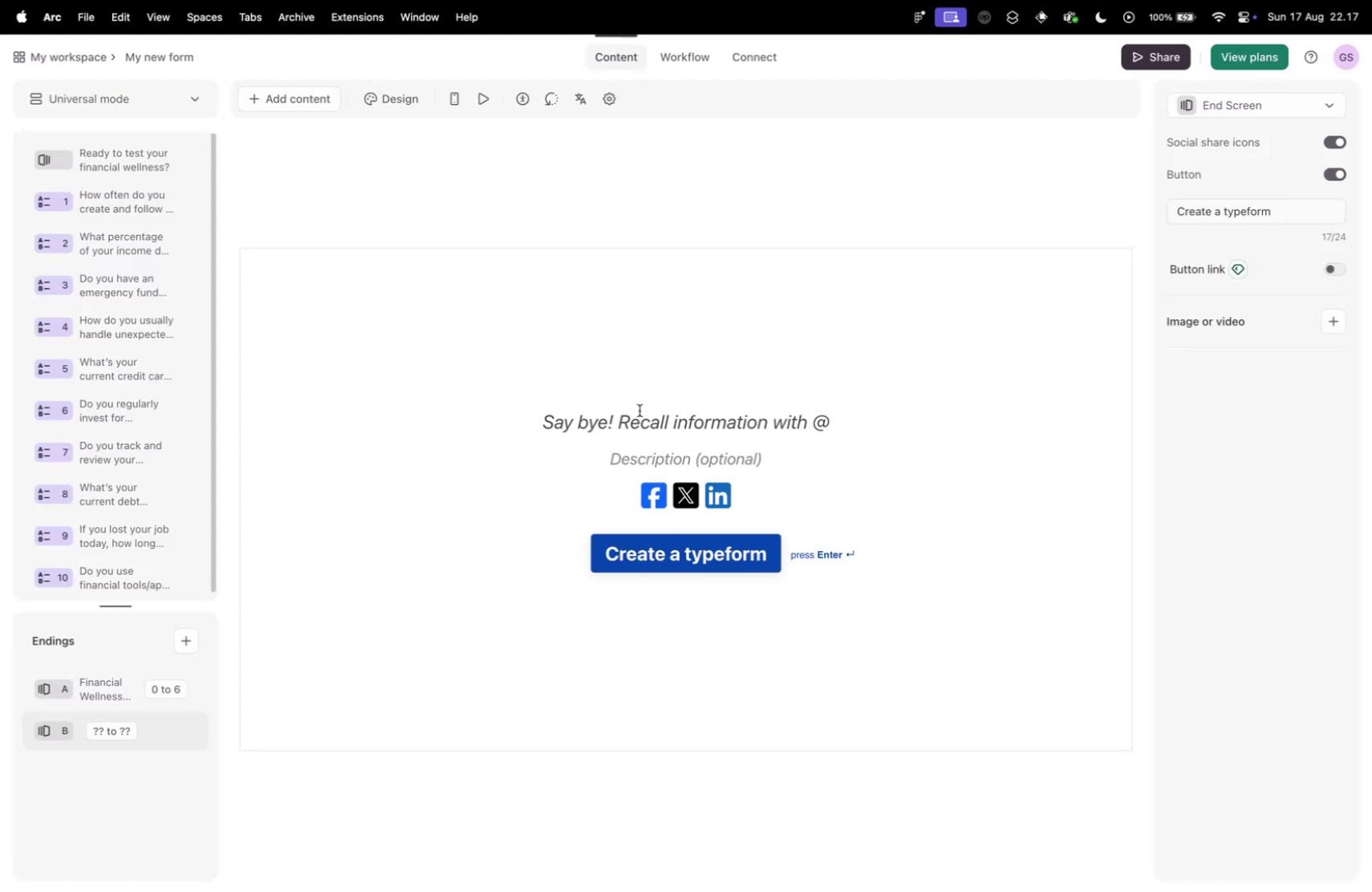 
key(Meta+V)
 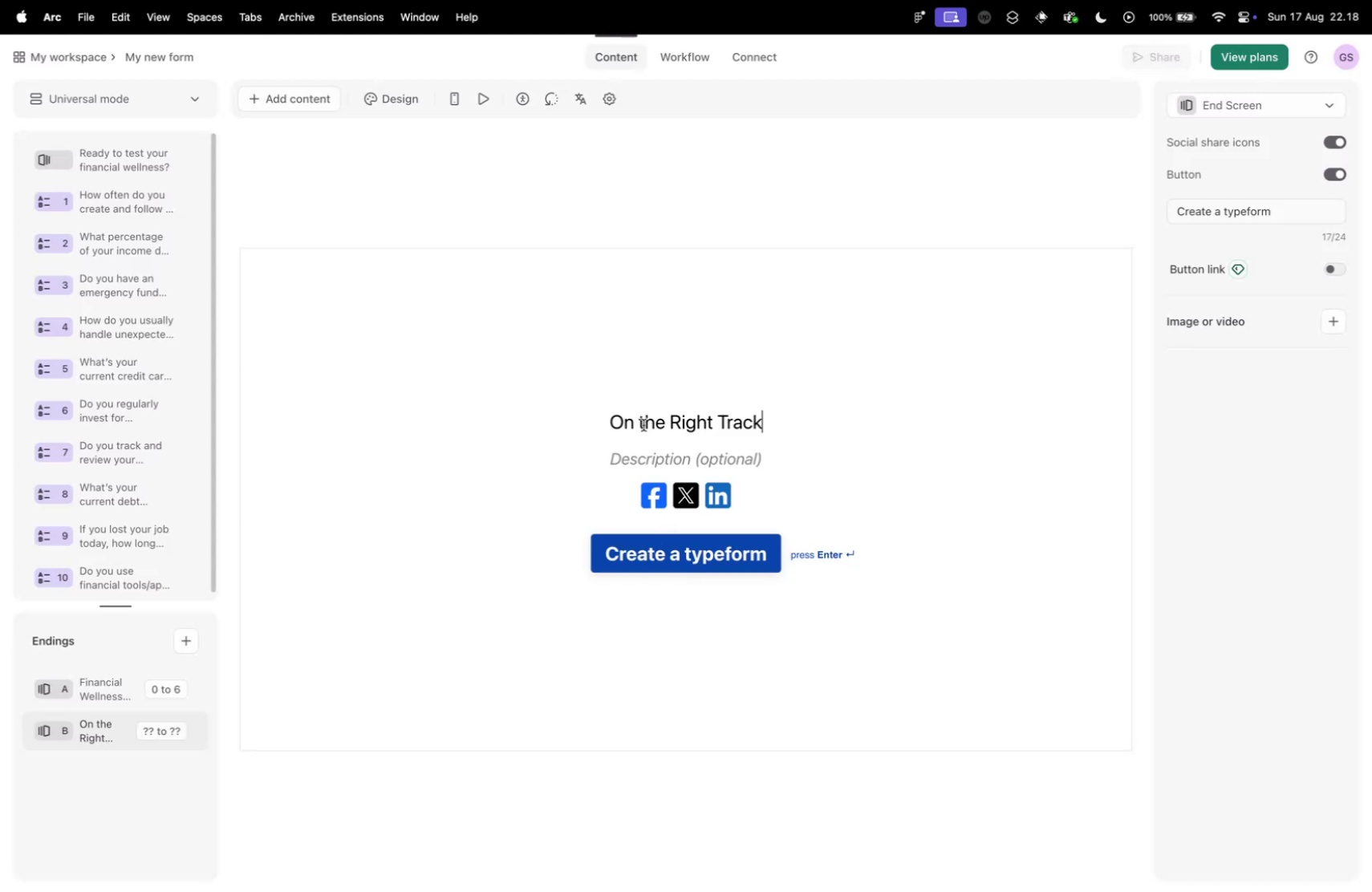 
key(Control+ControlLeft)
 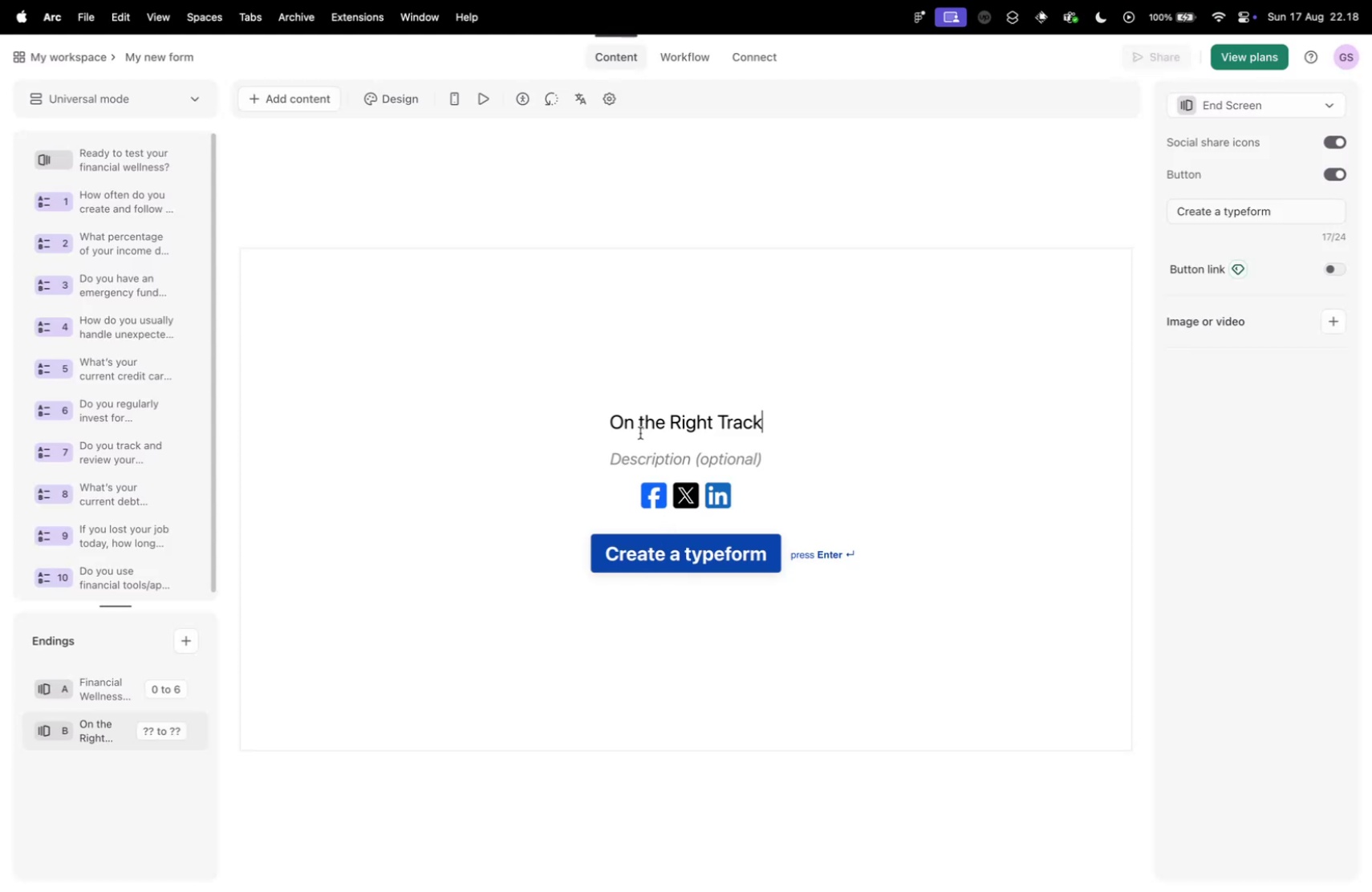 
key(Control+Tab)
 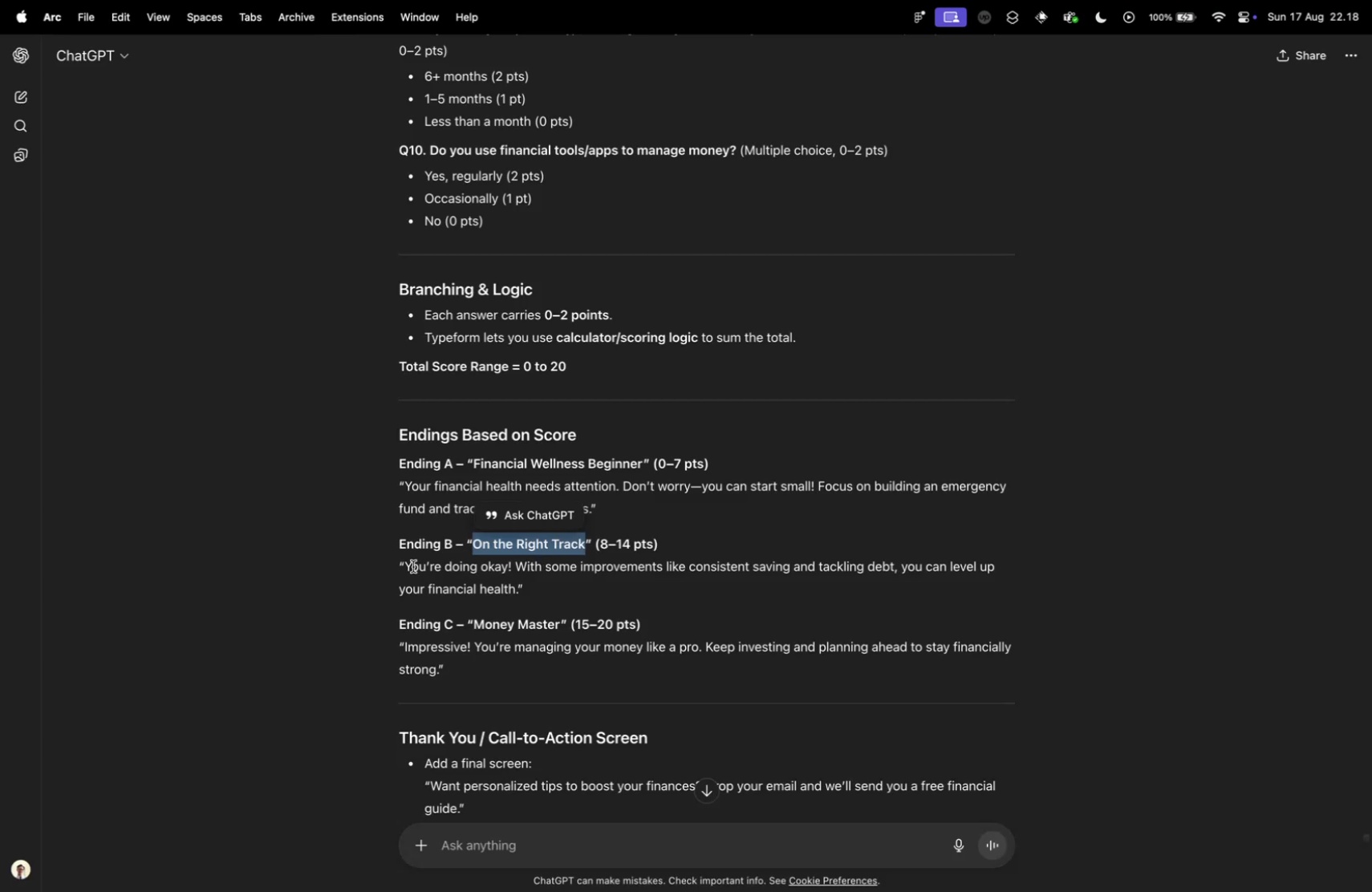 
left_click_drag(start_coordinate=[407, 566], to_coordinate=[519, 593])
 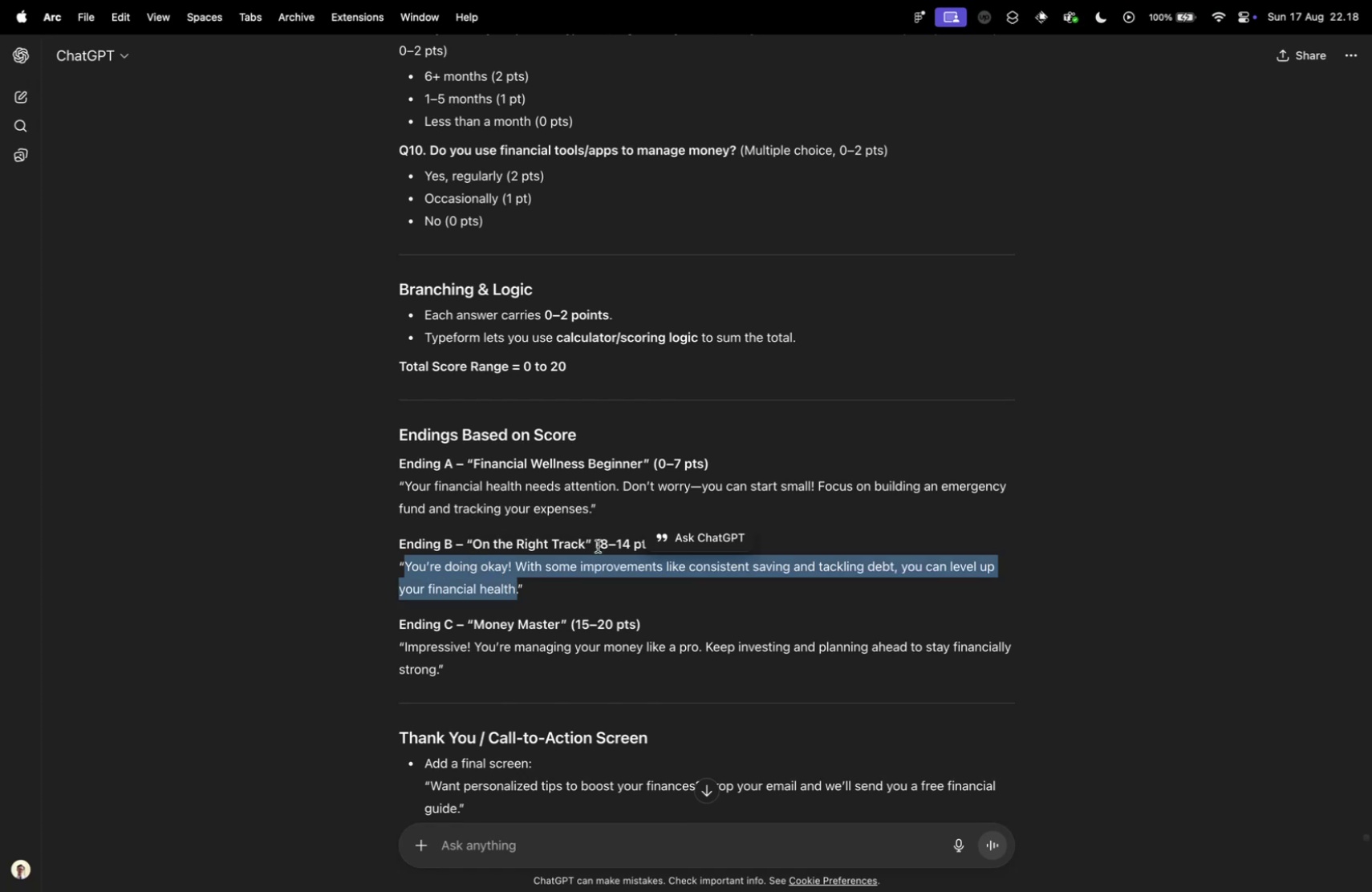 
key(Meta+CommandLeft)
 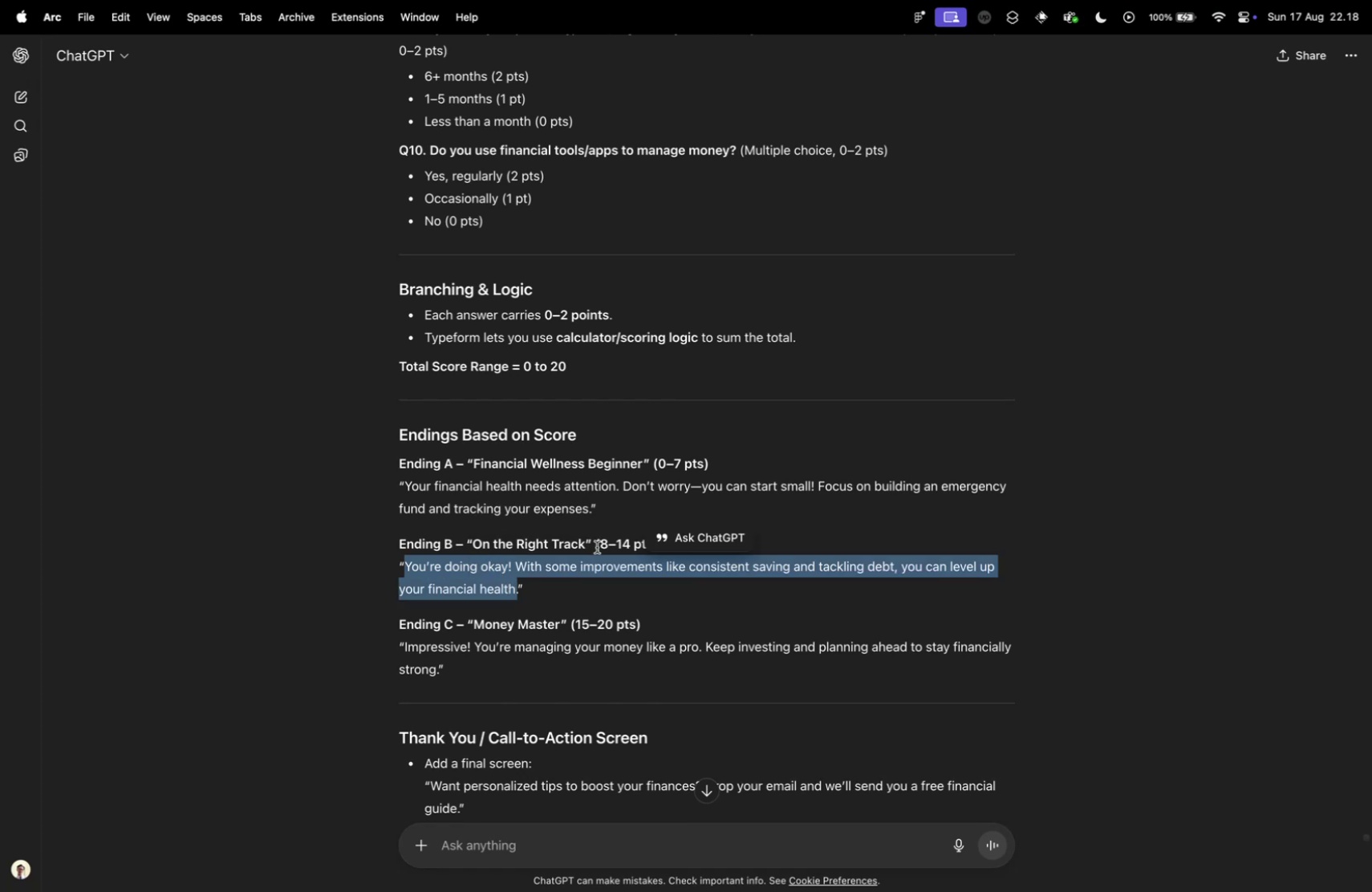 
key(Meta+C)
 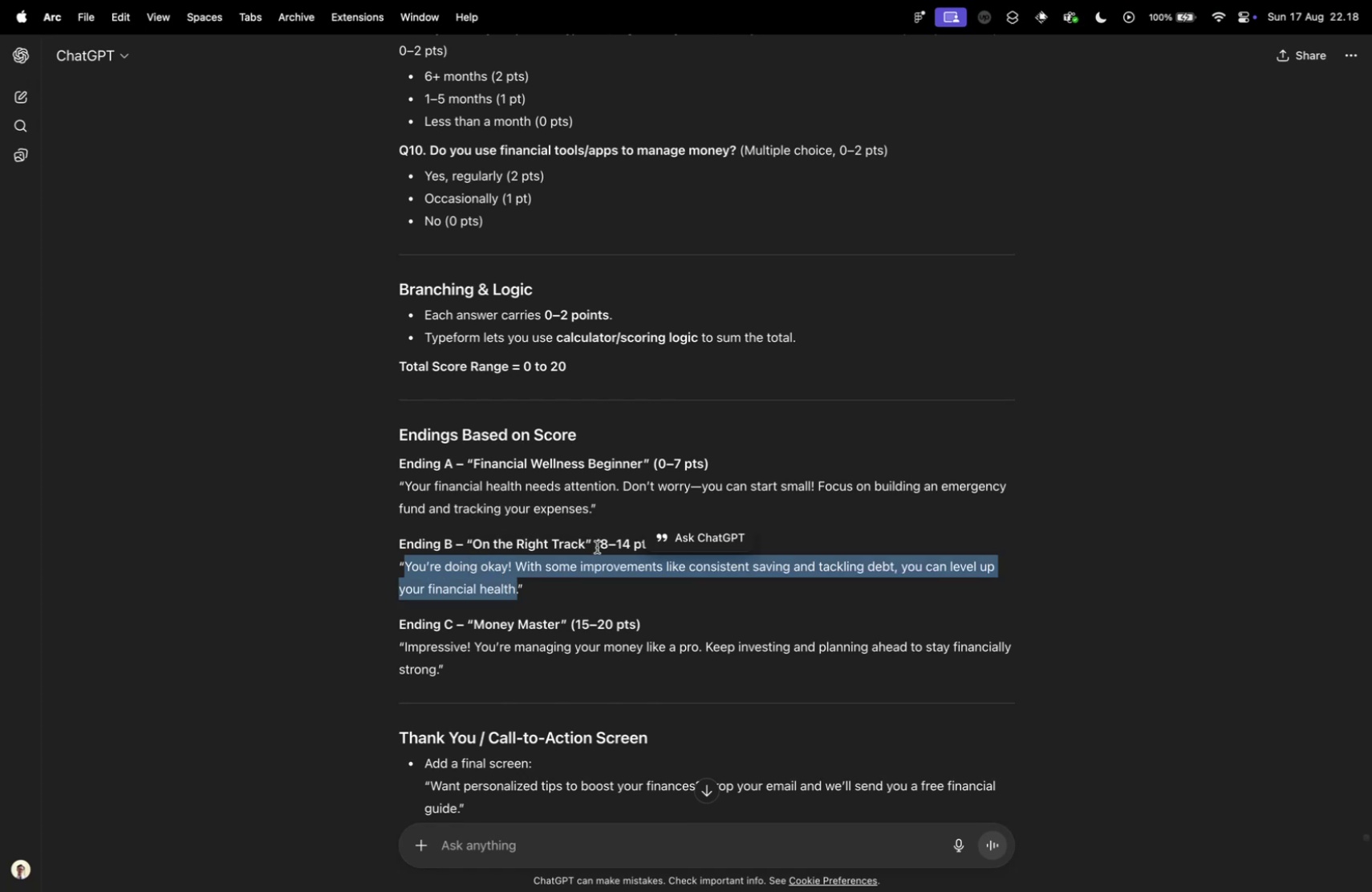 
key(Control+ControlLeft)
 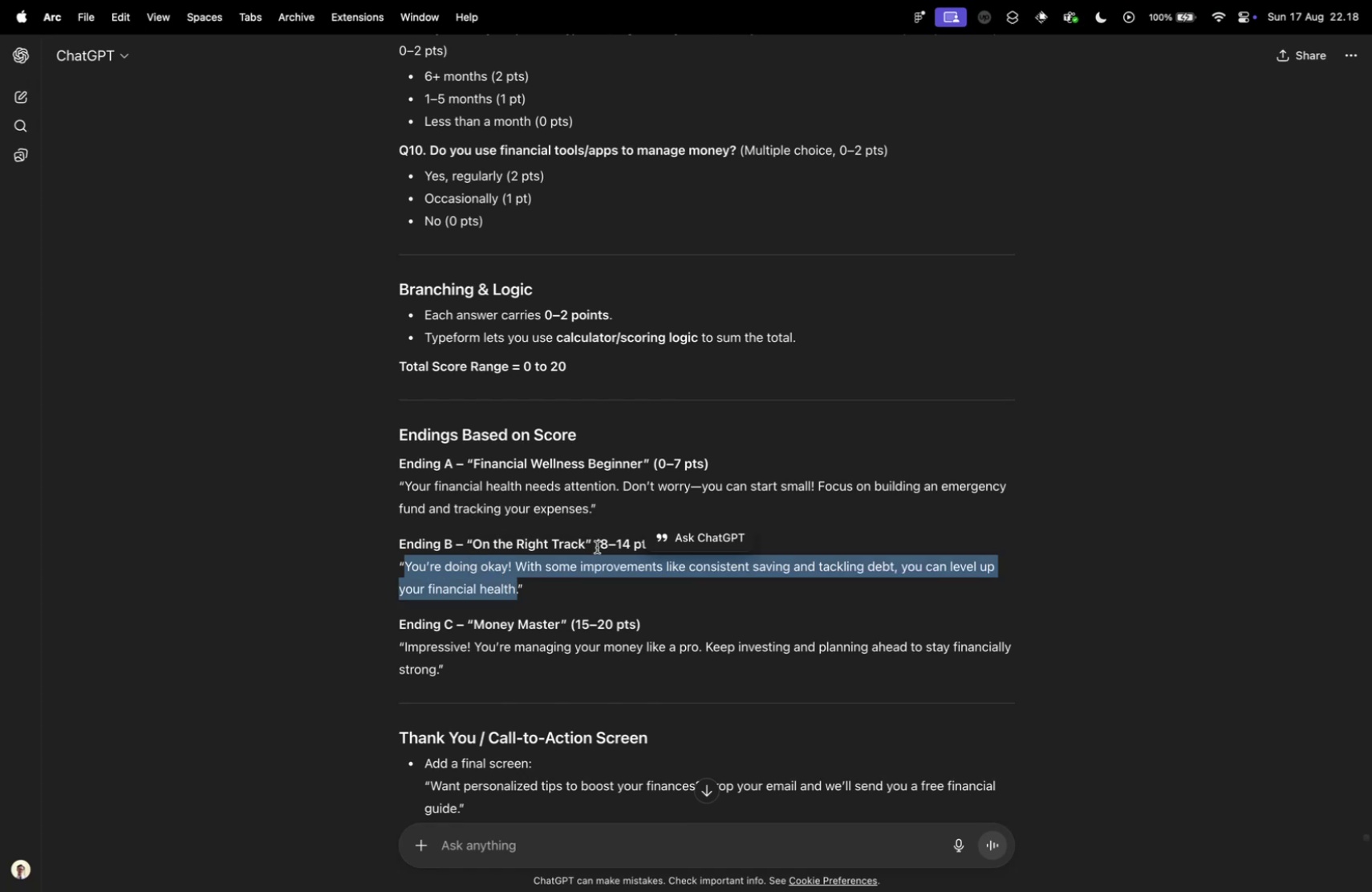 
key(Control+Tab)
 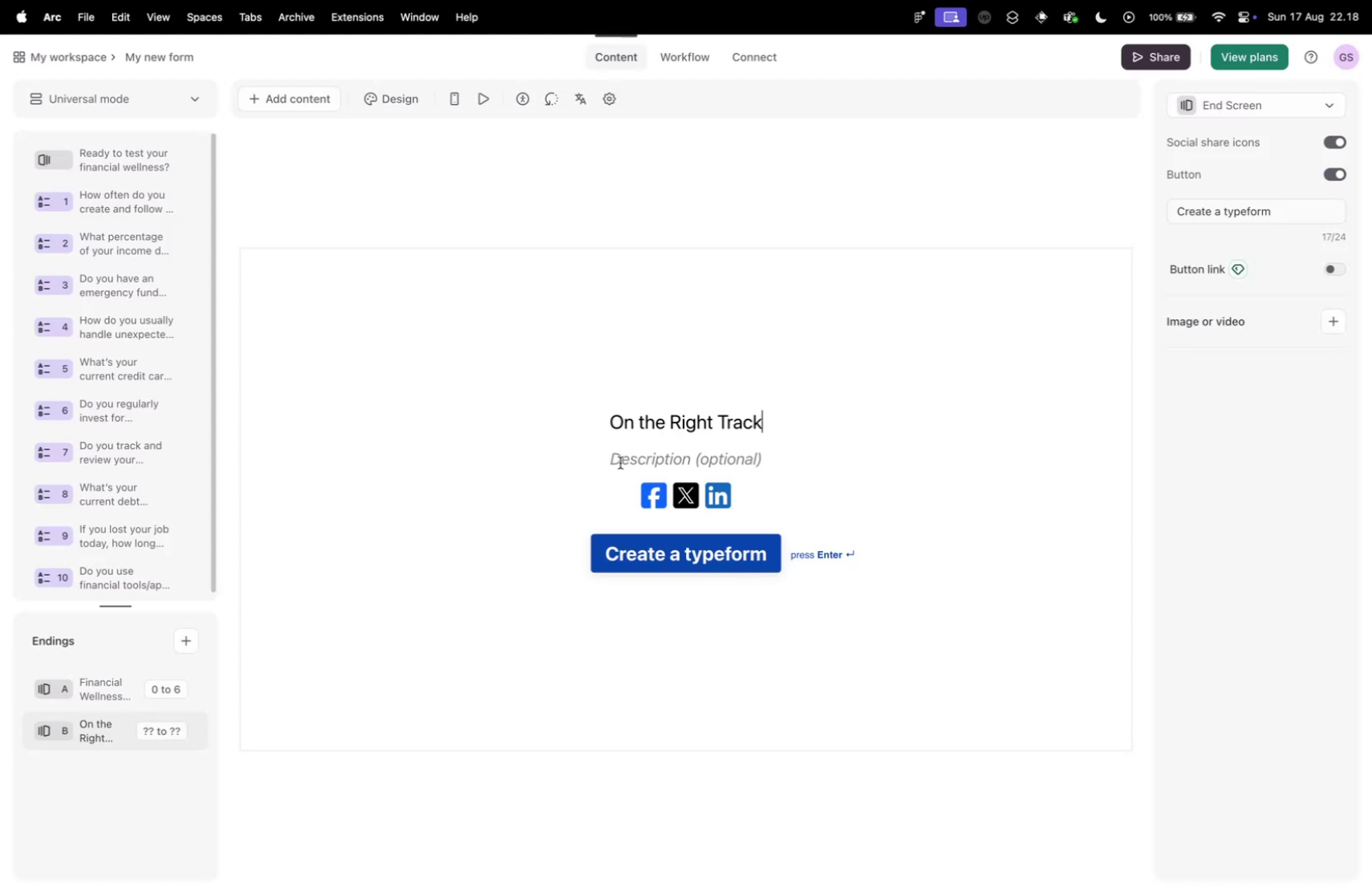 
left_click([634, 459])
 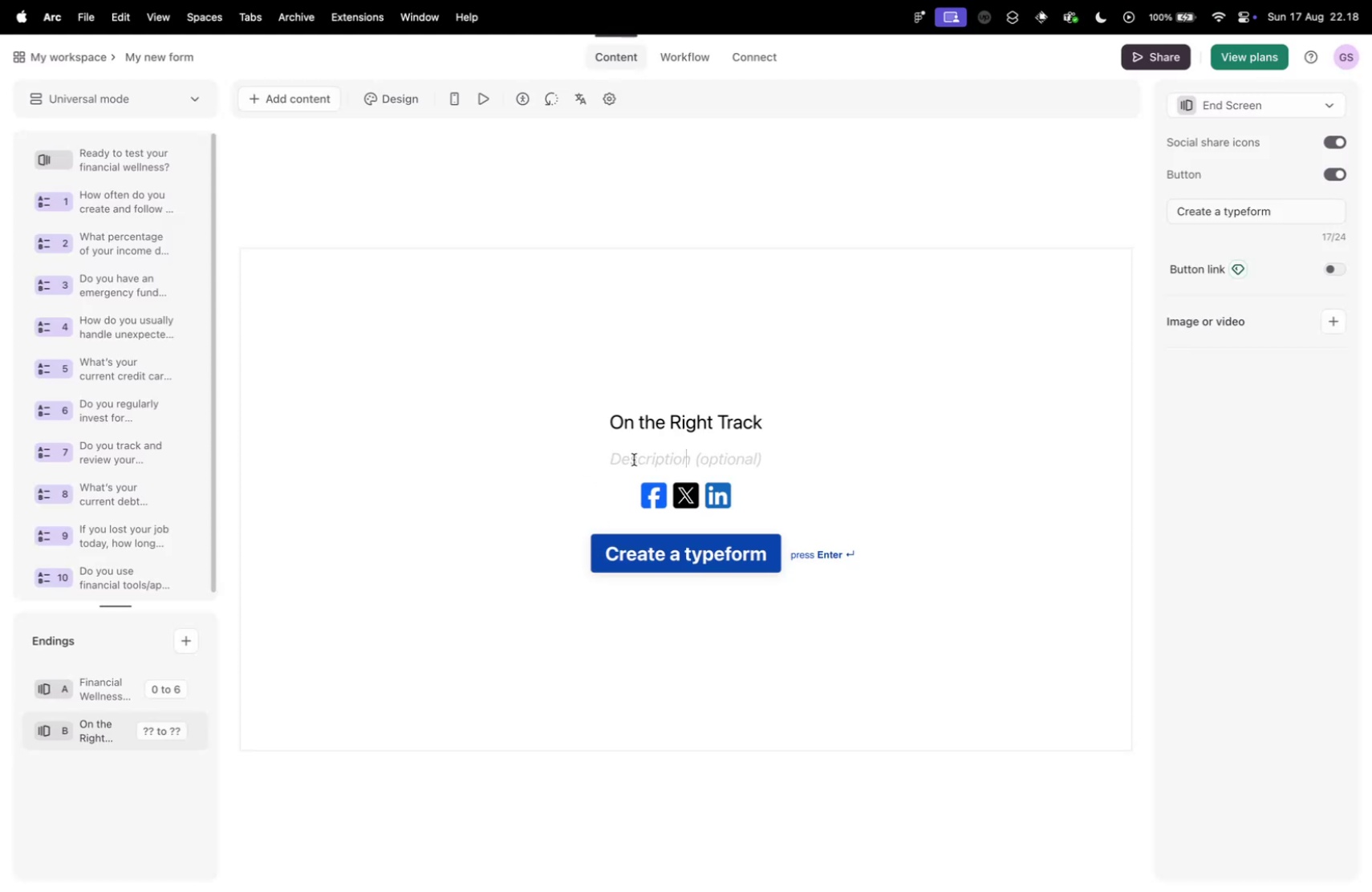 
key(Meta+V)
 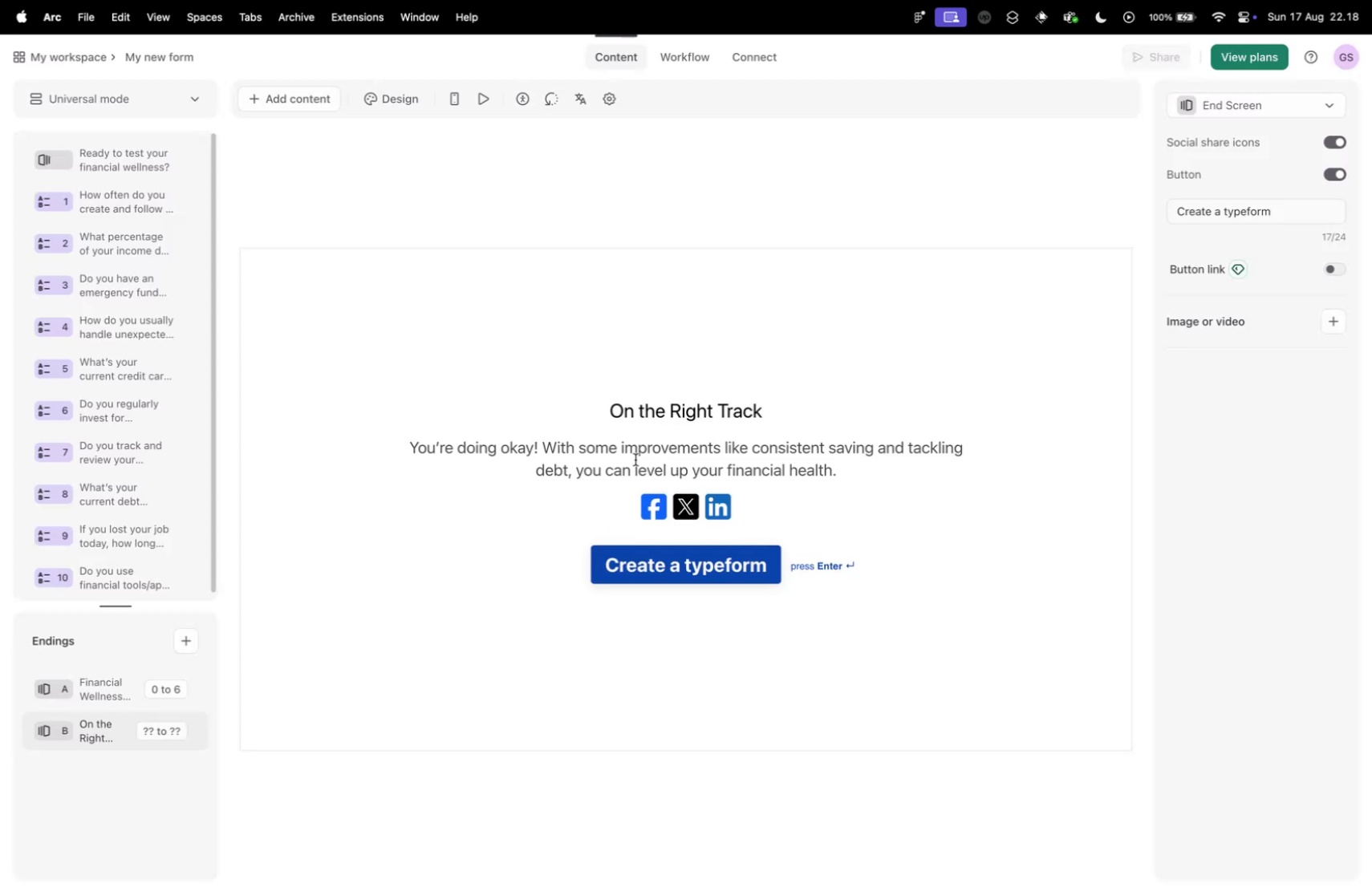 
key(Control+ControlLeft)
 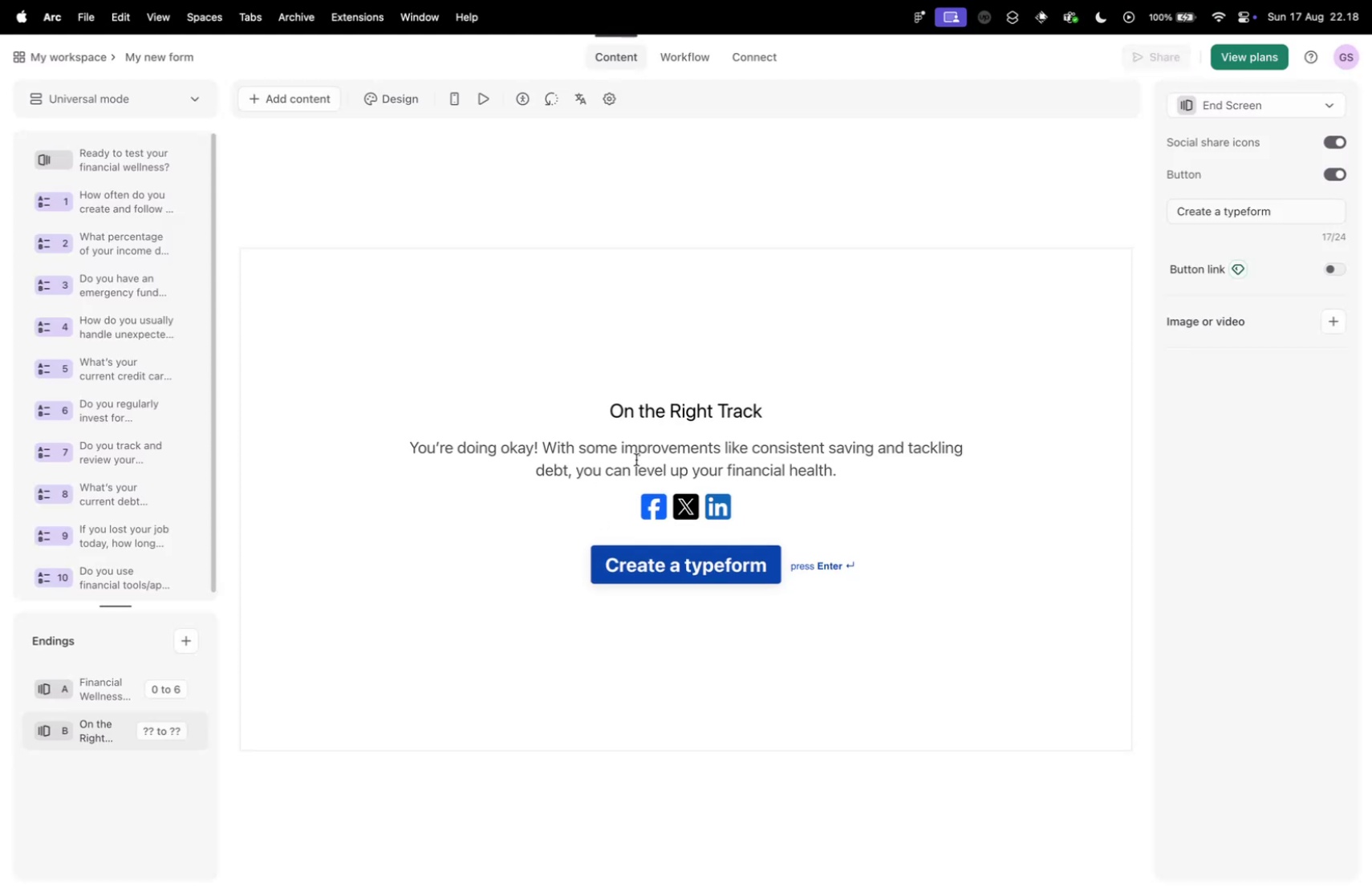 
key(Control+Tab)
 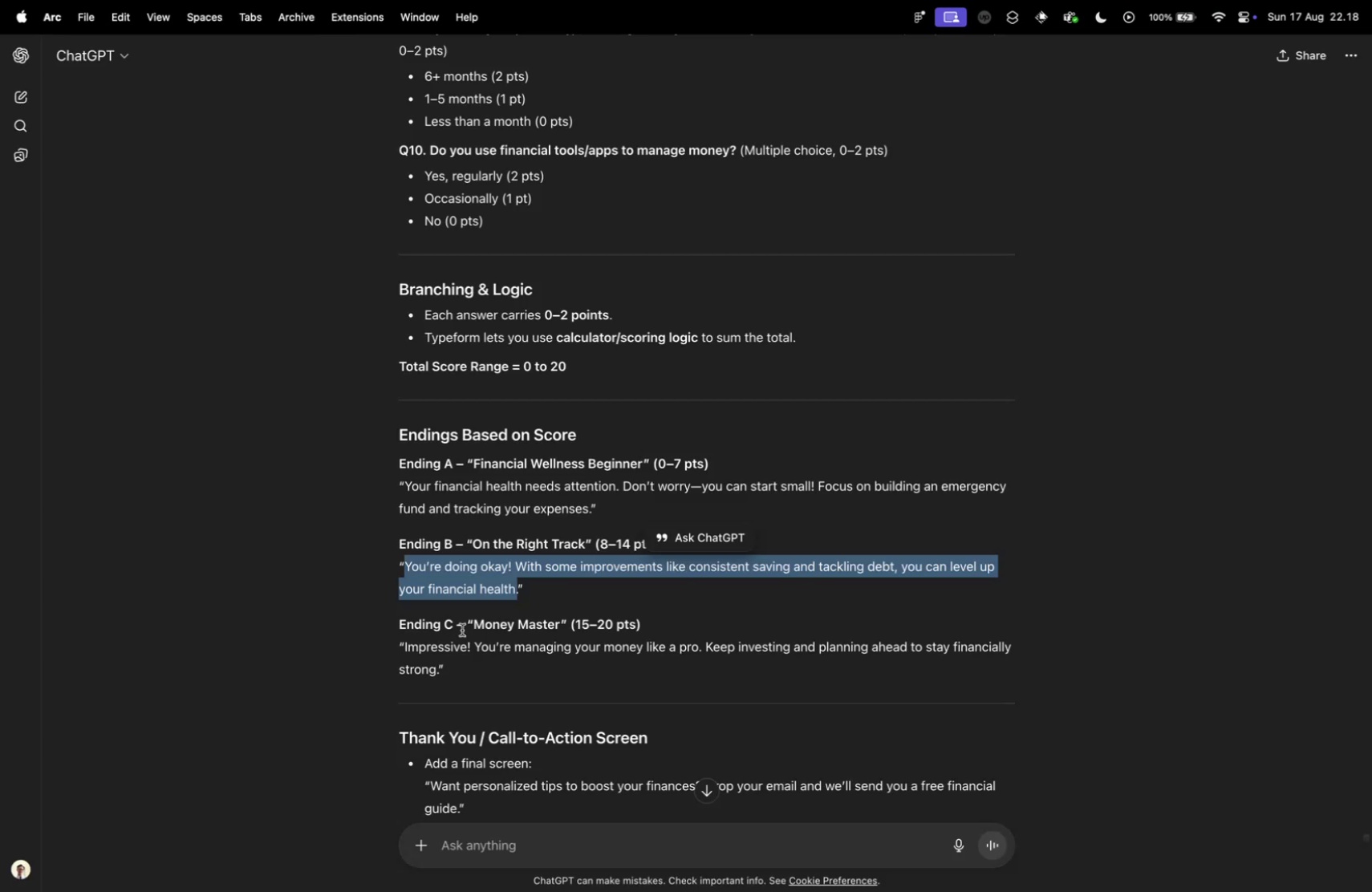 
left_click_drag(start_coordinate=[472, 625], to_coordinate=[560, 626])
 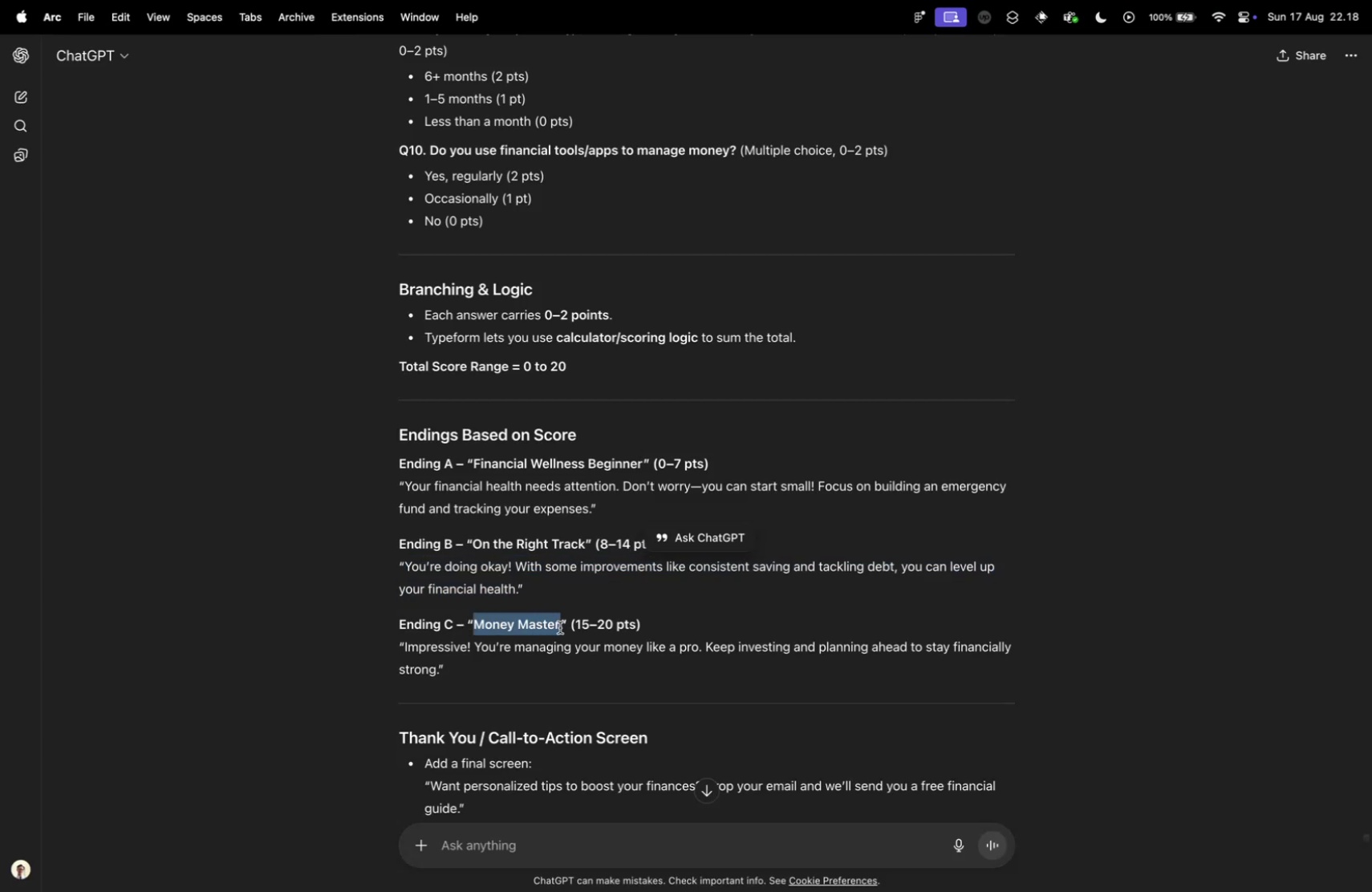 
key(Meta+CommandLeft)
 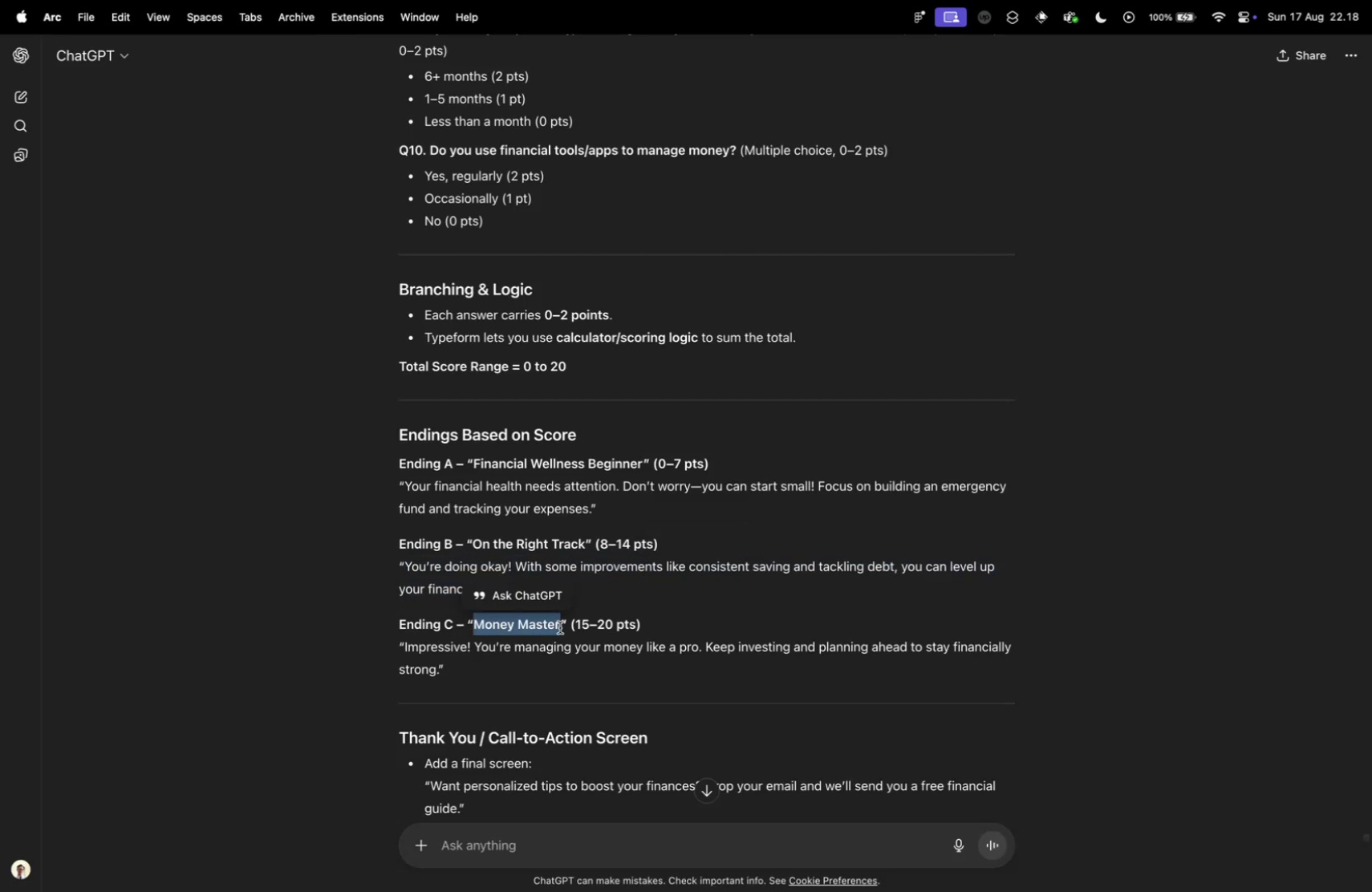 
key(Meta+C)
 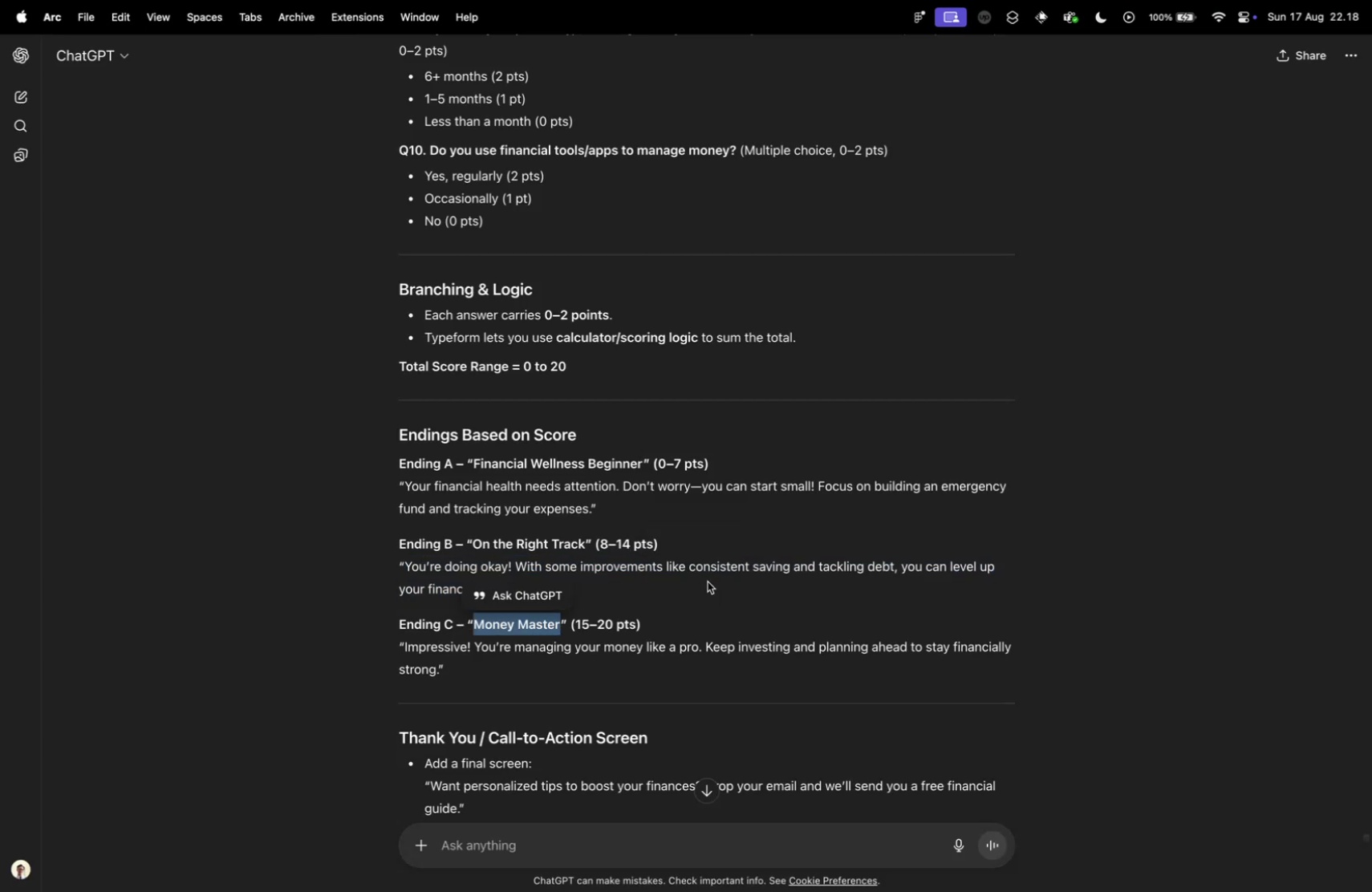 
key(Control+ControlLeft)
 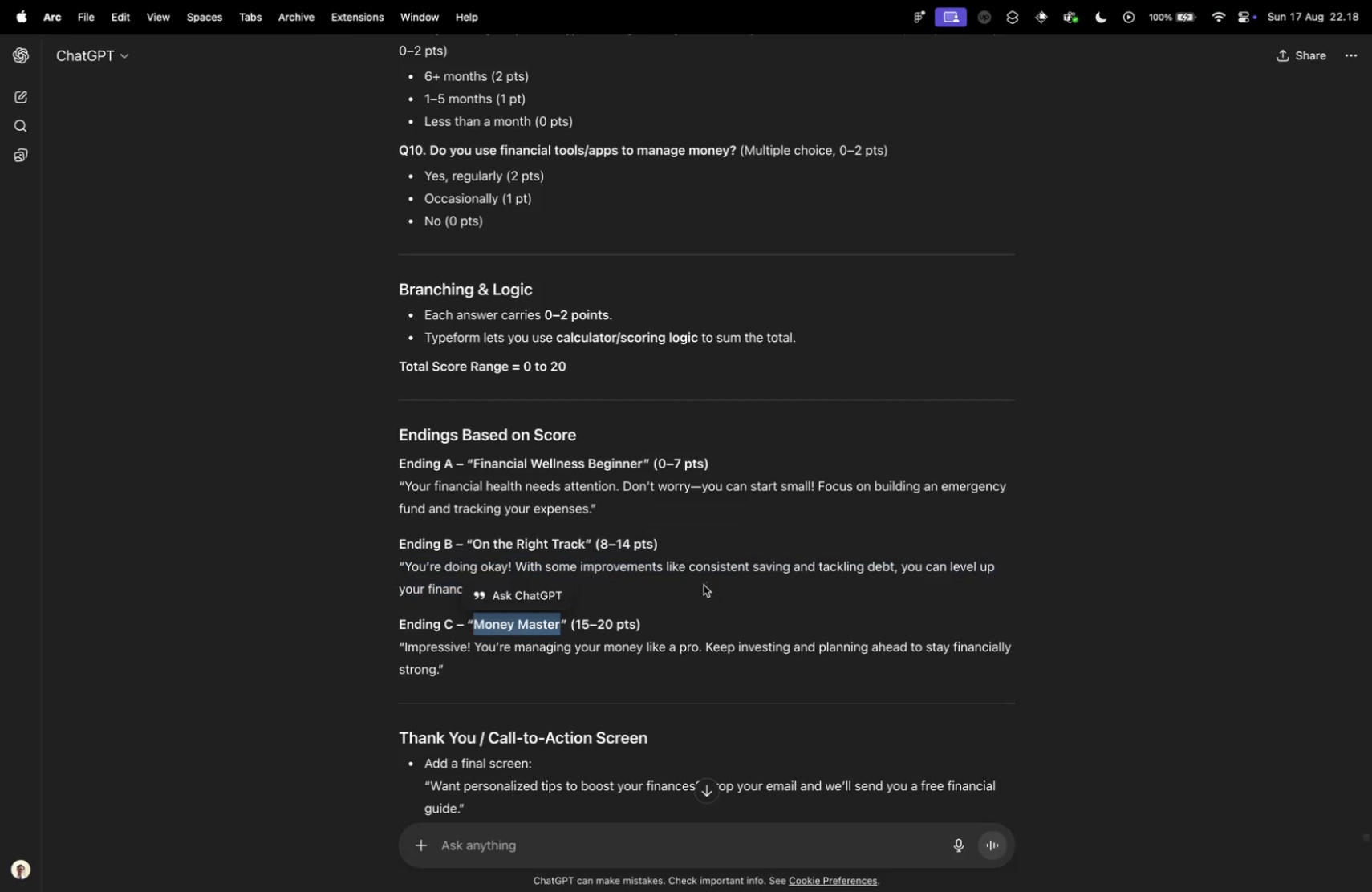 
key(Control+Tab)
 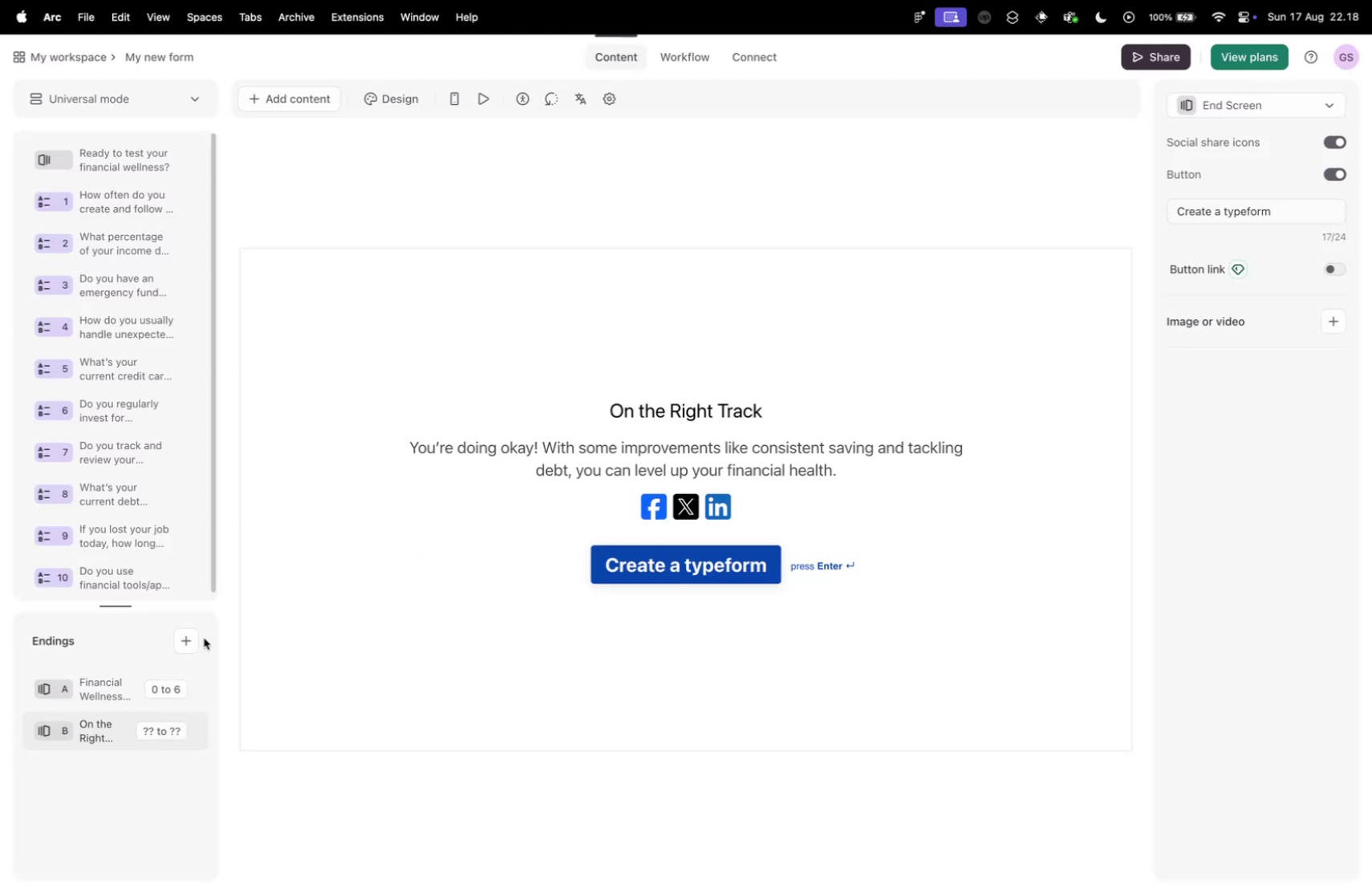 
left_click([193, 639])
 